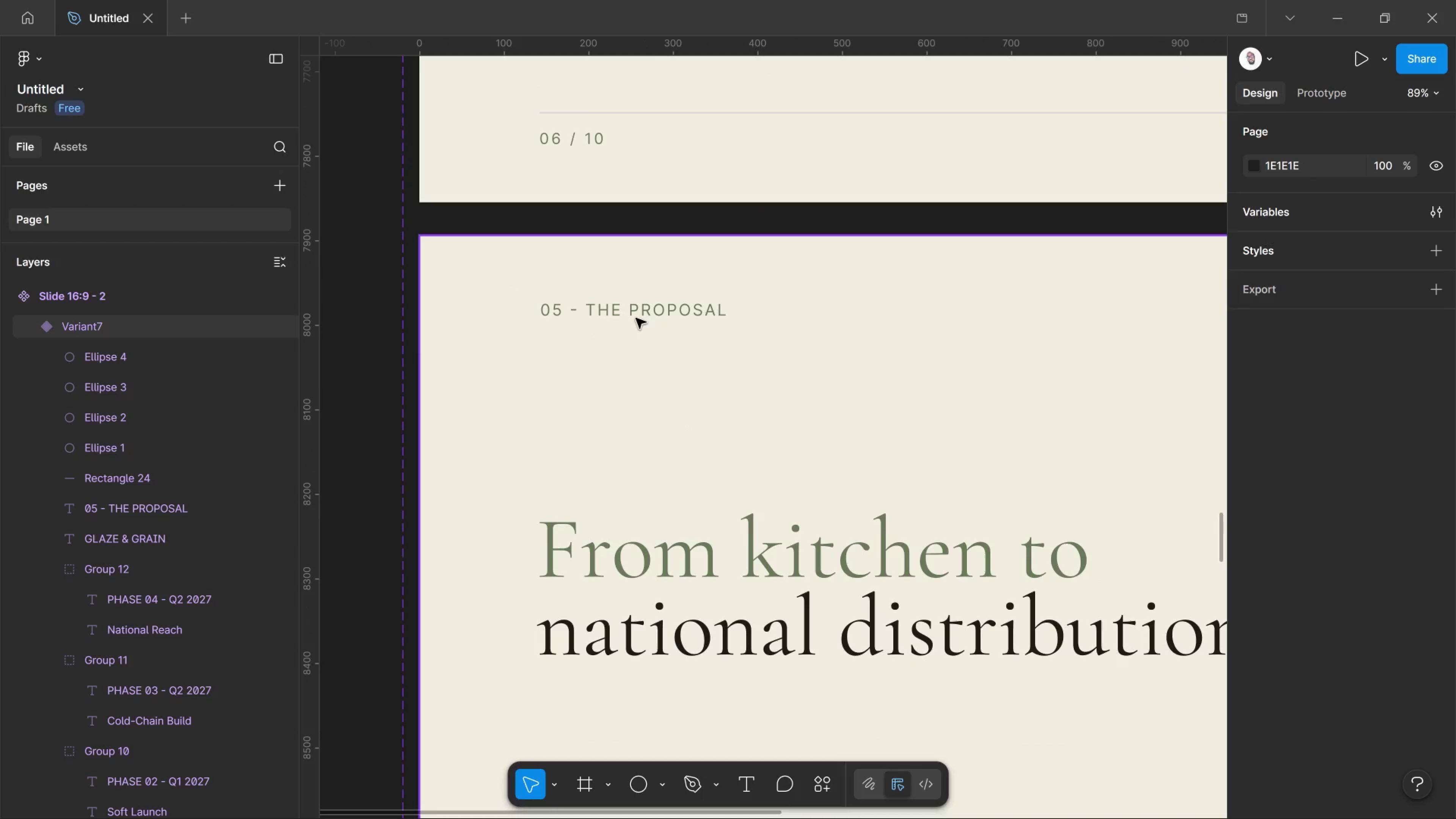 
hold_key(key=ControlLeft, duration=1.56)
scroll: coordinate [621, 318], scroll_direction: up, amount: 10.0
 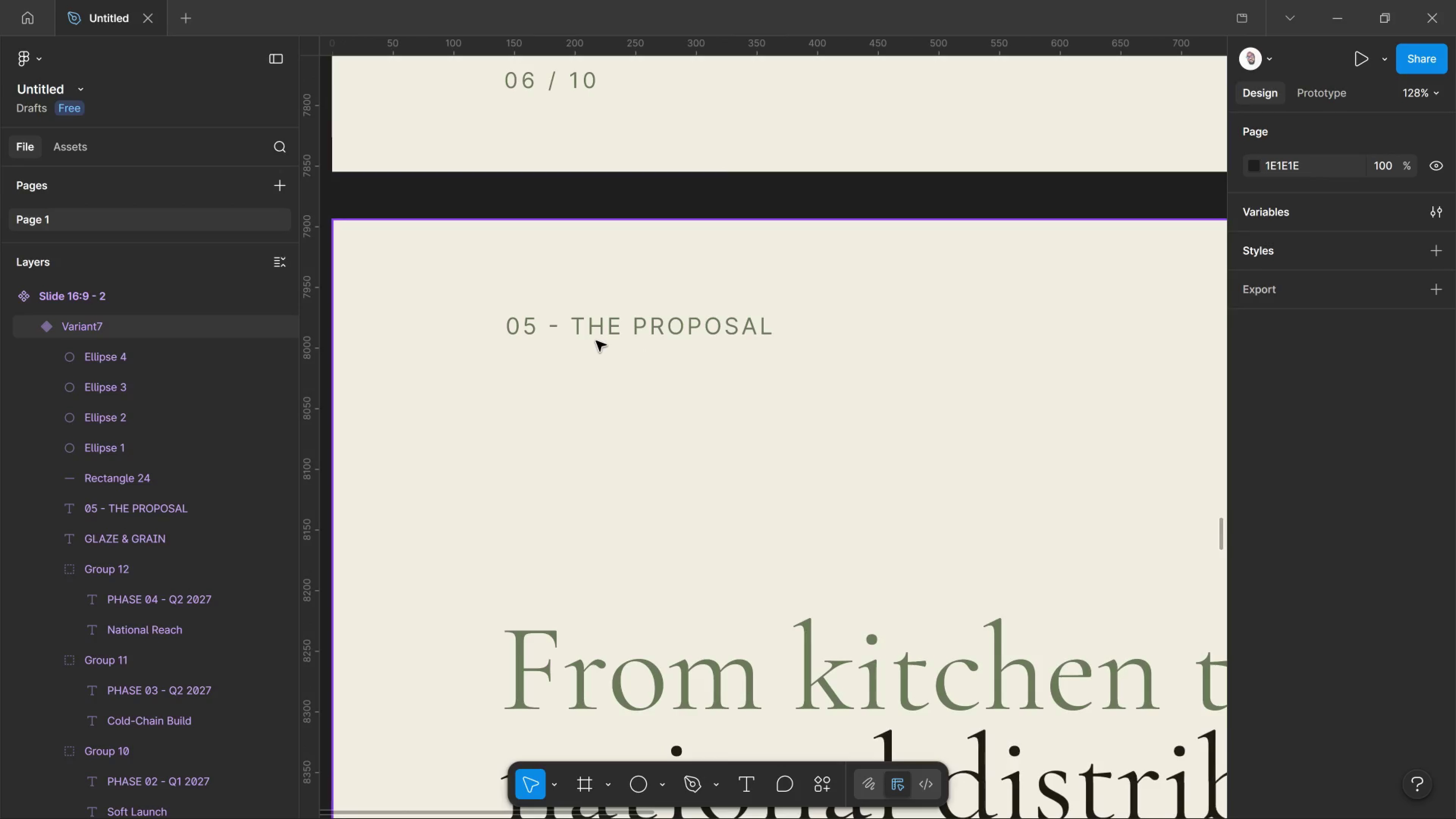 
key(T)
 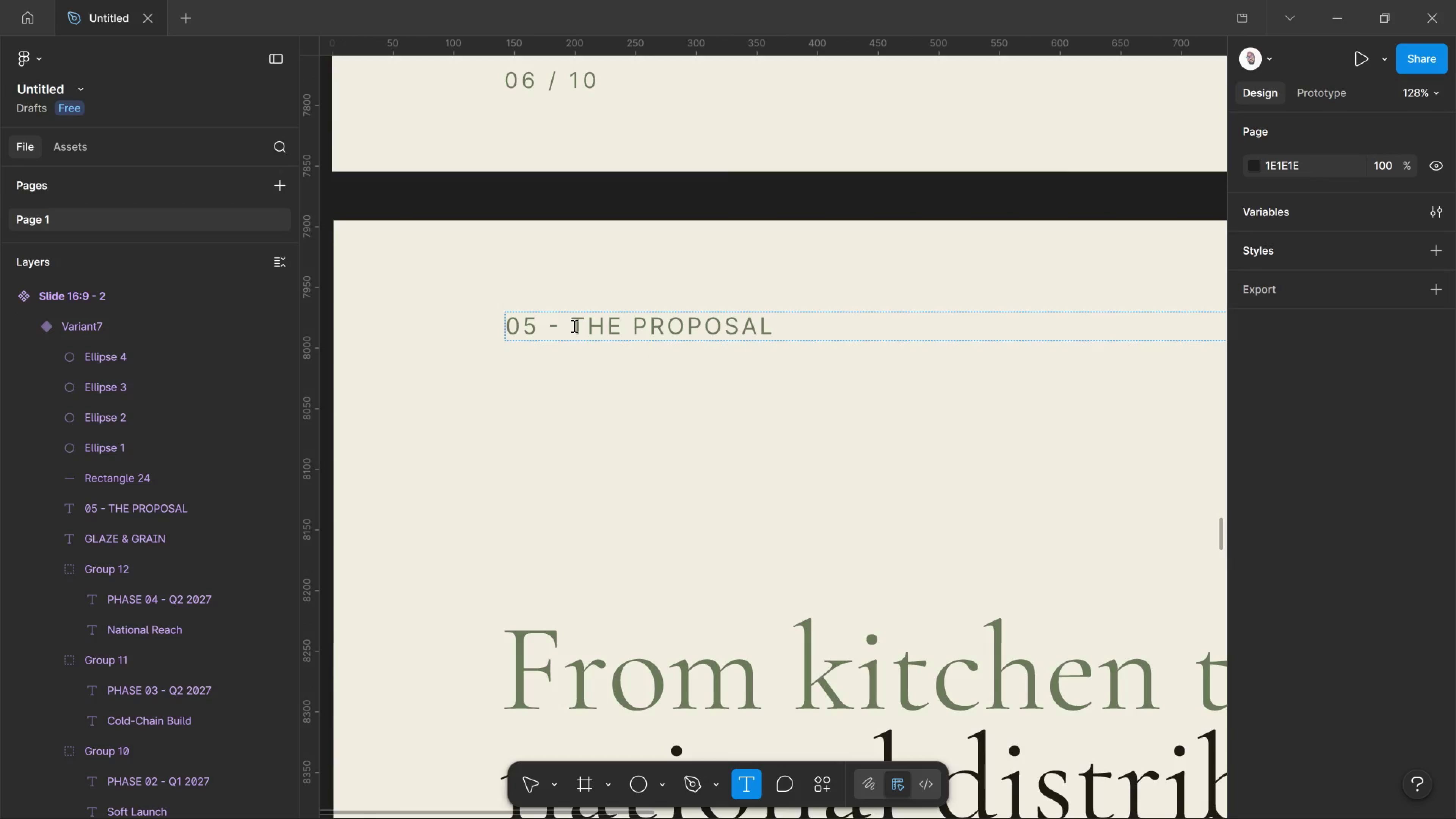 
left_click_drag(start_coordinate=[573, 326], to_coordinate=[951, 336])
 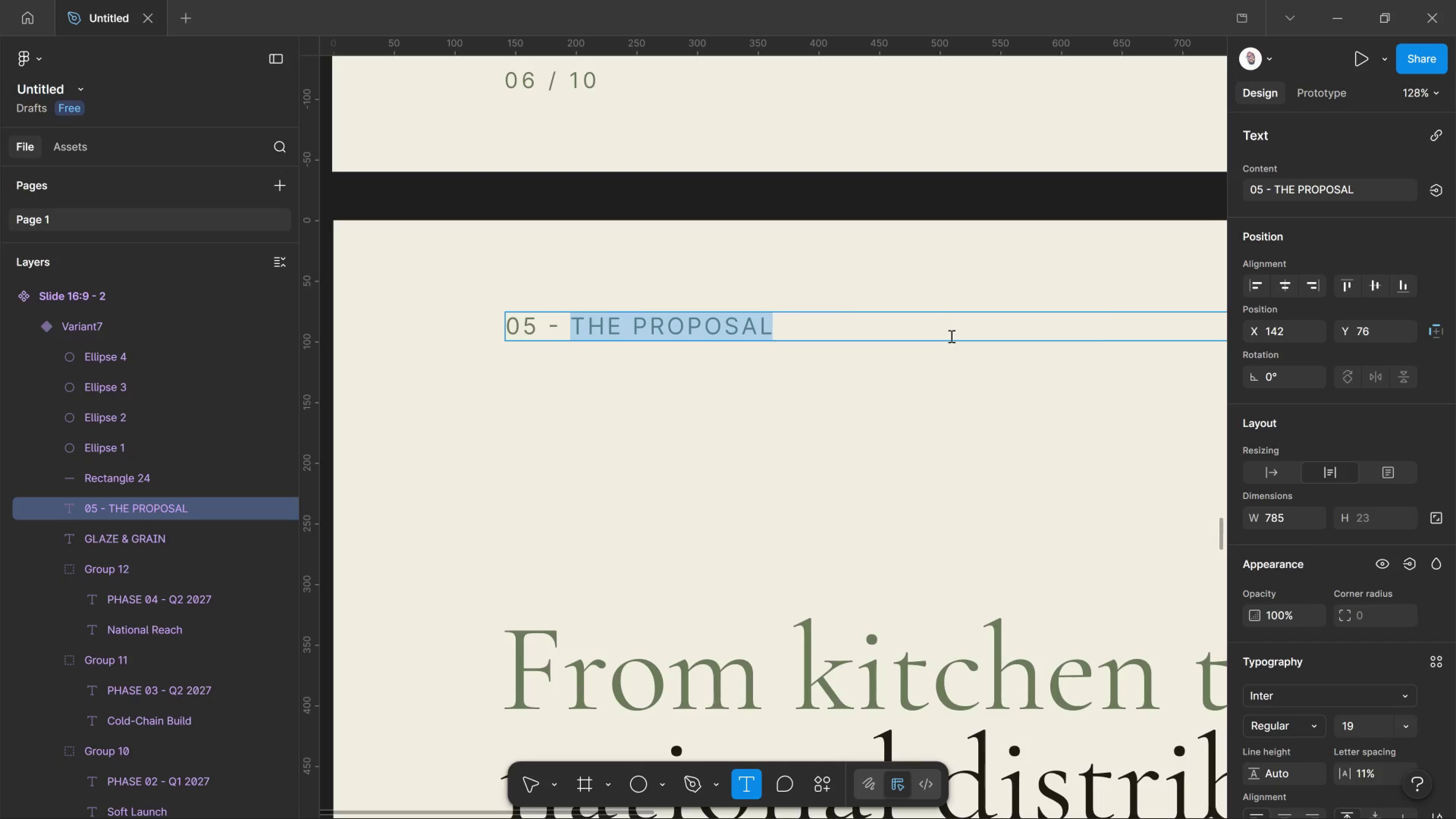 
type(PRODUCTION ROADMAP)
 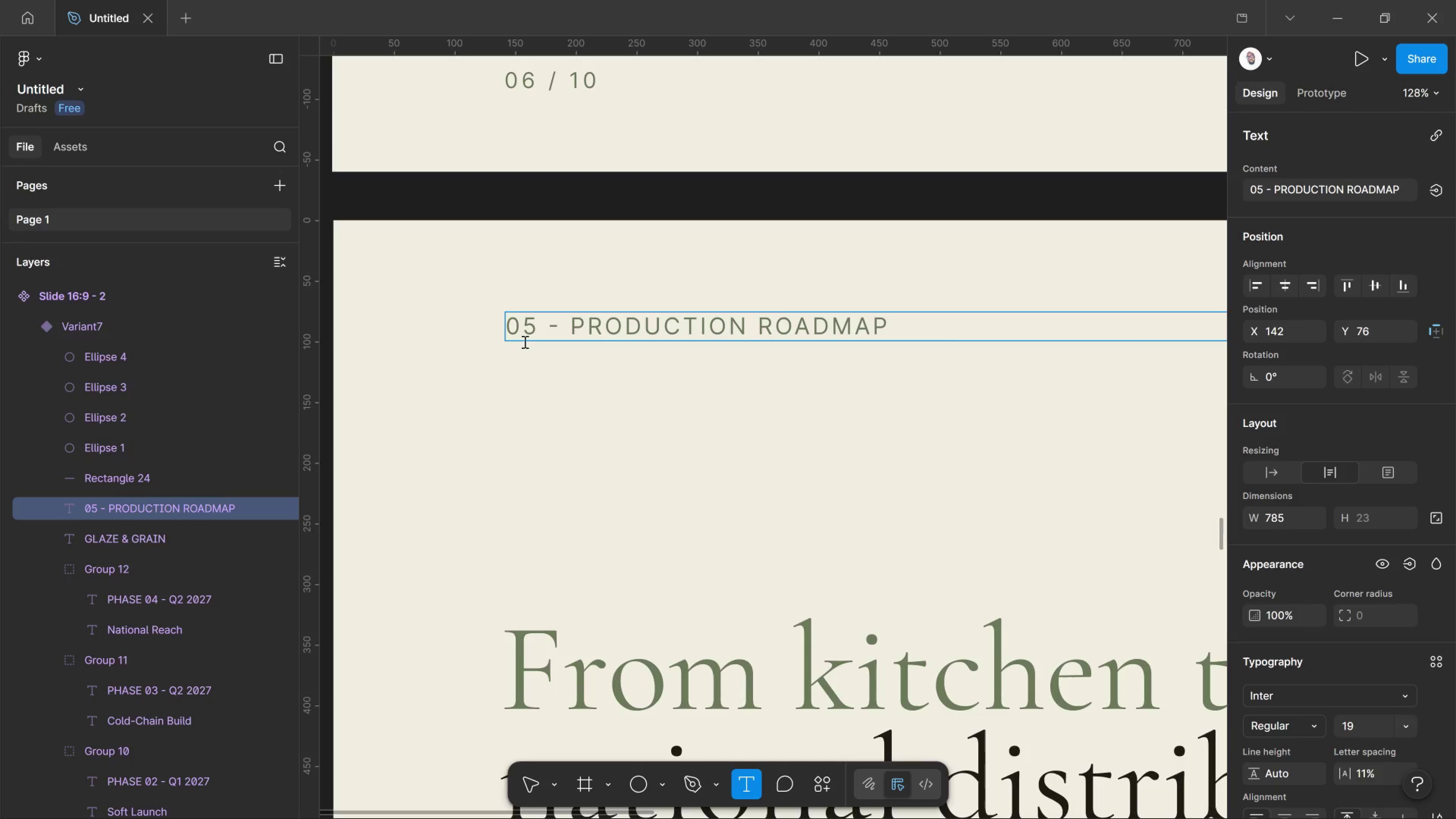 
left_click_drag(start_coordinate=[520, 333], to_coordinate=[541, 333])
 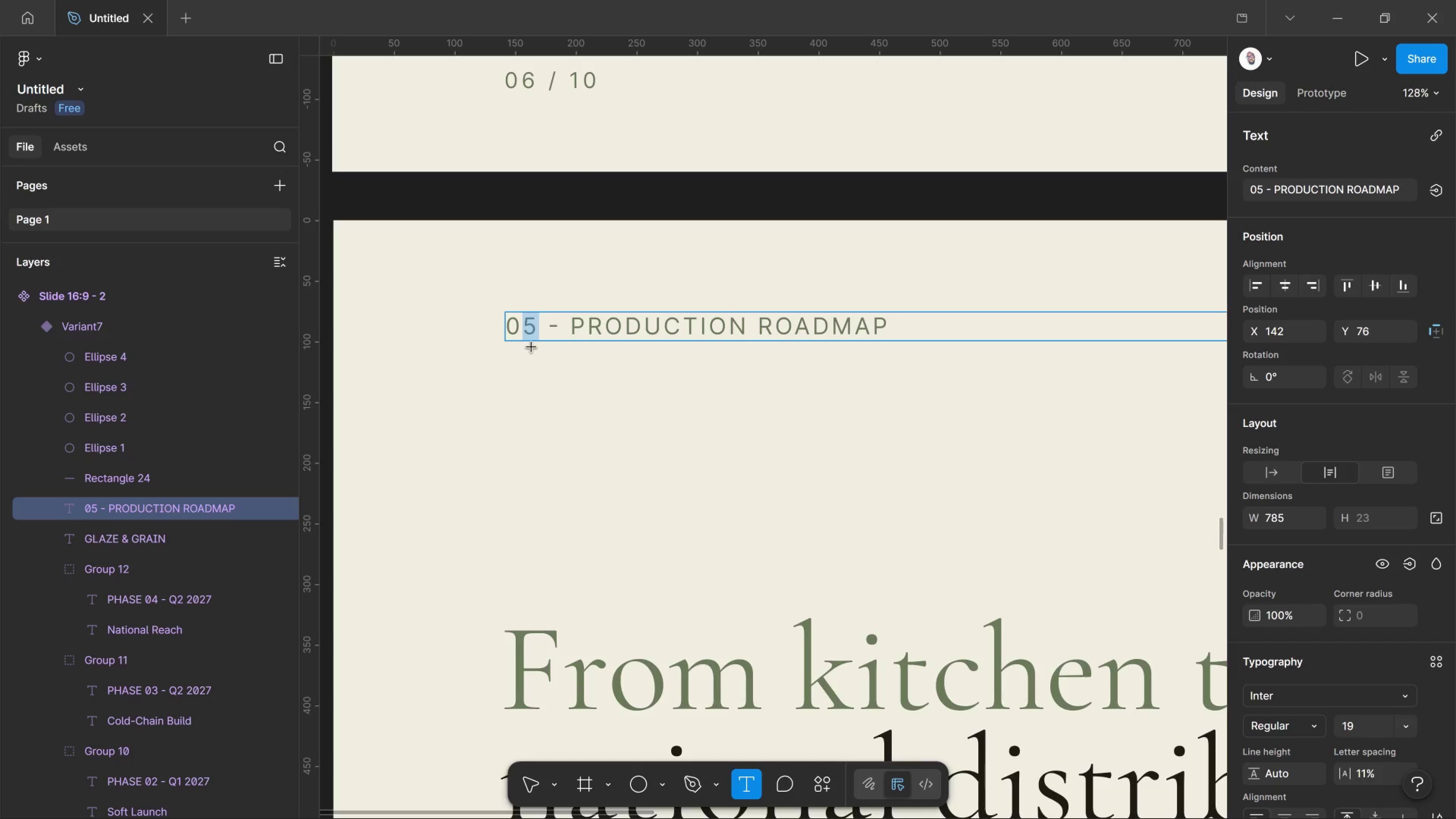 
key(Numpad7)
 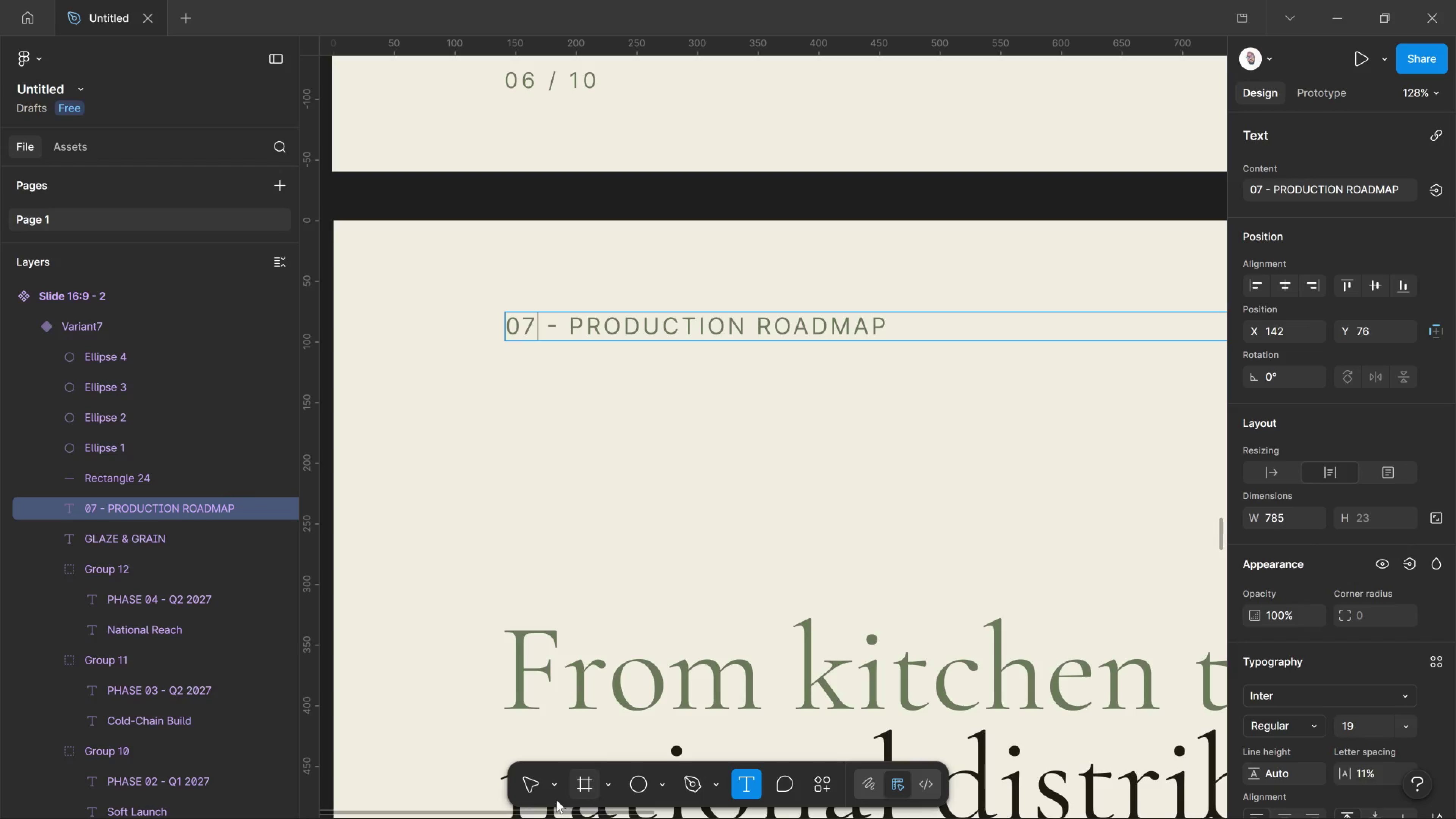 
left_click([525, 790])
 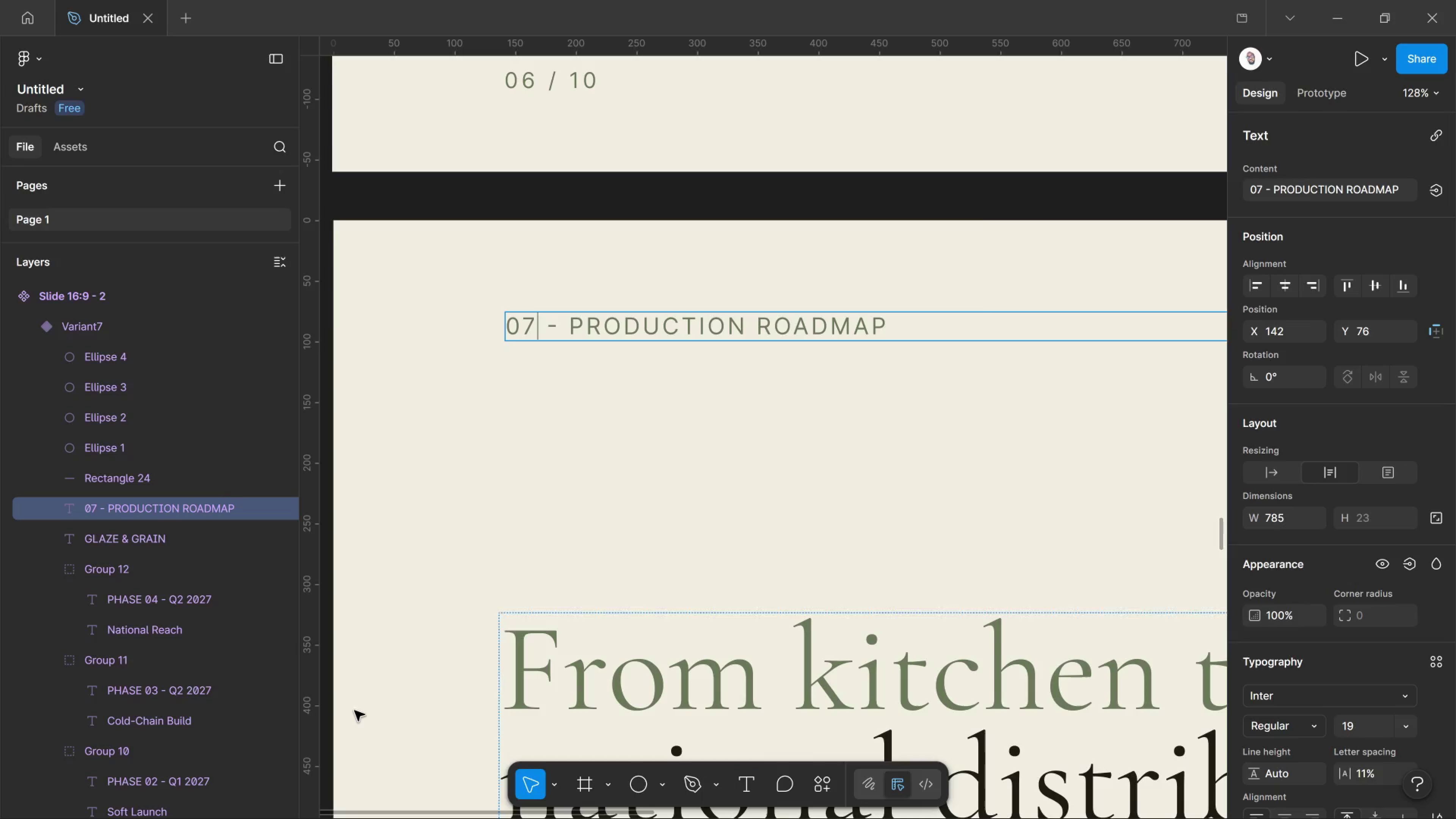 
left_click([355, 711])
 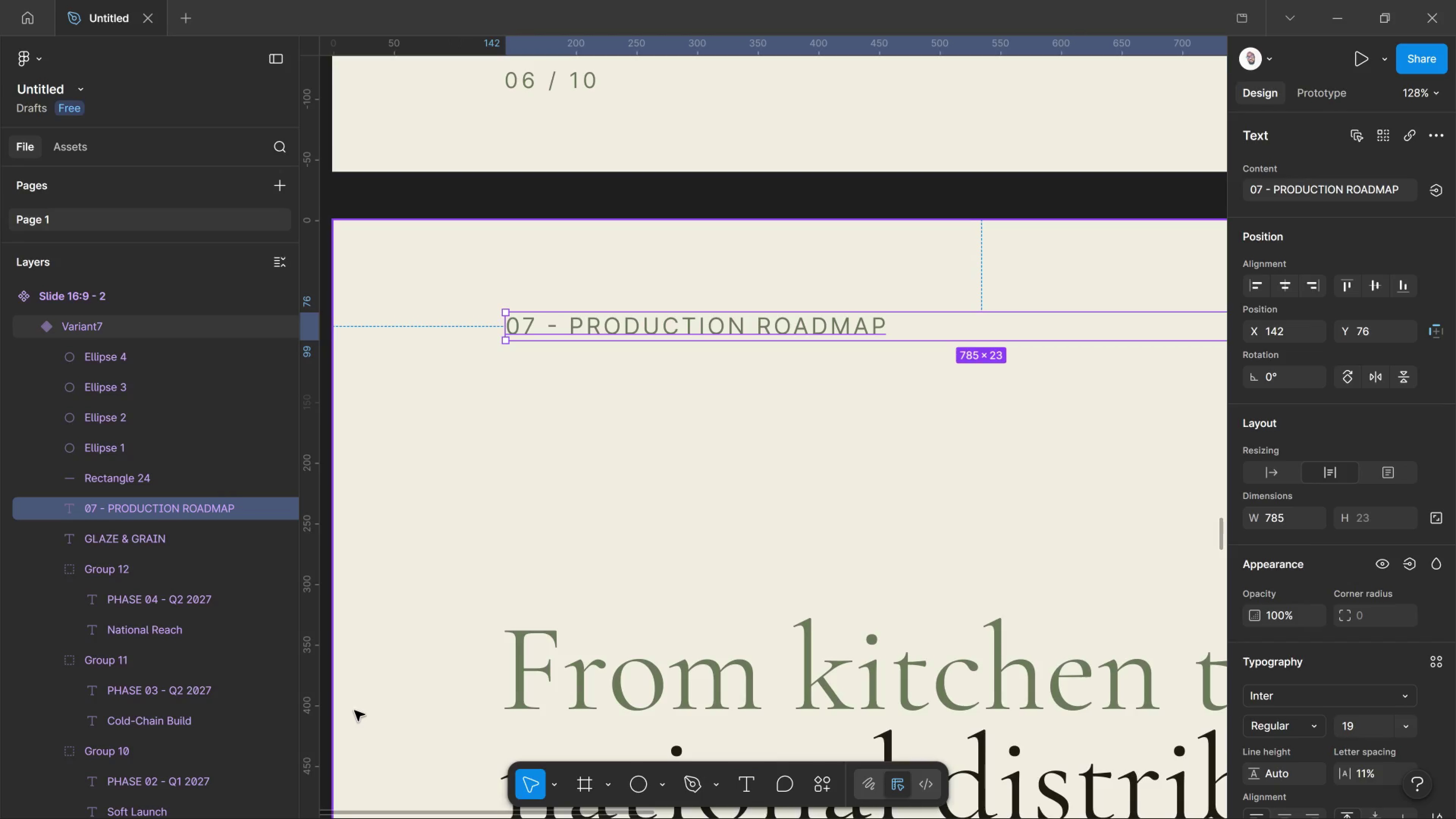 
key(Control+Minus)
 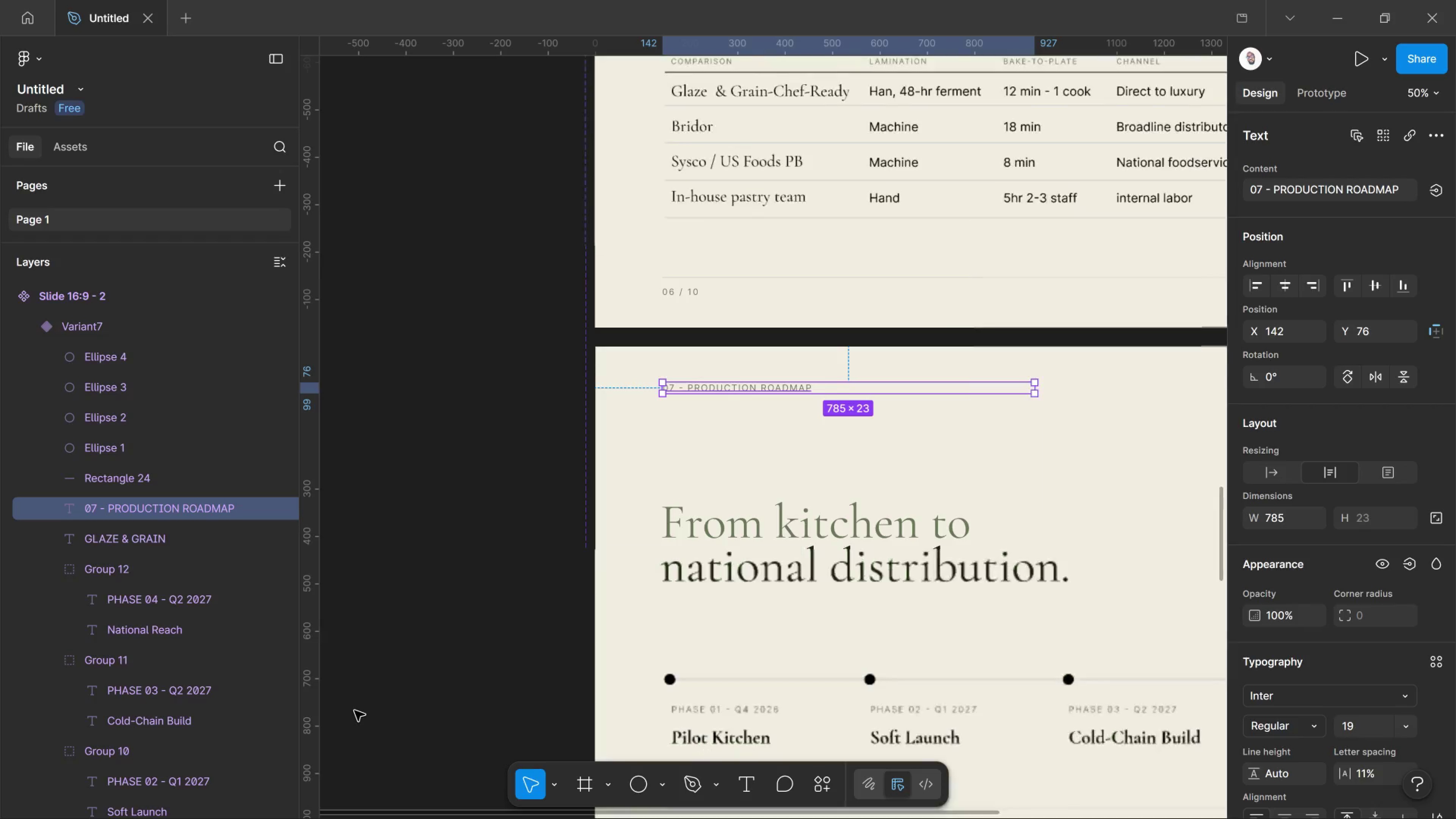 
key(Control+Minus)
 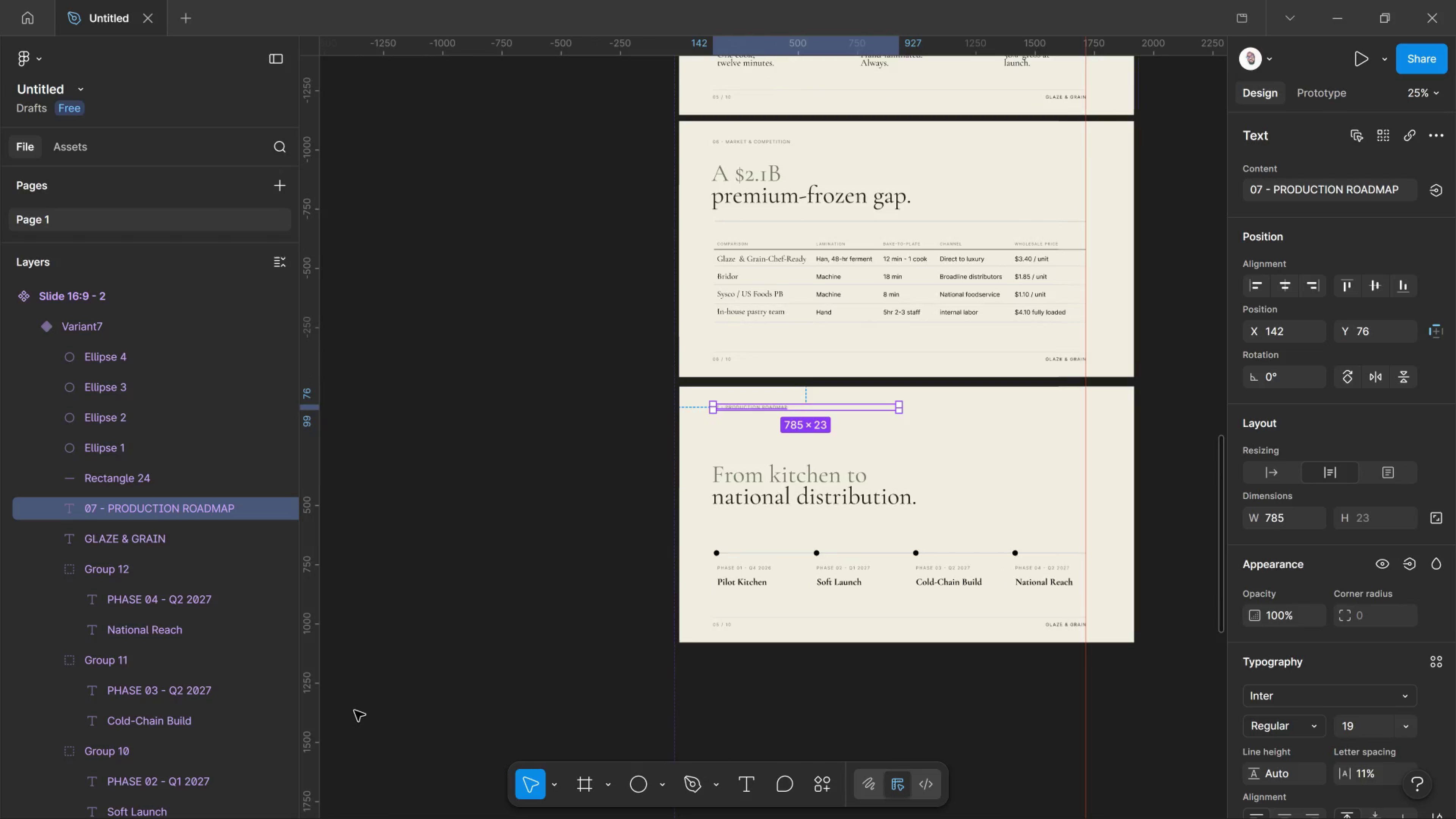 
key(Control+Minus)
 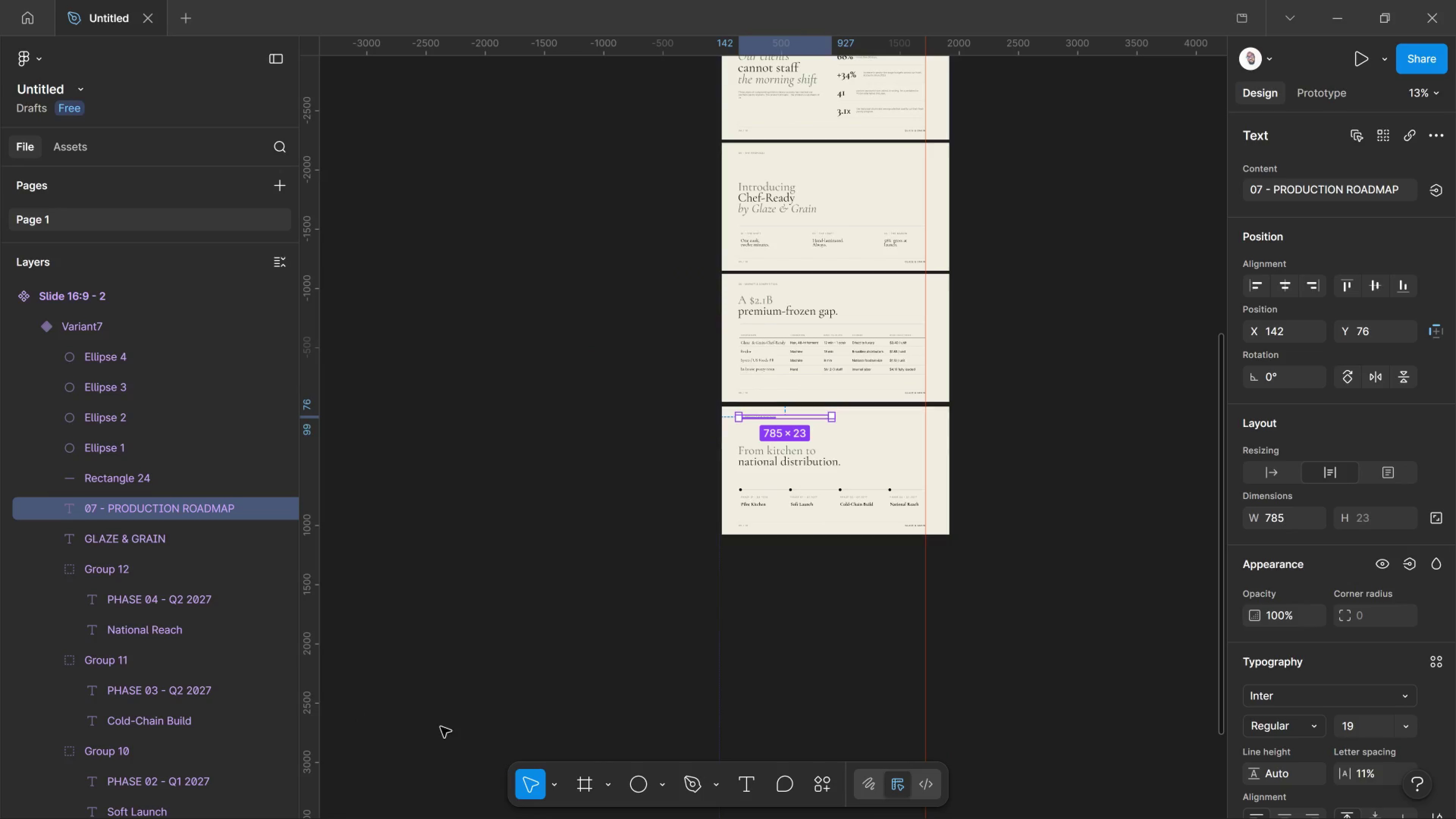 
left_click([847, 615])
 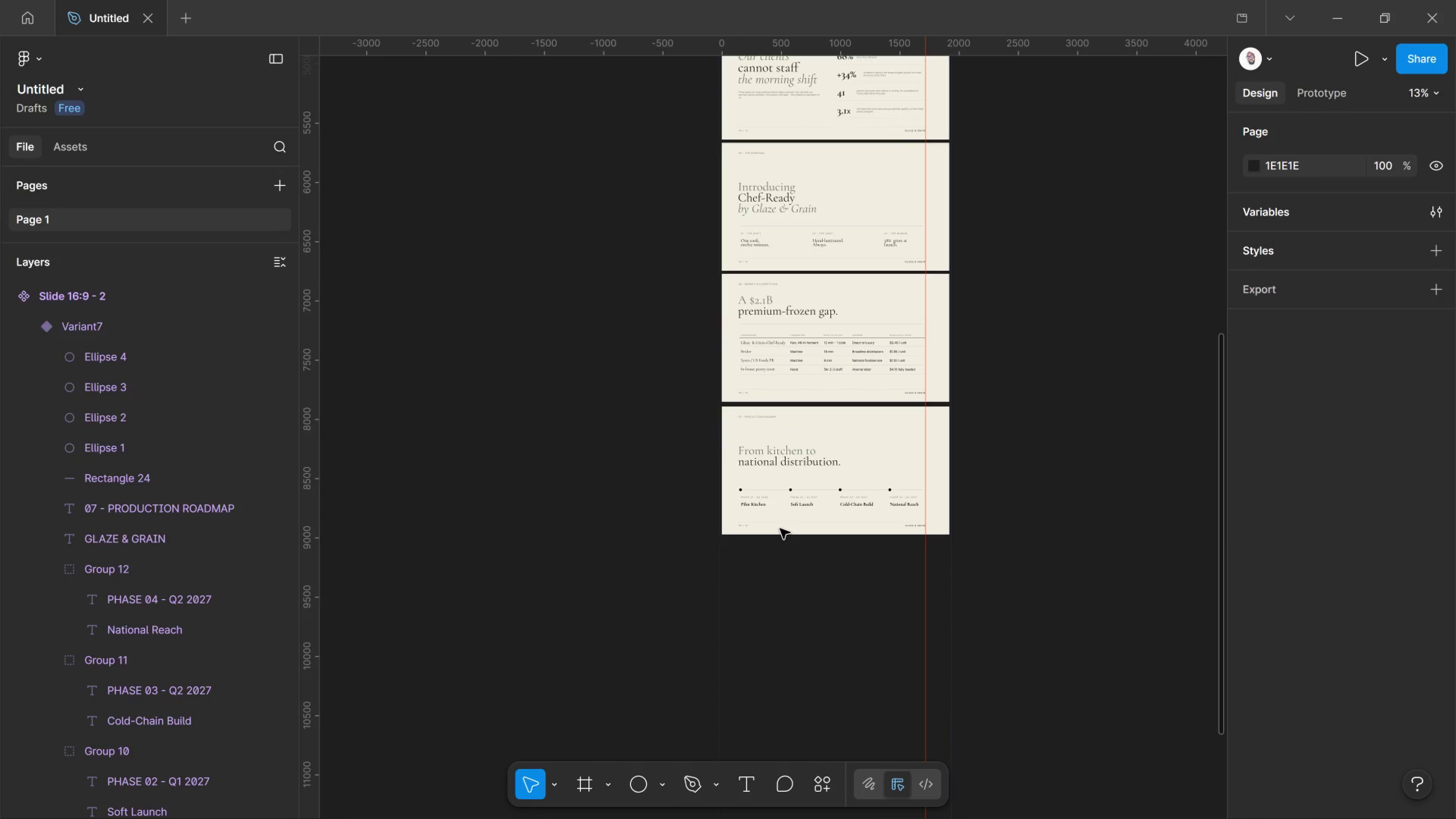 
hold_key(key=ControlLeft, duration=2.54)
scroll: coordinate [729, 524], scroll_direction: up, amount: 15.0
 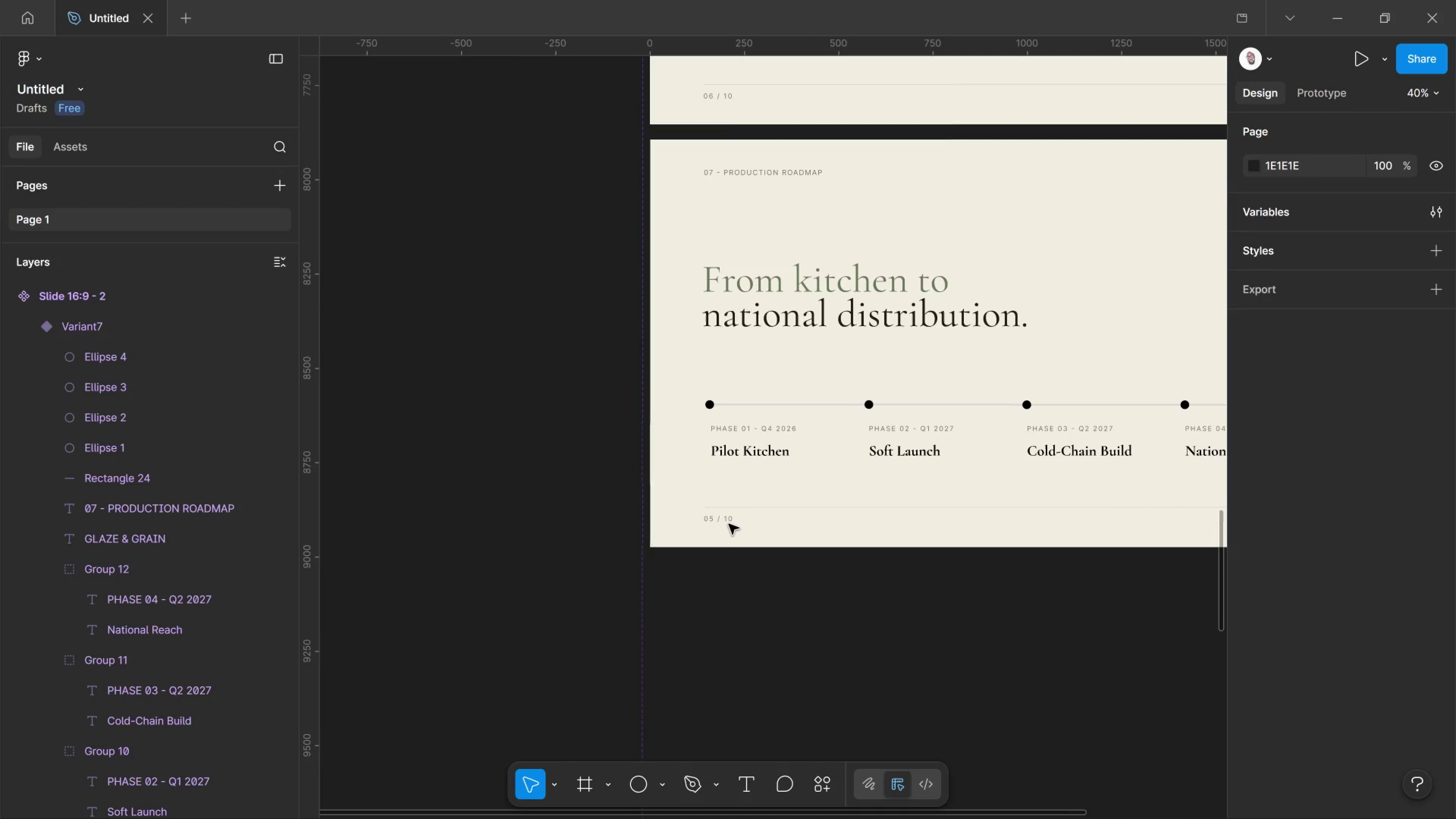 
key(T)
 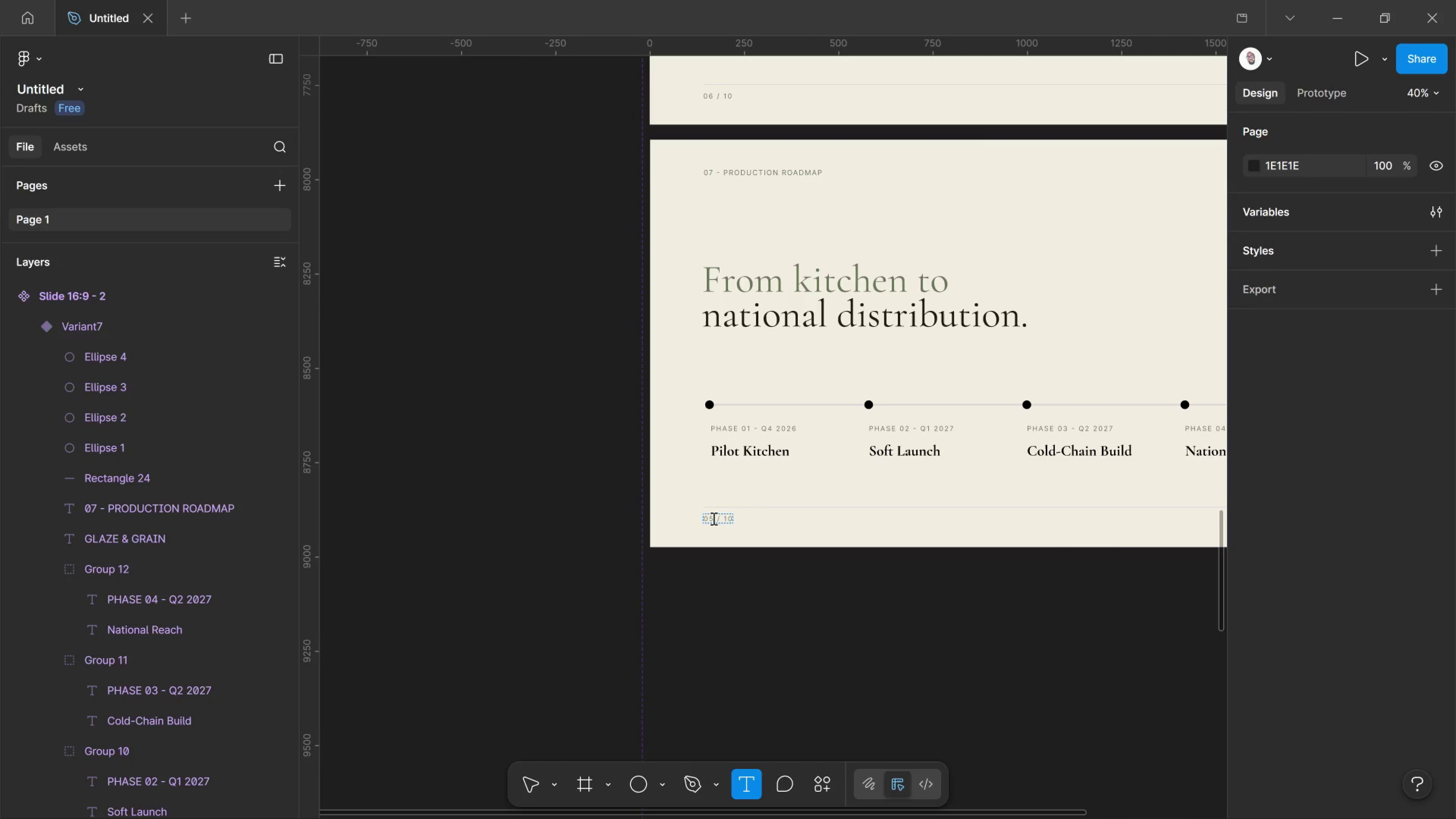 
left_click([713, 518])
 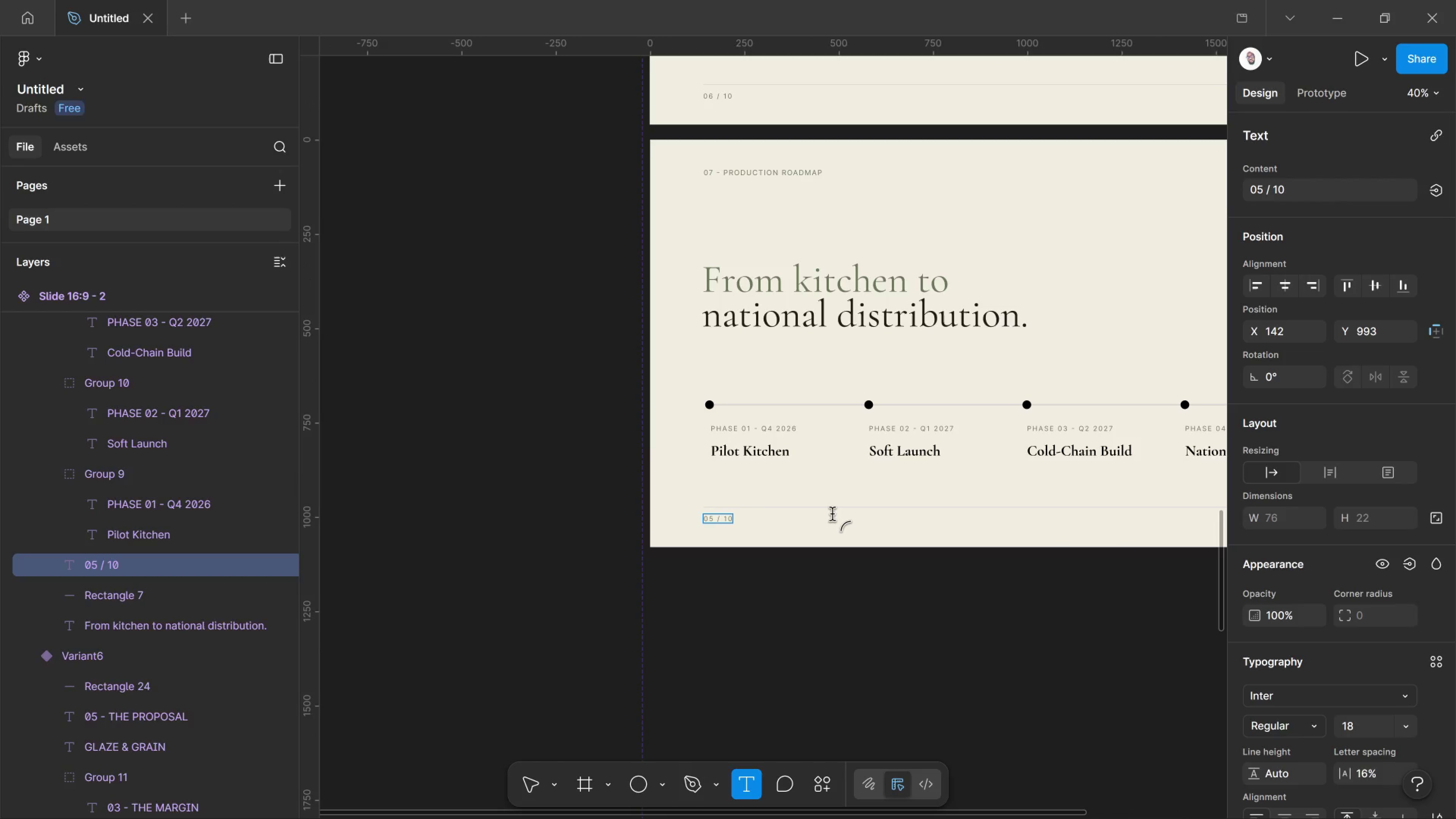 
key(Backspace)
 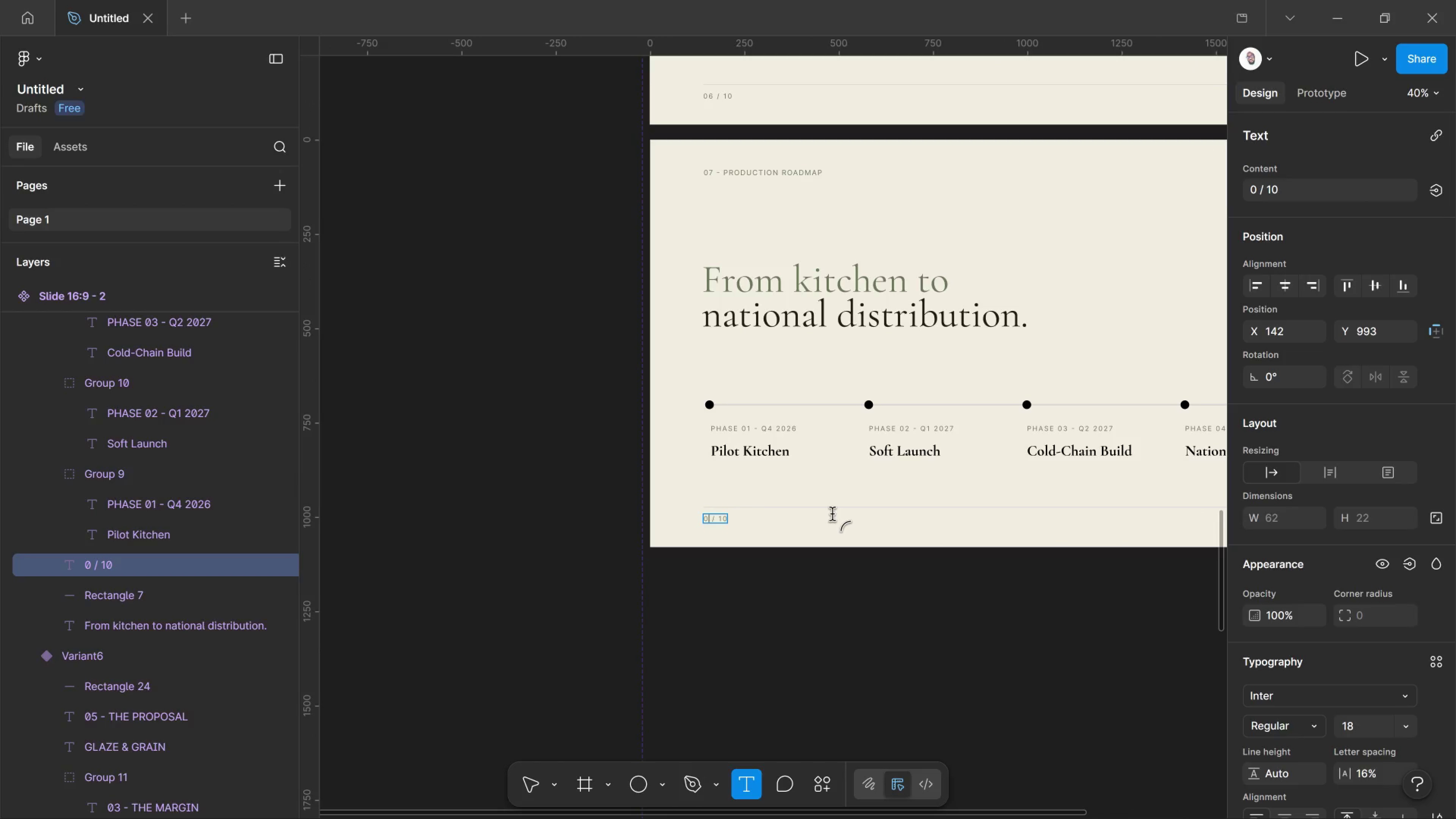 
key(7)
 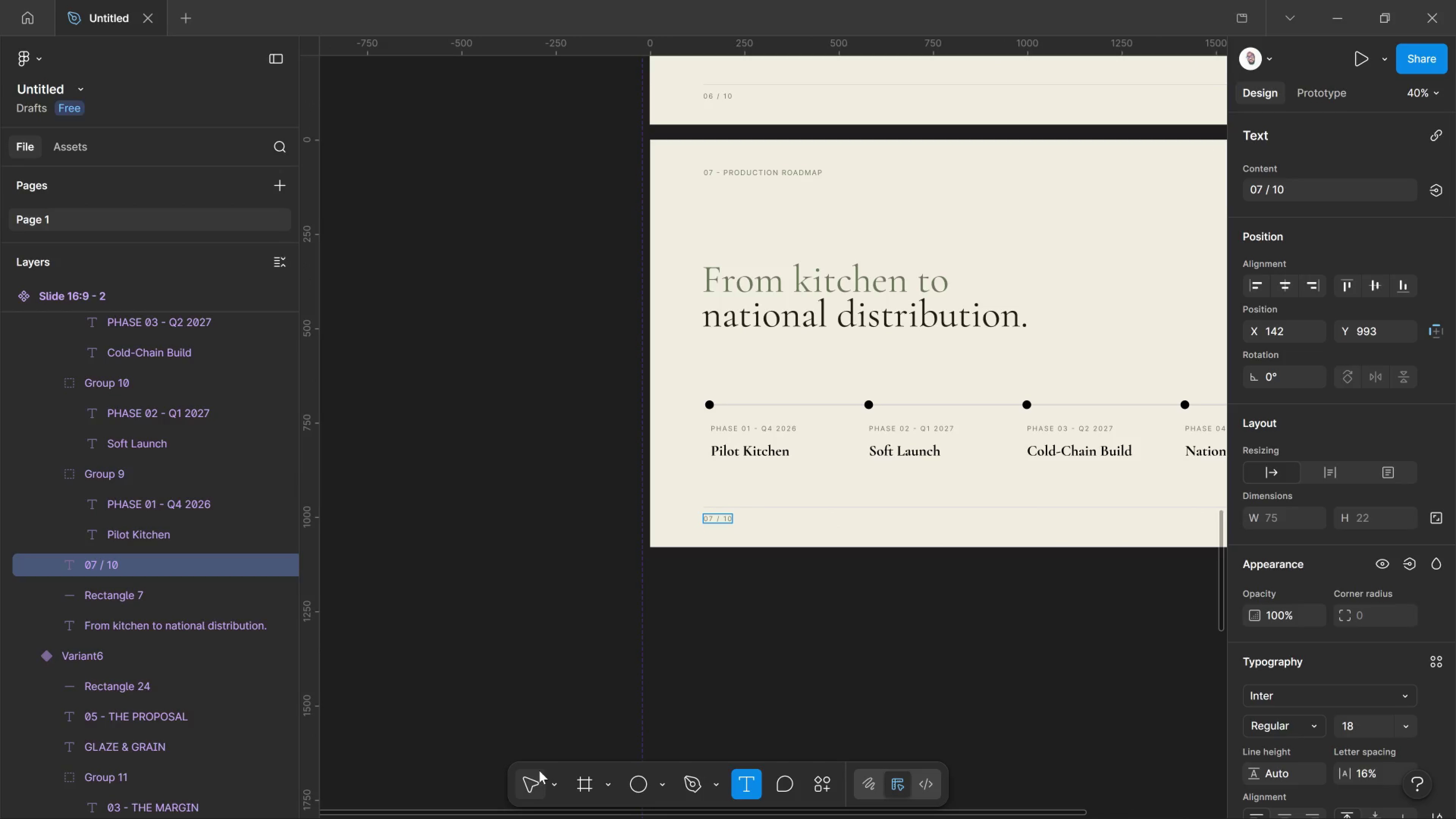 
left_click([533, 781])
 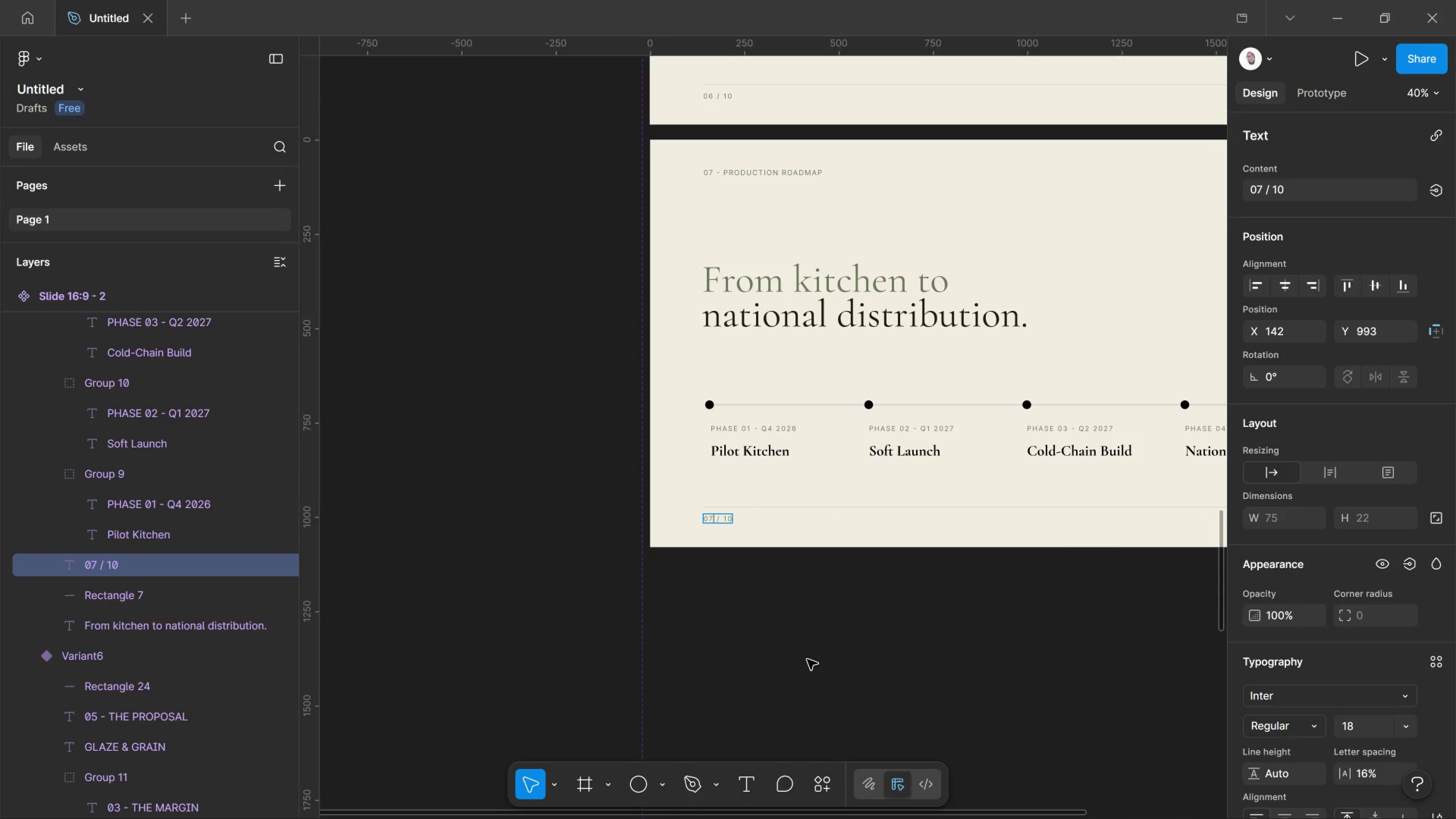 
left_click([809, 657])
 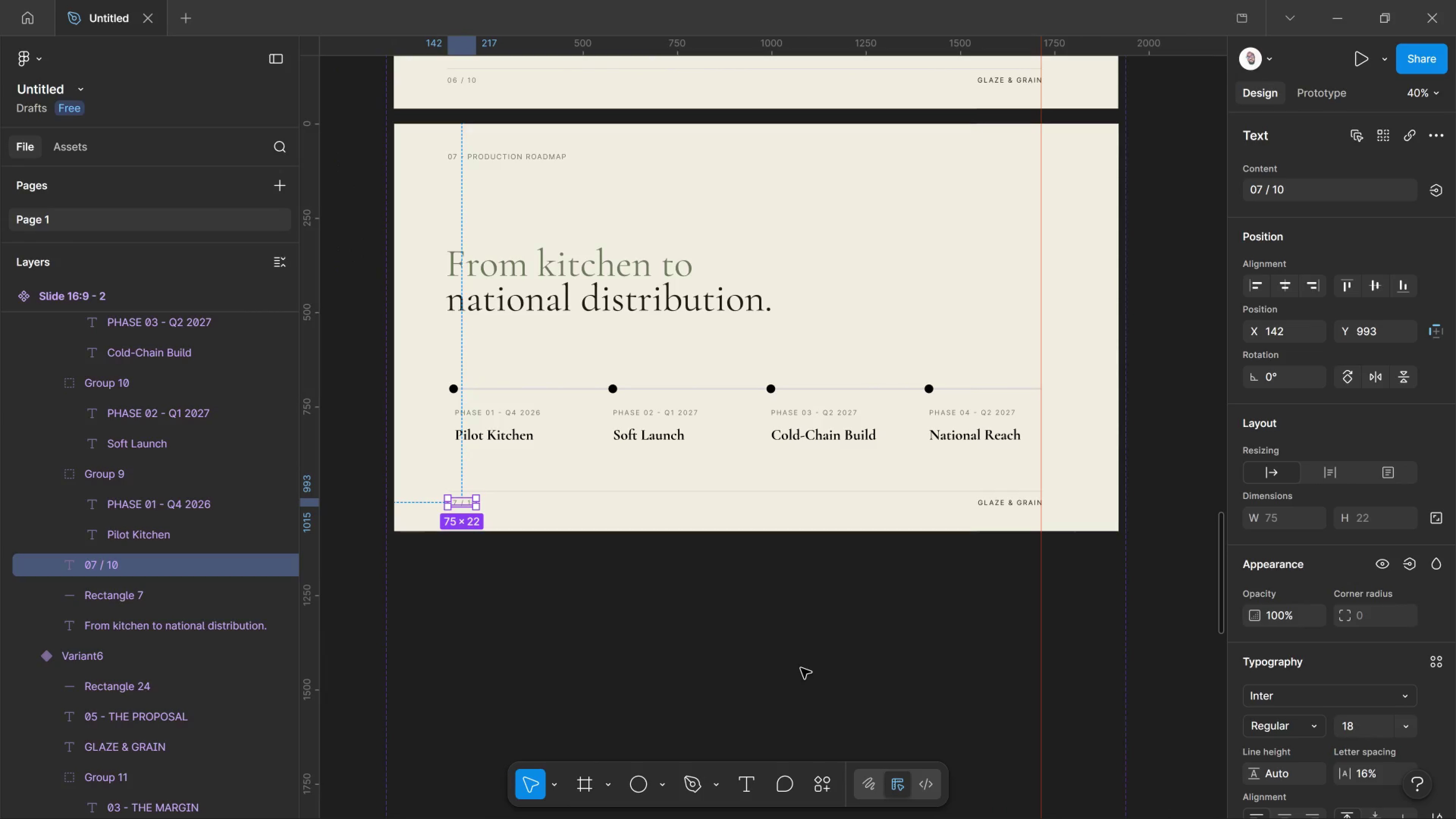 
wait(13.67)
 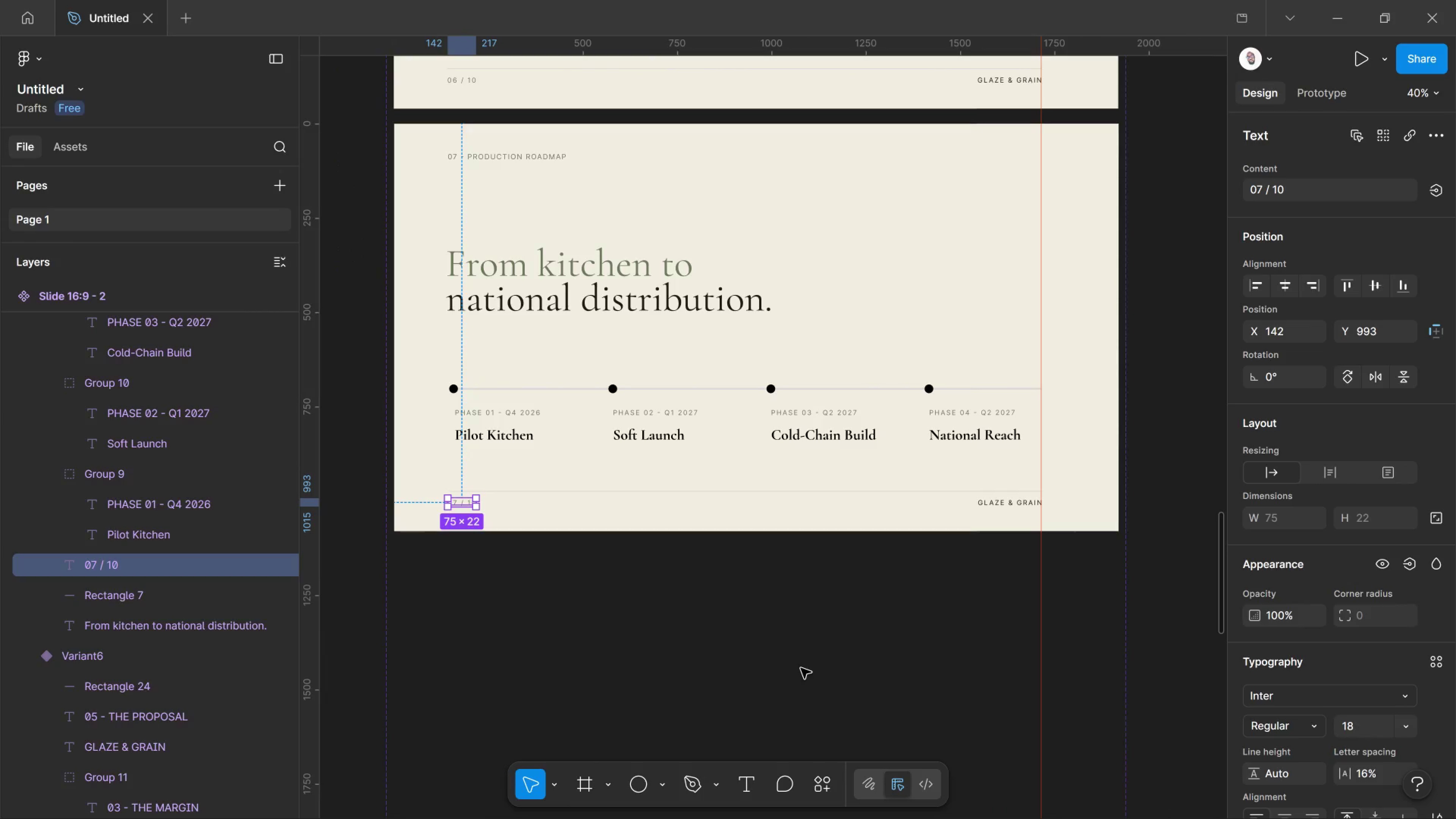 
key(T)
 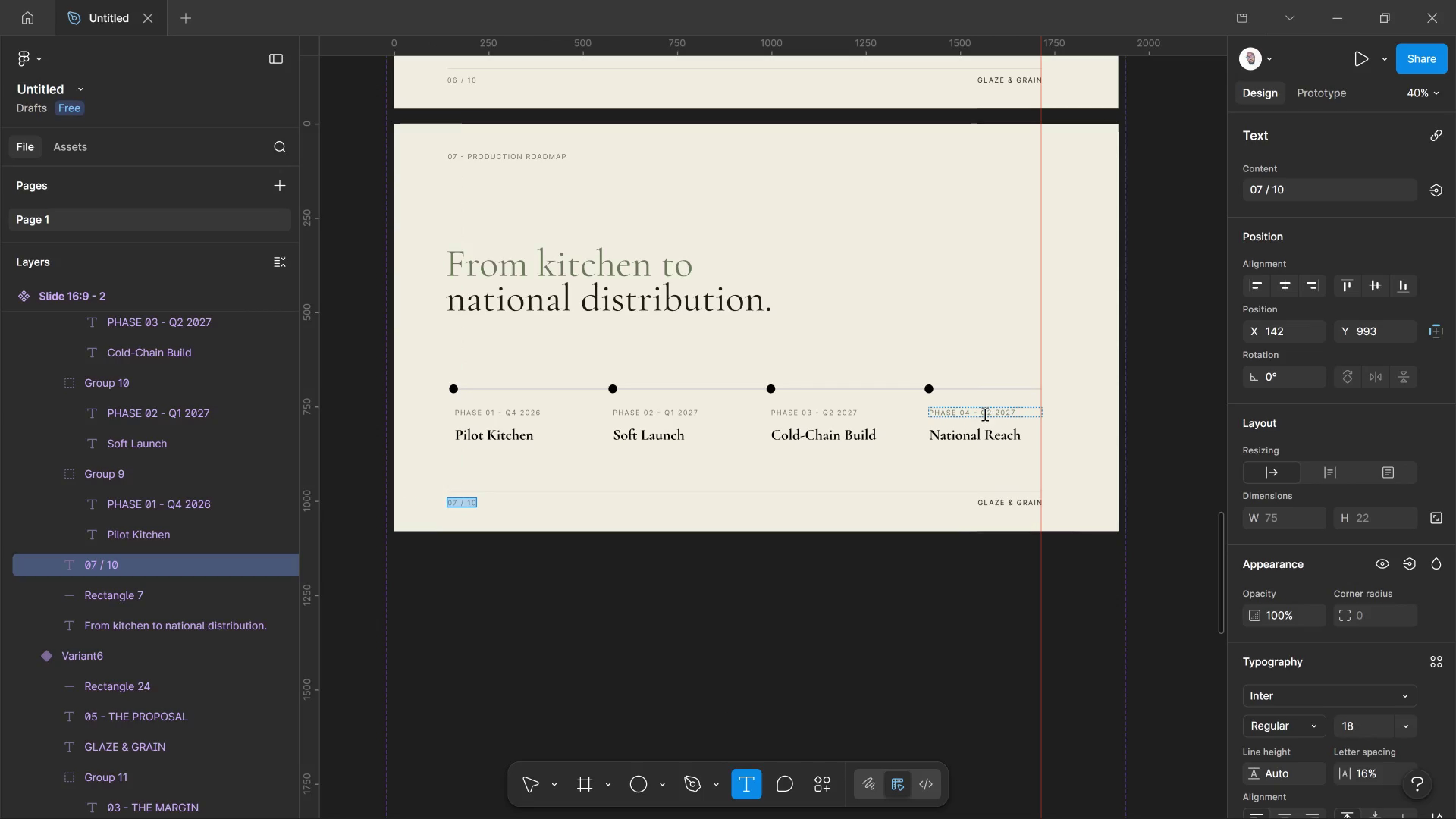 
left_click([984, 412])
 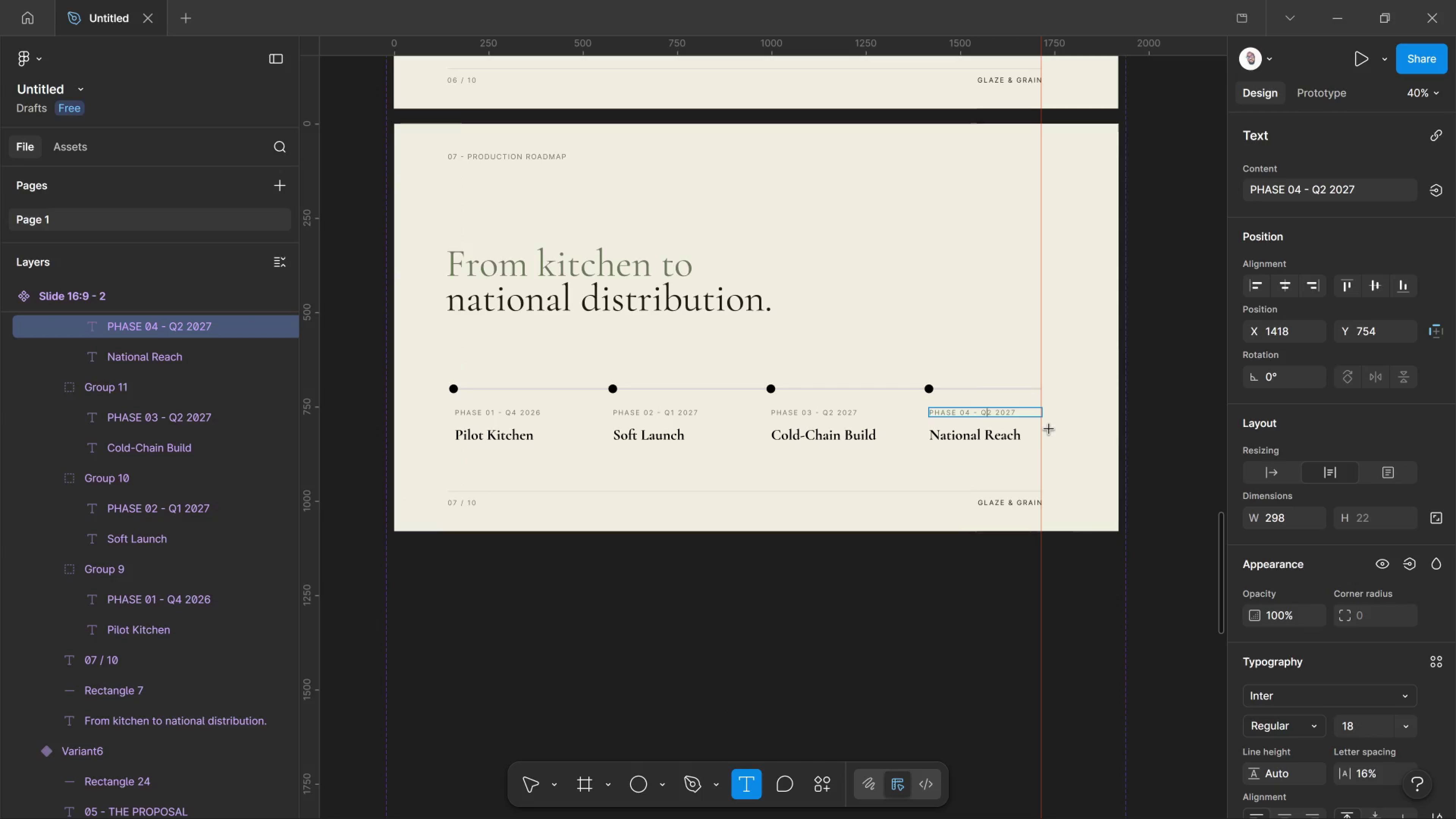 
key(Delete)
 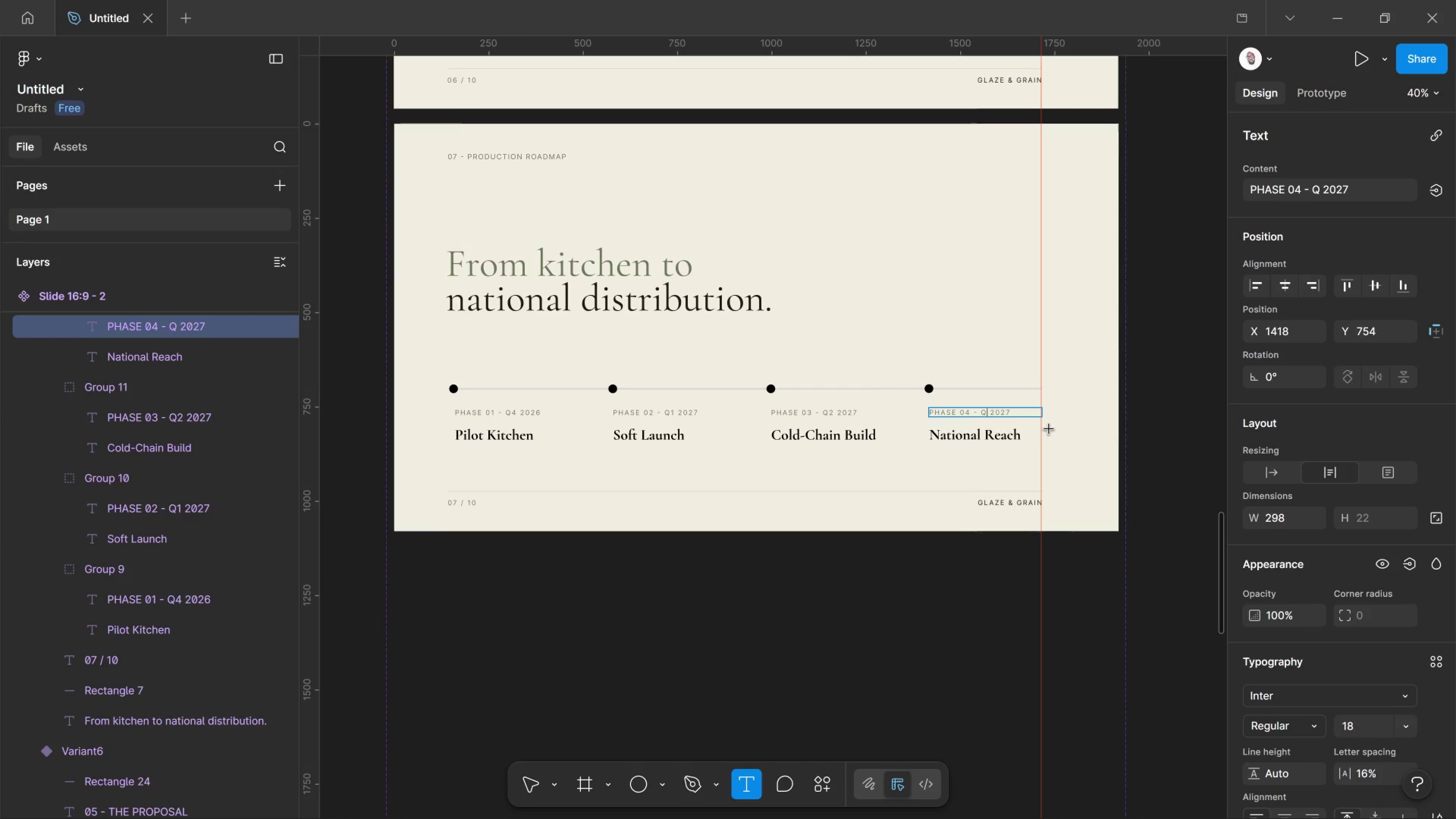 
key(4)
 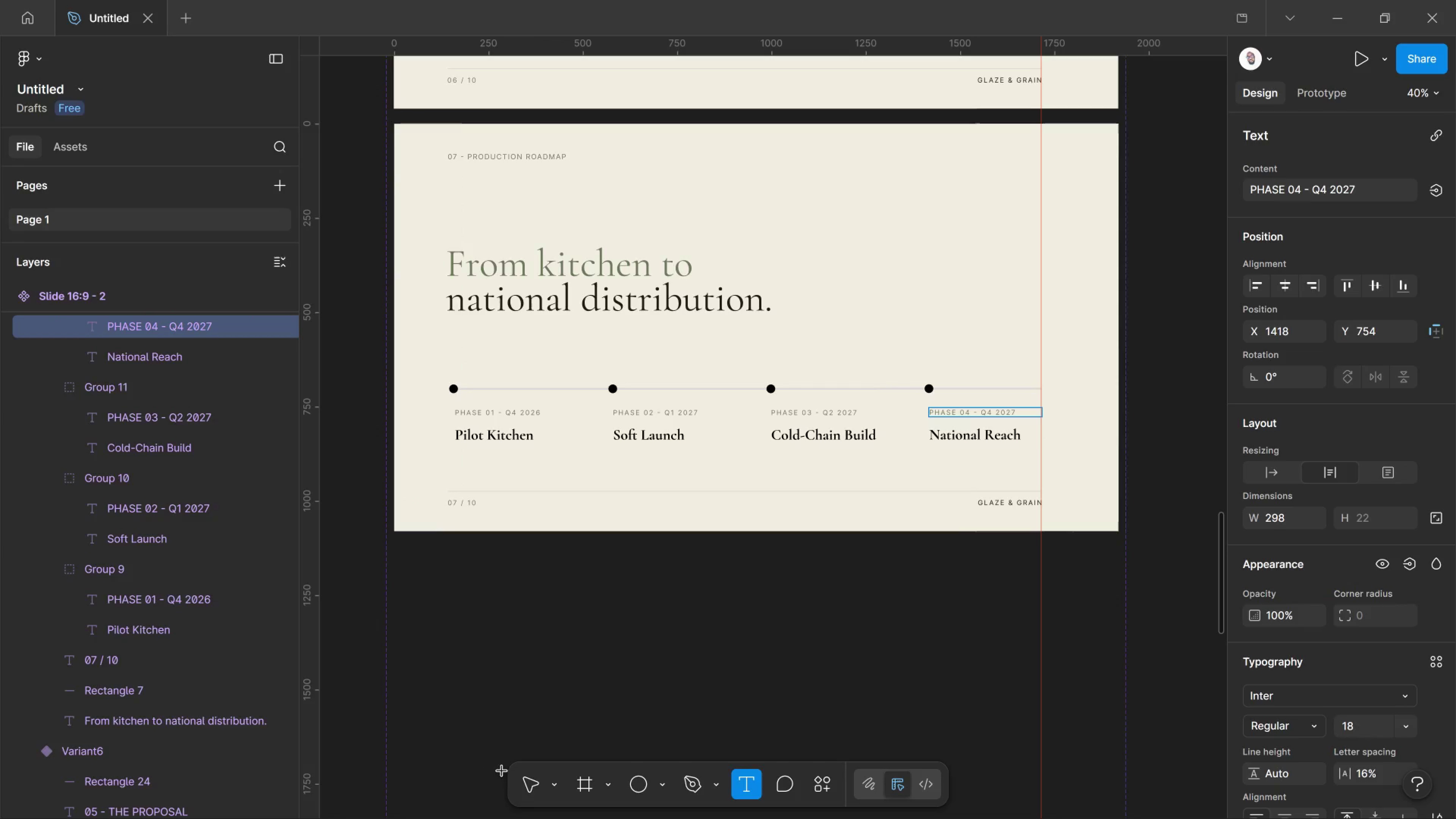 
left_click([530, 788])
 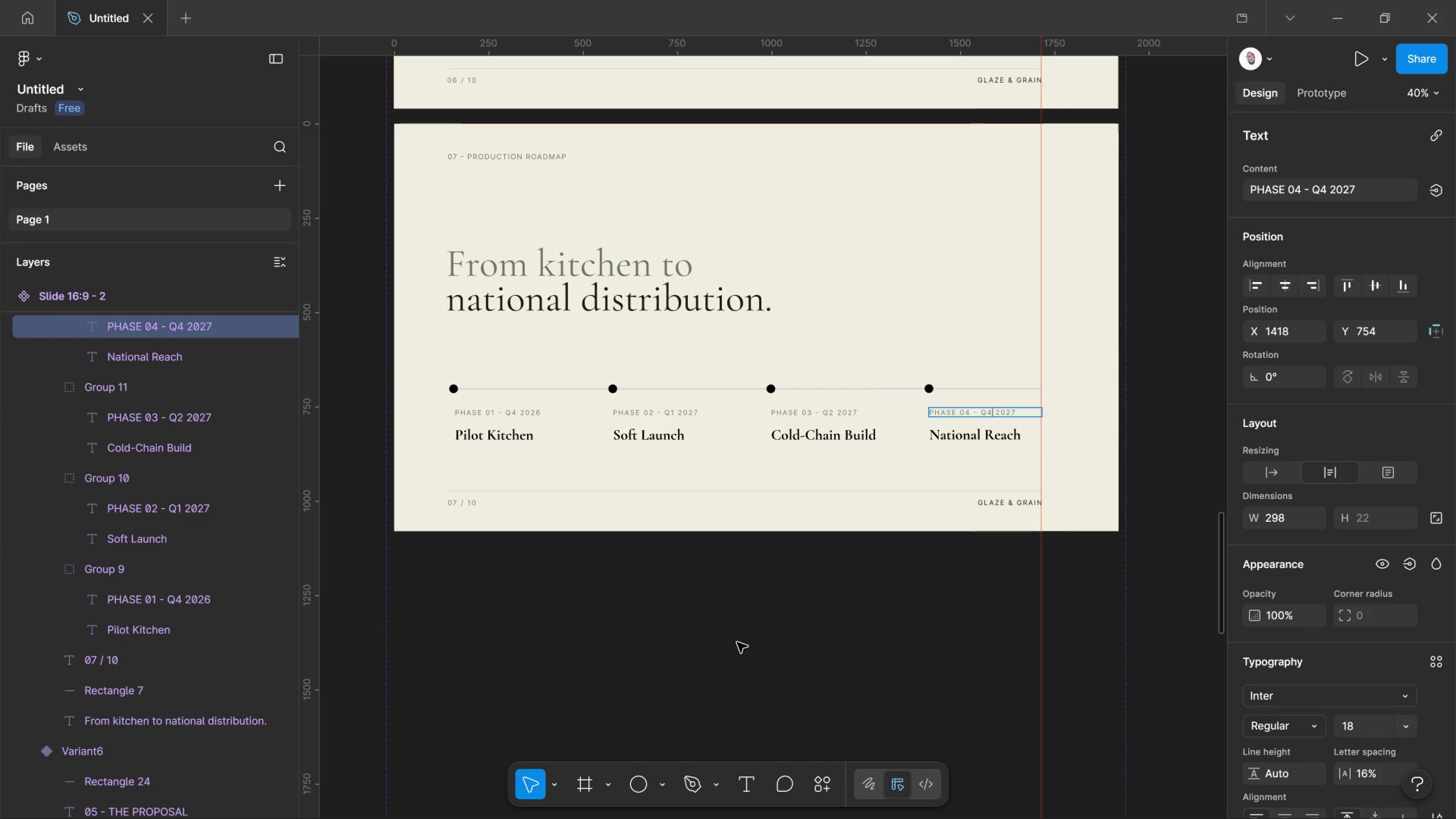 
left_click([737, 642])
 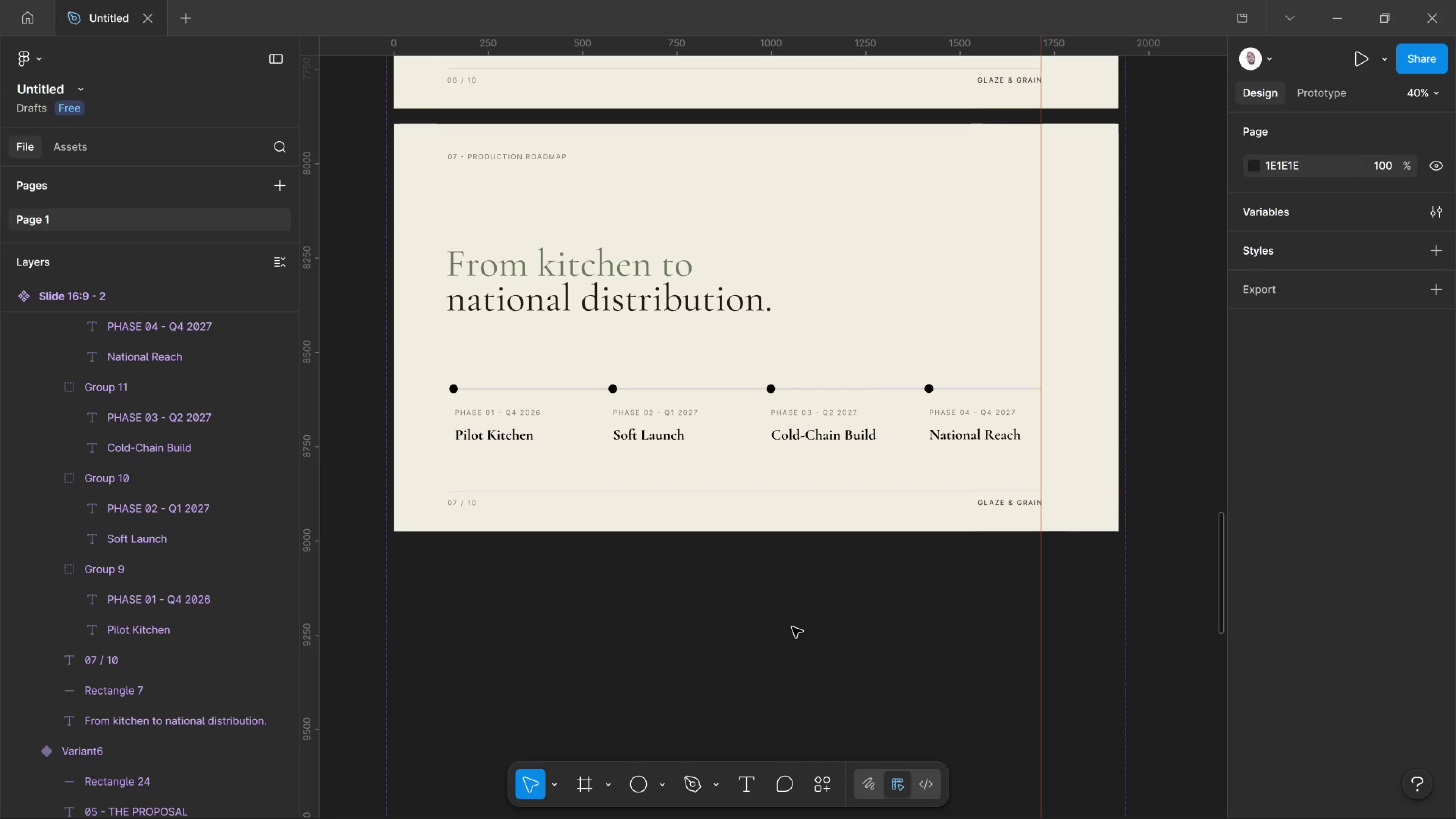 
wait(142.67)
 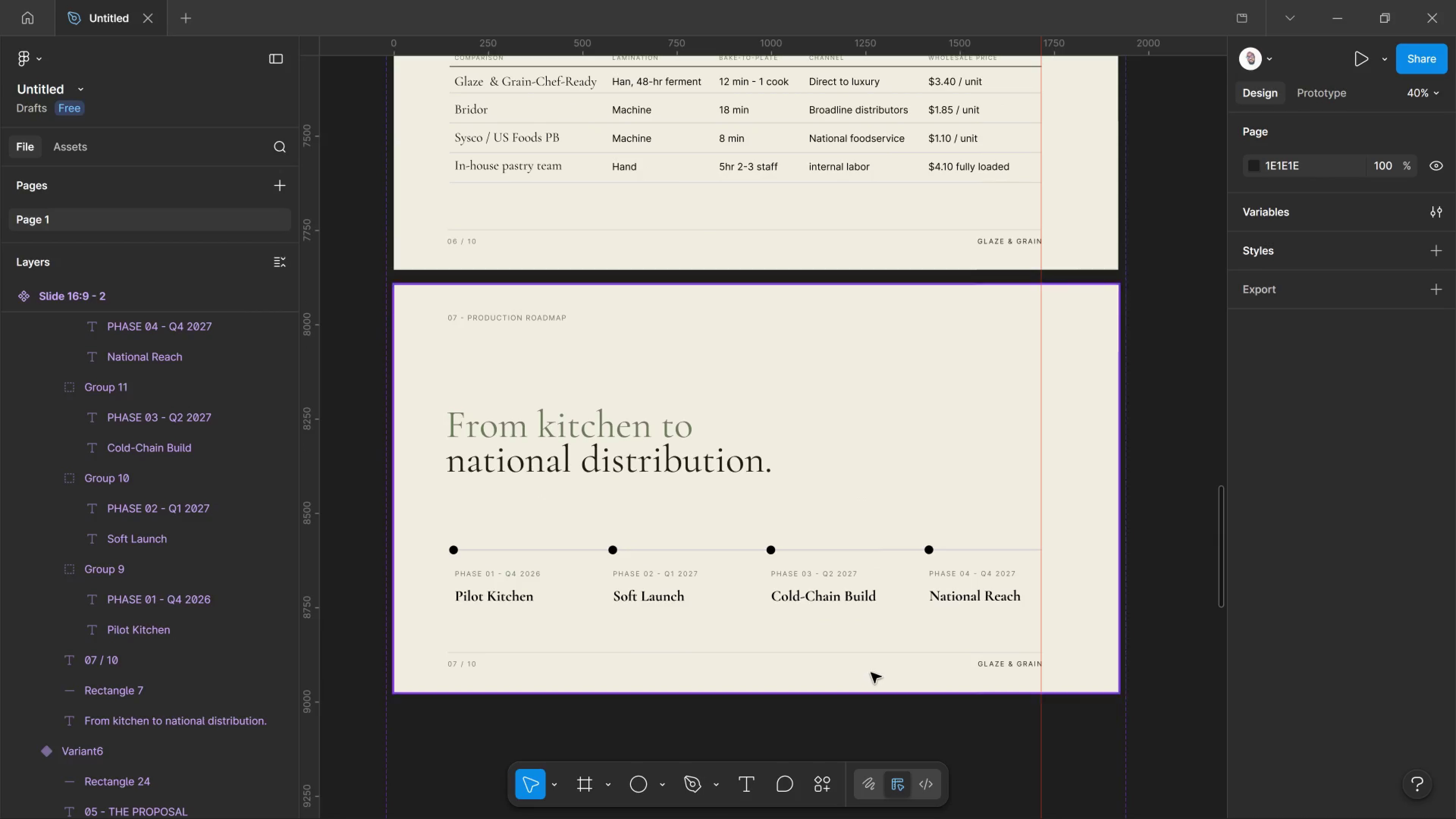 
left_click([871, 673])
 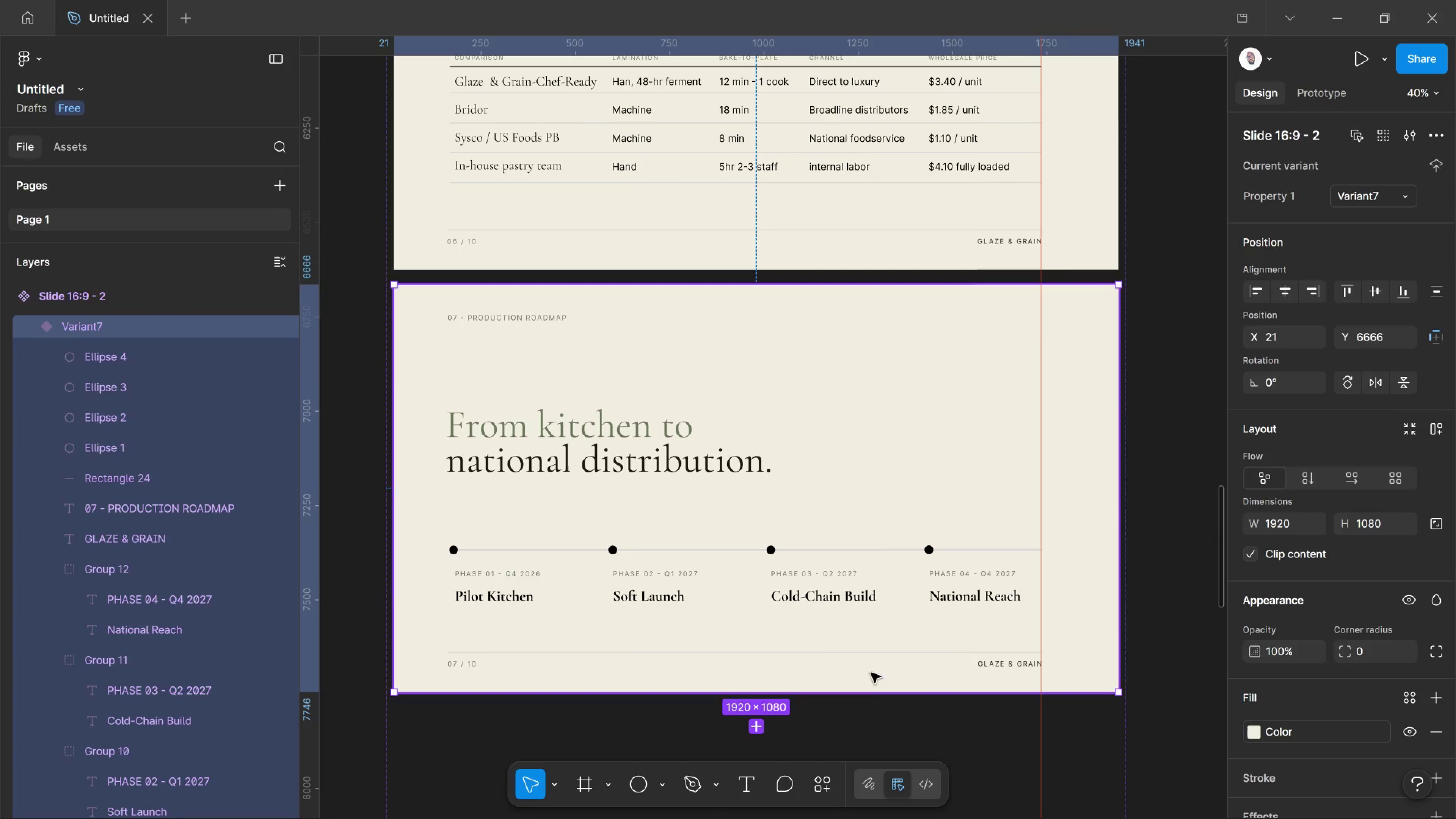 
scroll: coordinate [865, 679], scroll_direction: up, amount: 2.0
 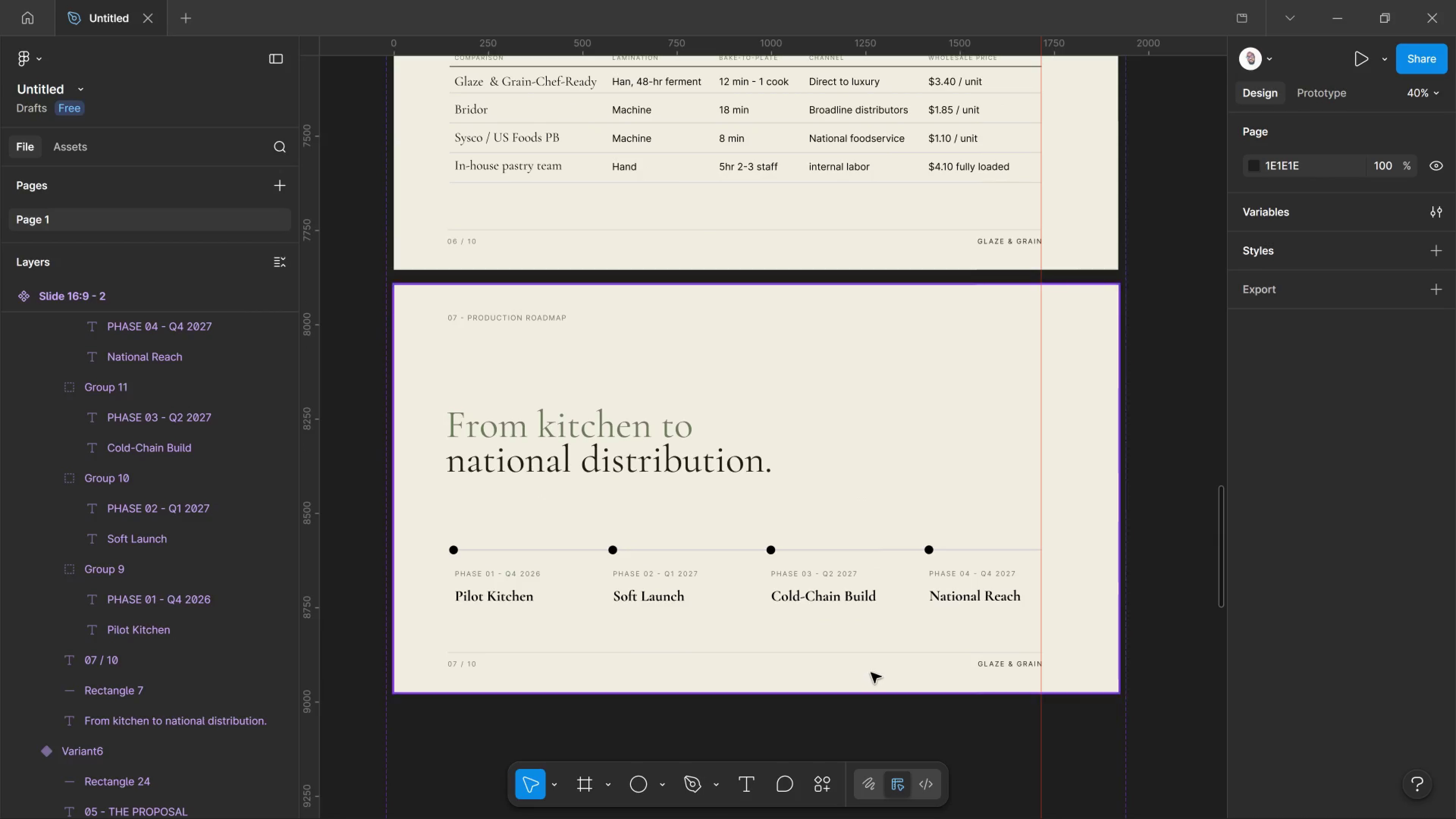 
scroll: coordinate [869, 699], scroll_direction: down, amount: 1.0
 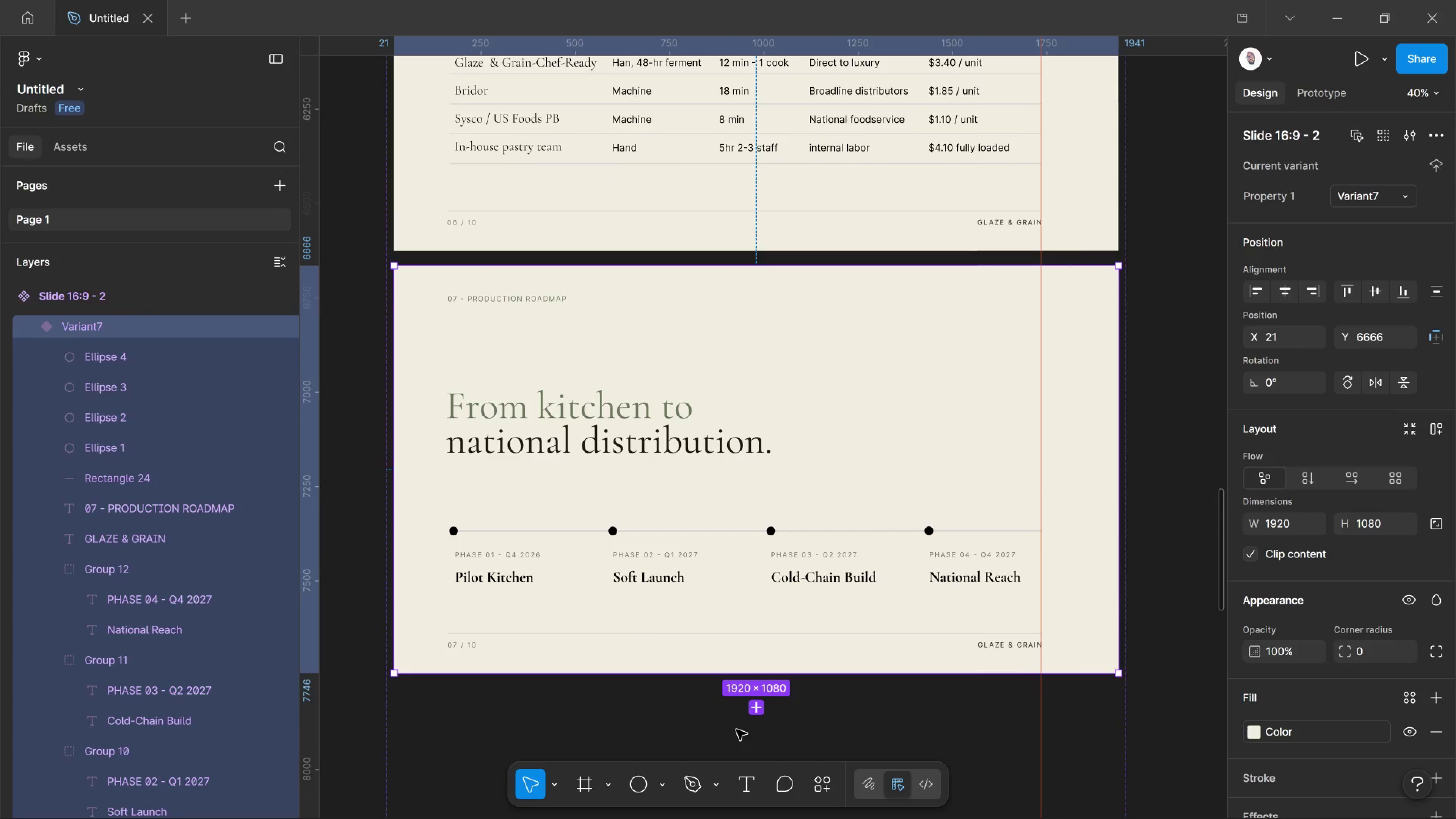 
scroll: coordinate [789, 430], scroll_direction: up, amount: 17.0
 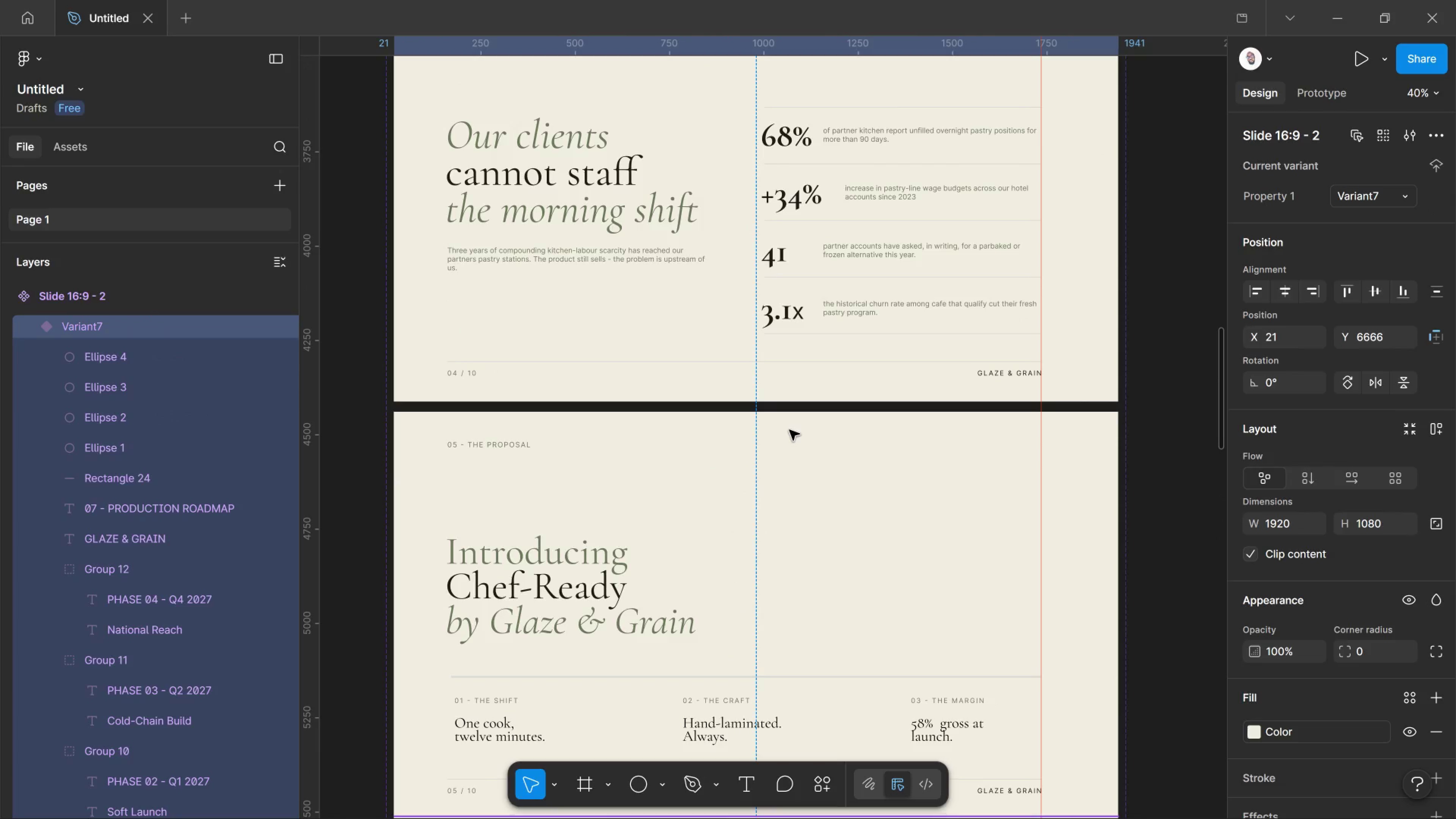 
key(Control+ControlLeft)
 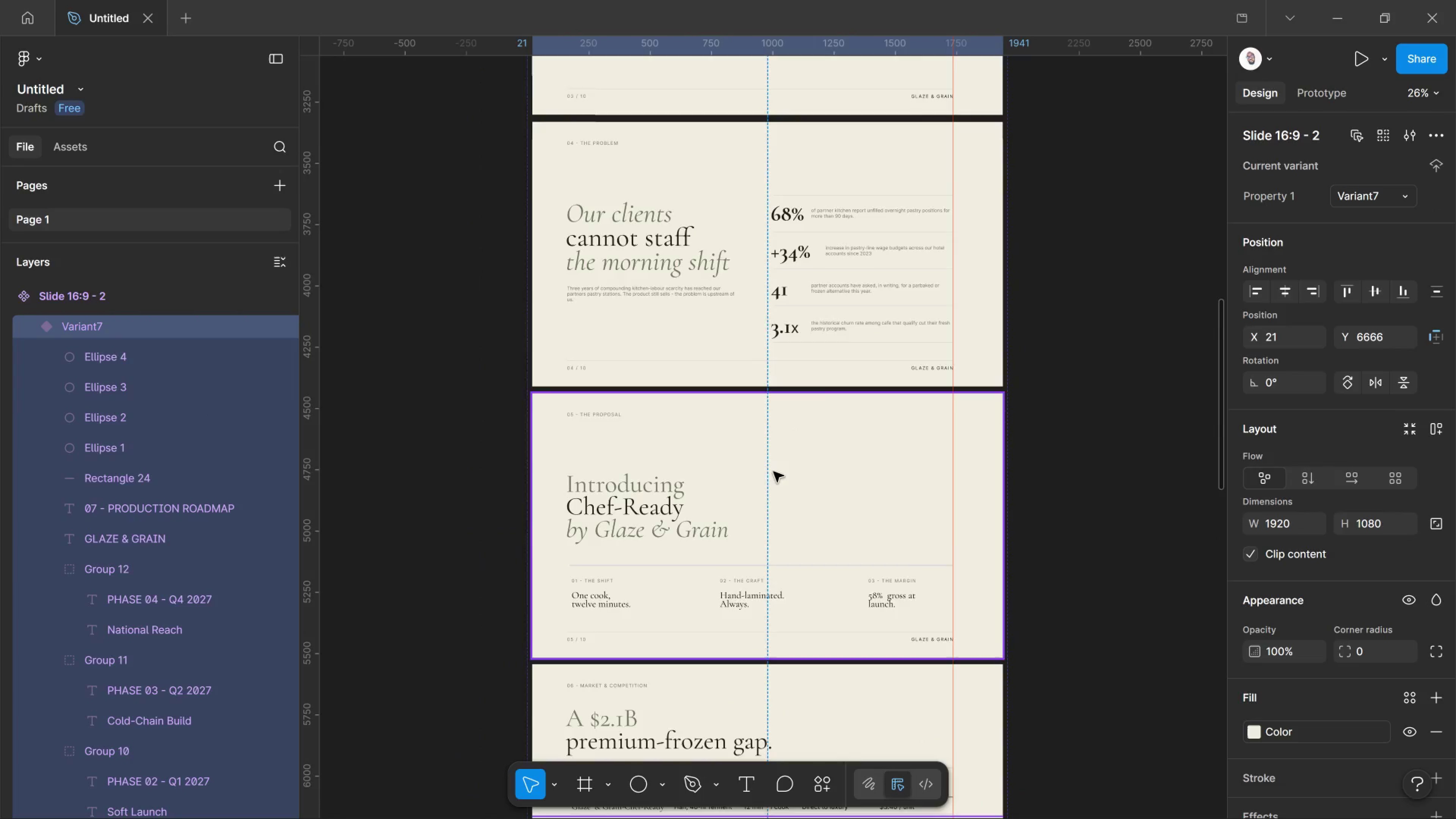 
scroll: coordinate [772, 507], scroll_direction: down, amount: 9.0
 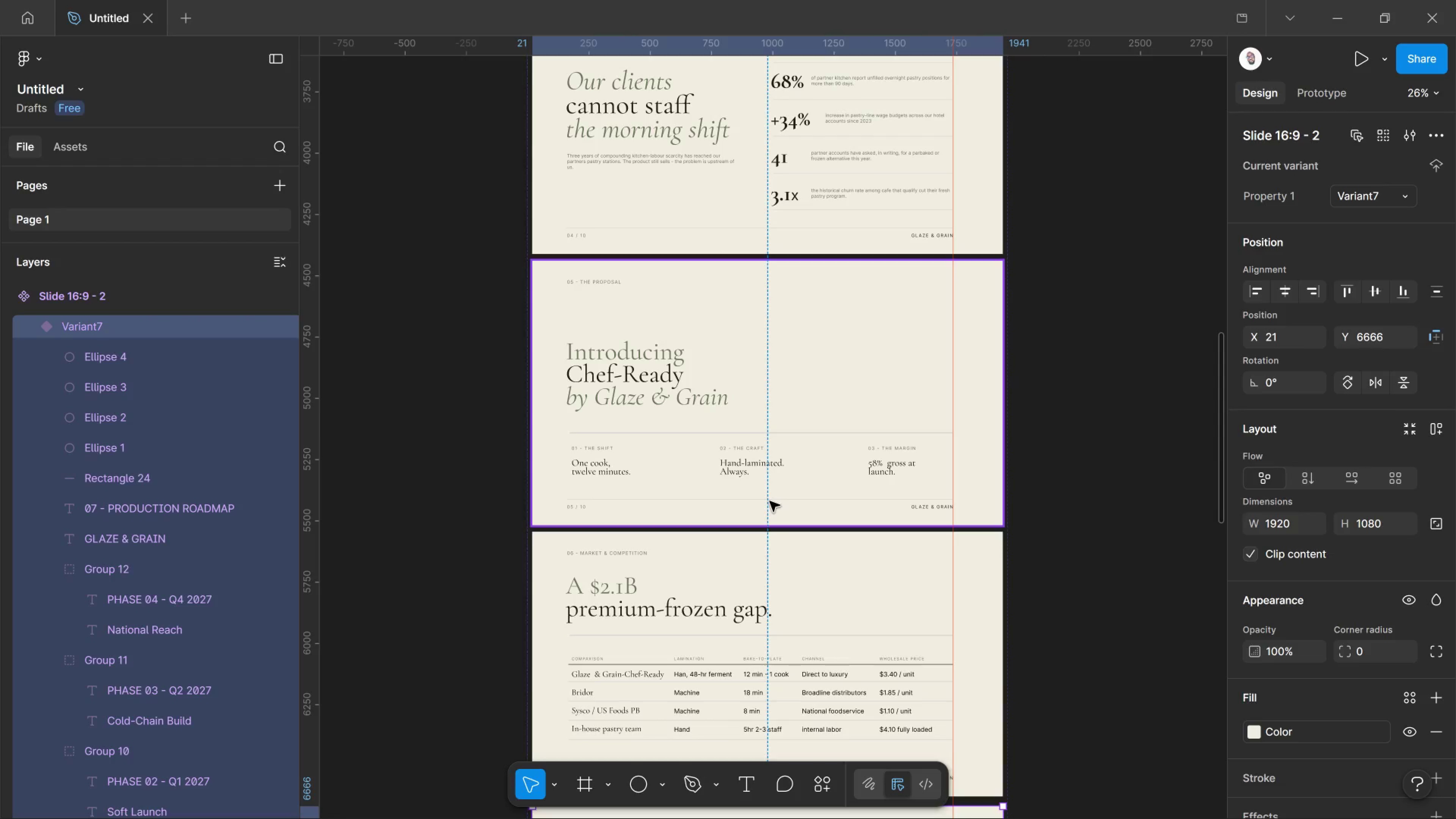 
hold_key(key=ControlLeft, duration=0.36)
scroll: coordinate [778, 501], scroll_direction: down, amount: 6.0
 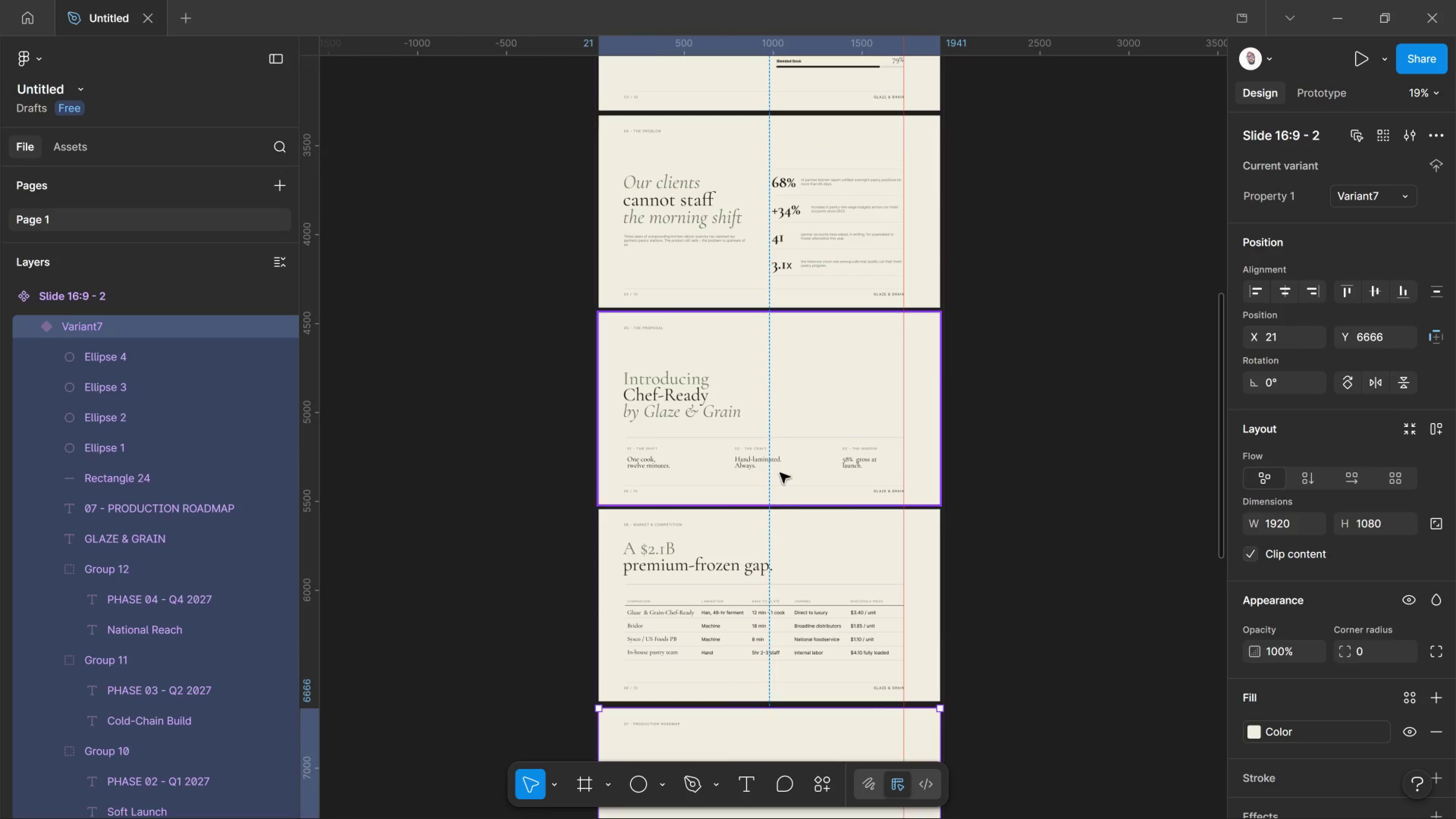 
scroll: coordinate [785, 433], scroll_direction: up, amount: 1.0
 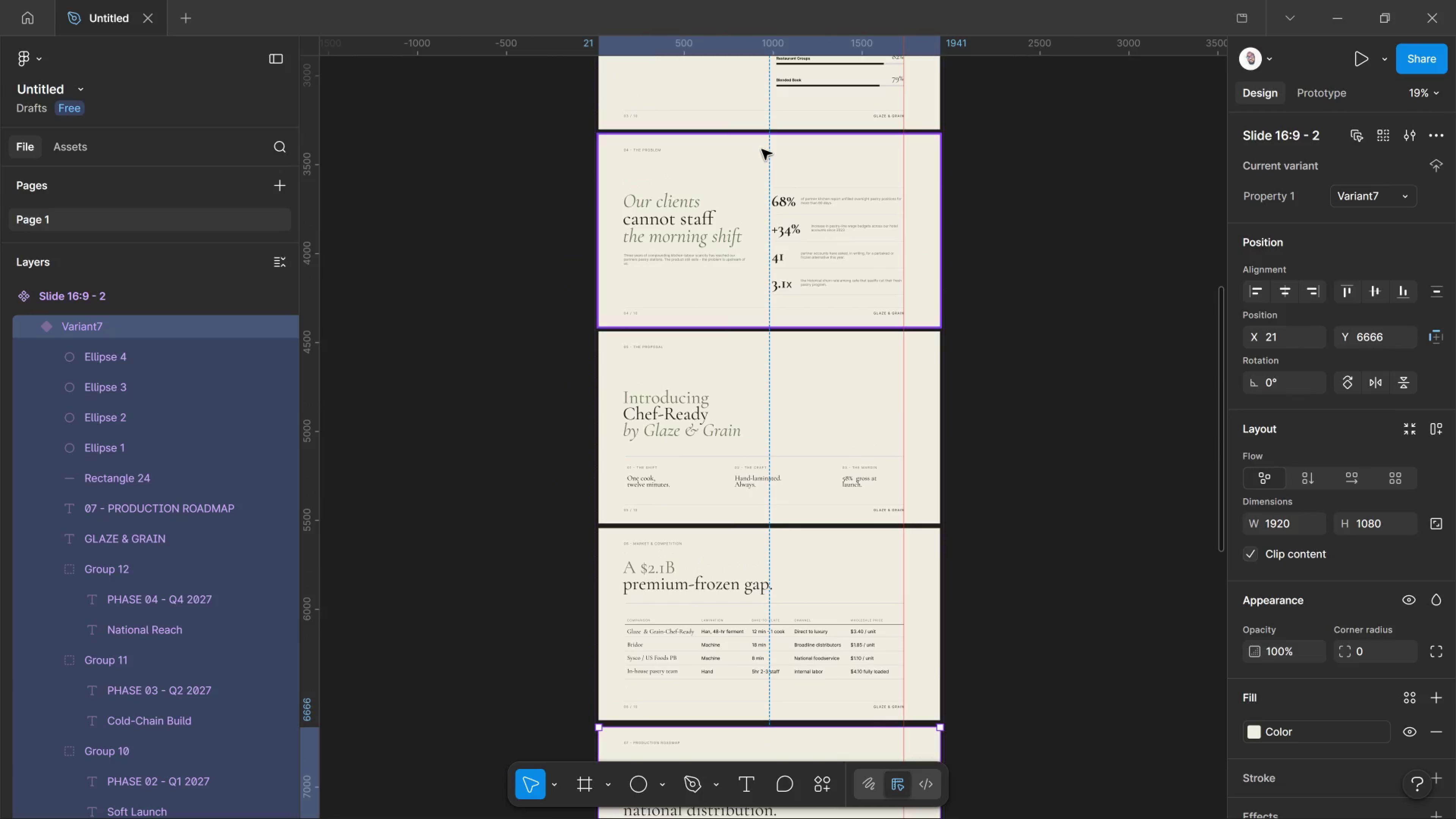 
left_click([762, 149])
 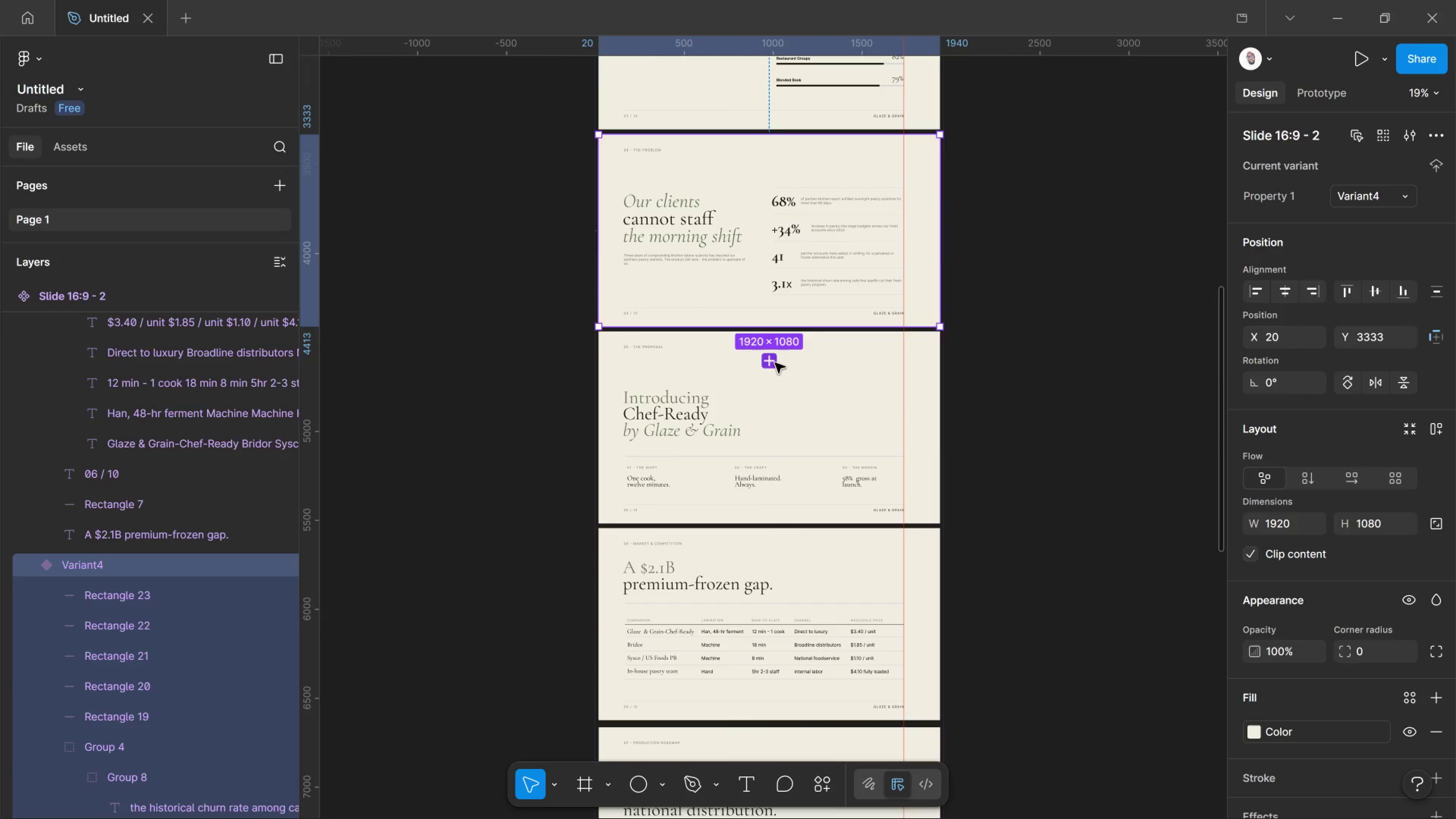 
left_click([774, 363])
 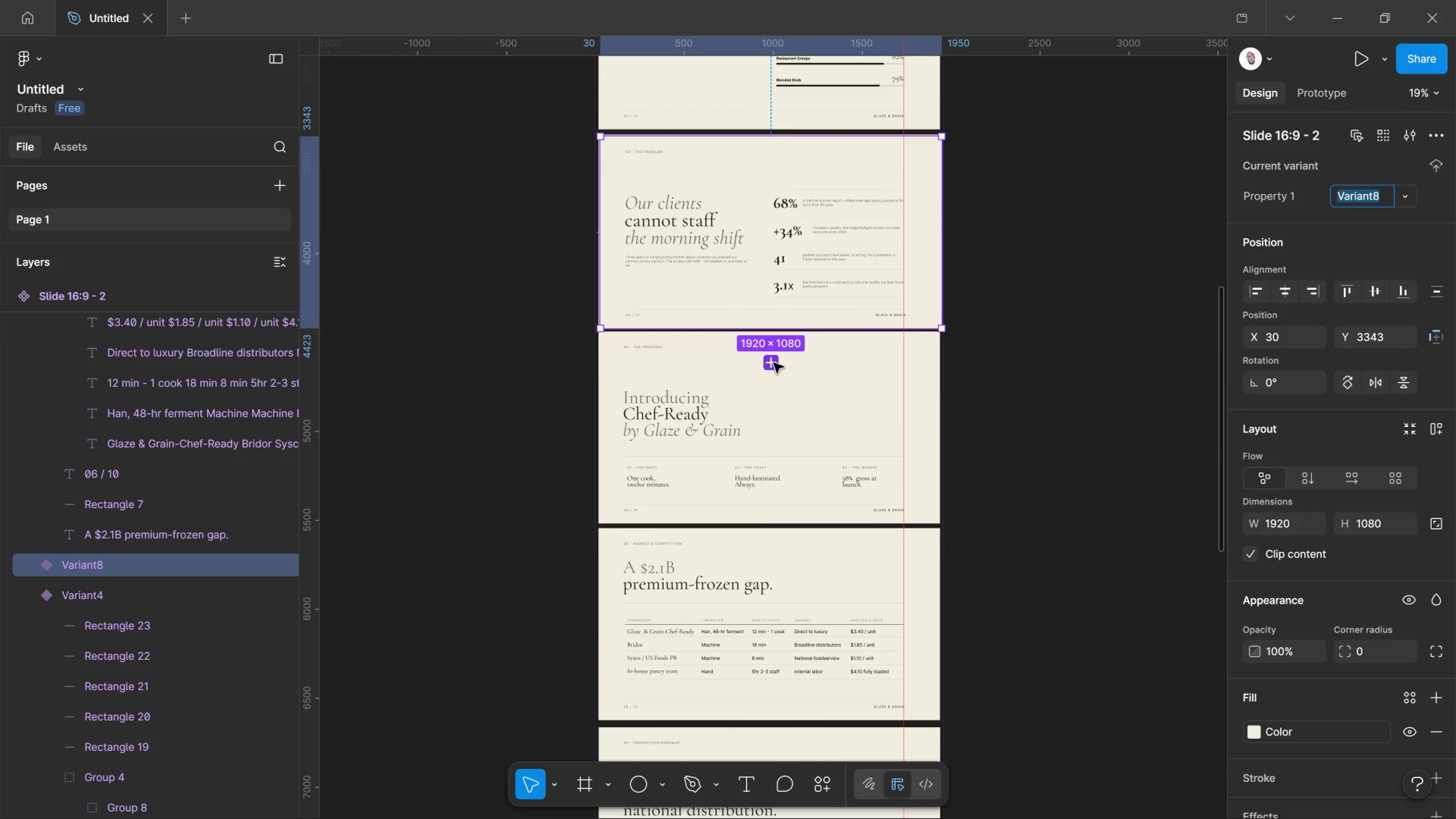 
hold_key(key=ControlLeft, duration=0.74)
scroll: coordinate [775, 363], scroll_direction: down, amount: 10.0
 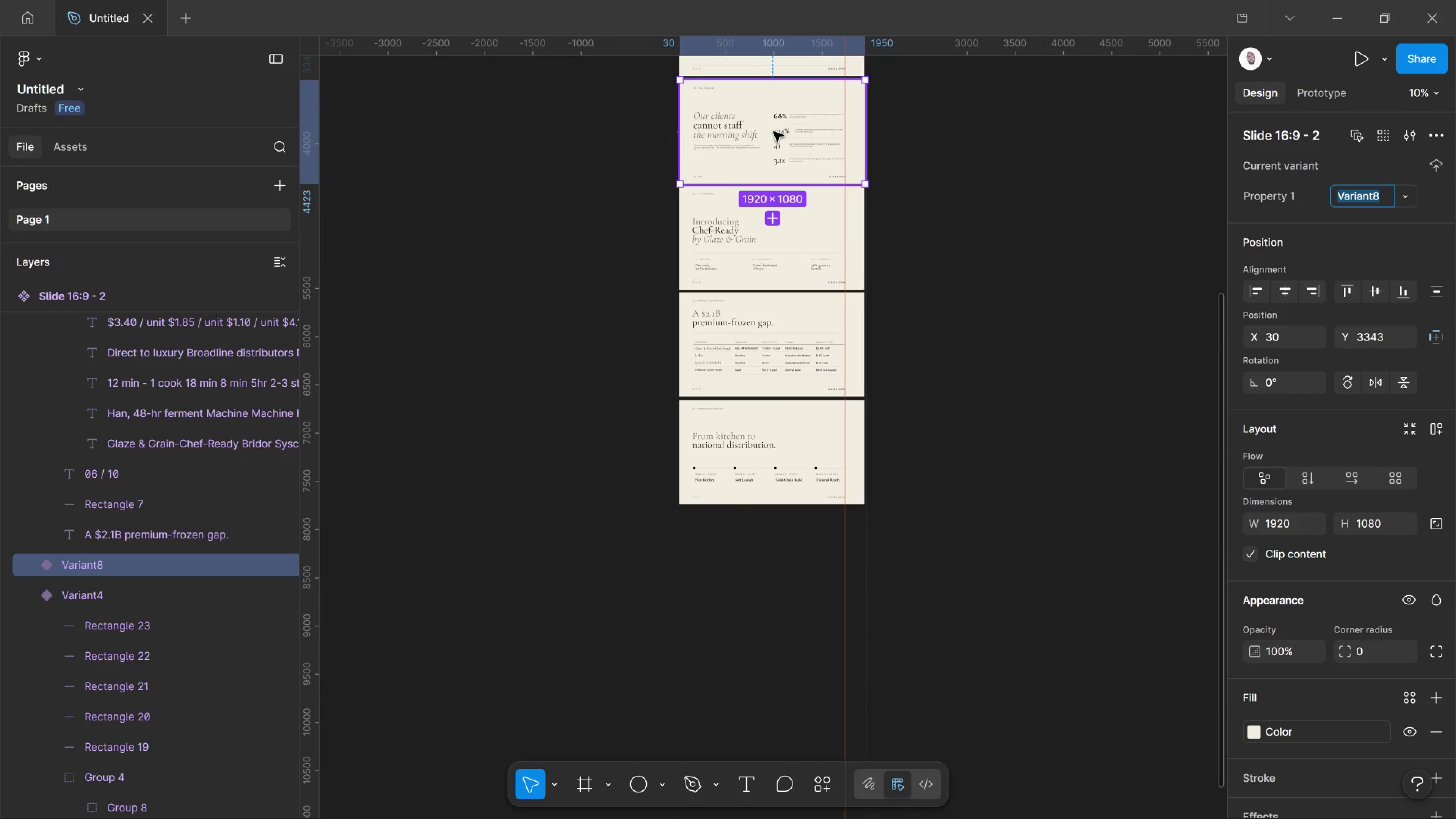 
left_click_drag(start_coordinate=[774, 132], to_coordinate=[772, 561])
 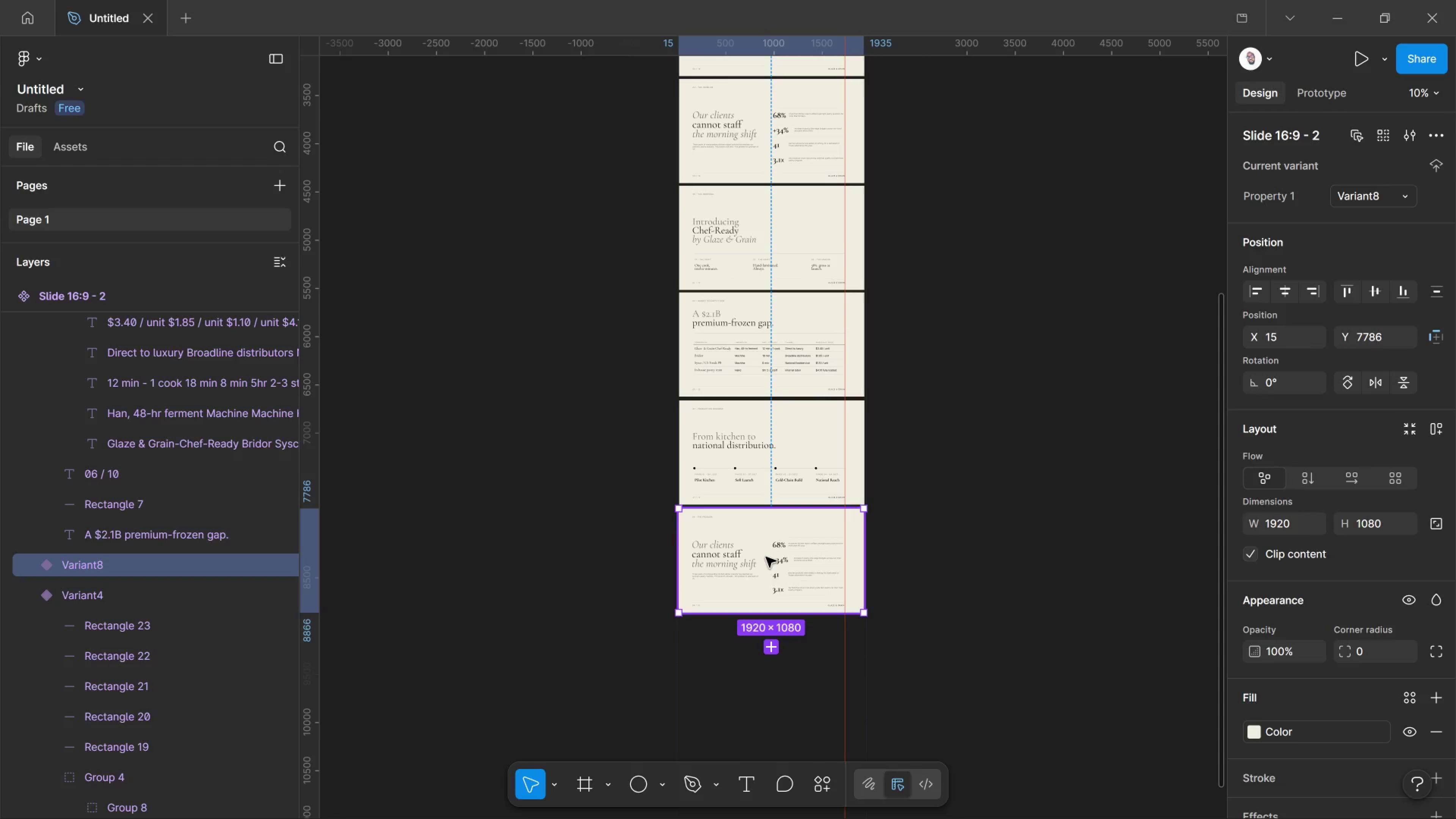 
hold_key(key=ShiftLeft, duration=1.55)
 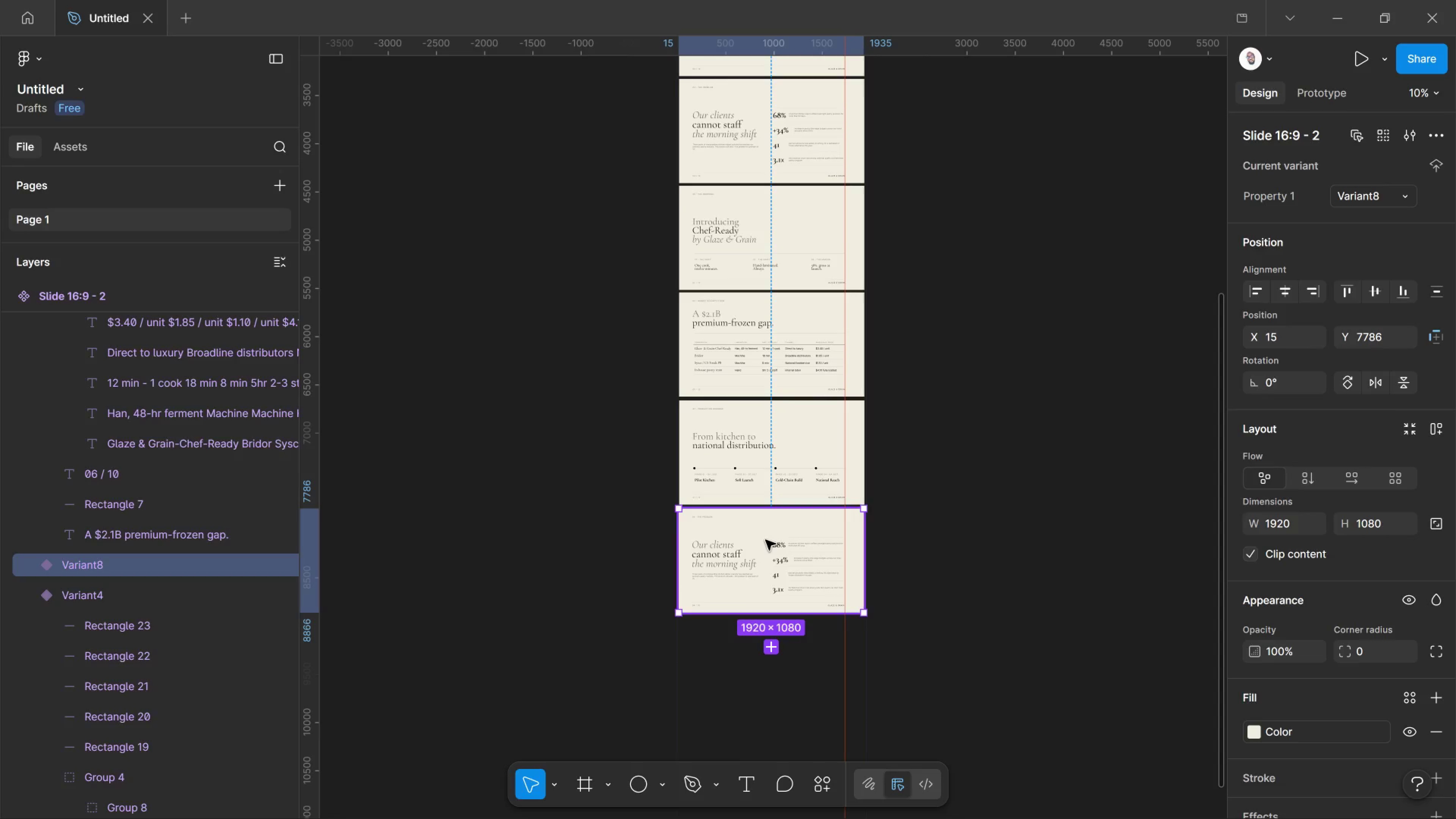 
hold_key(key=AltLeft, duration=0.72)
 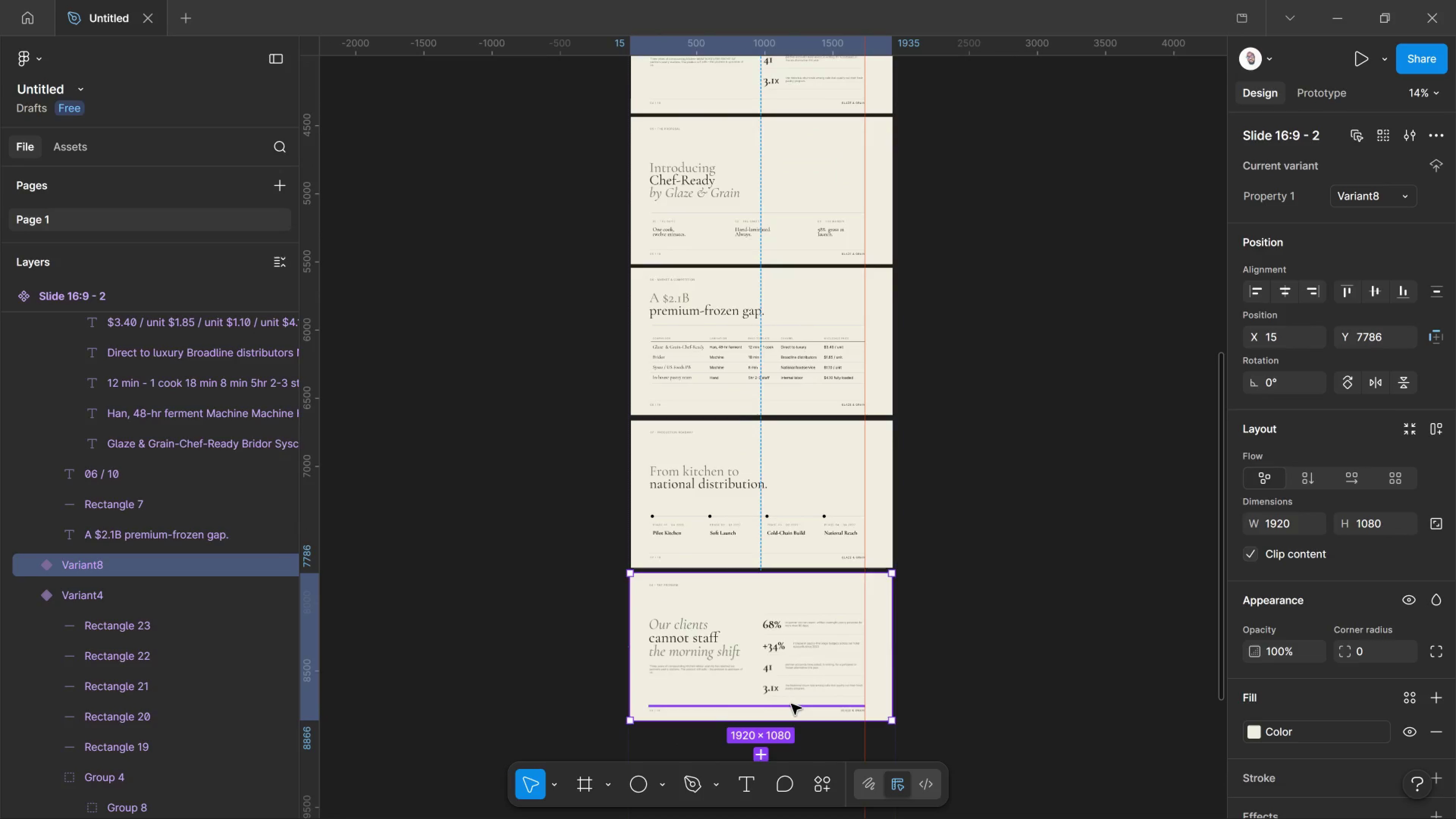 
hold_key(key=ControlLeft, duration=1.53)
 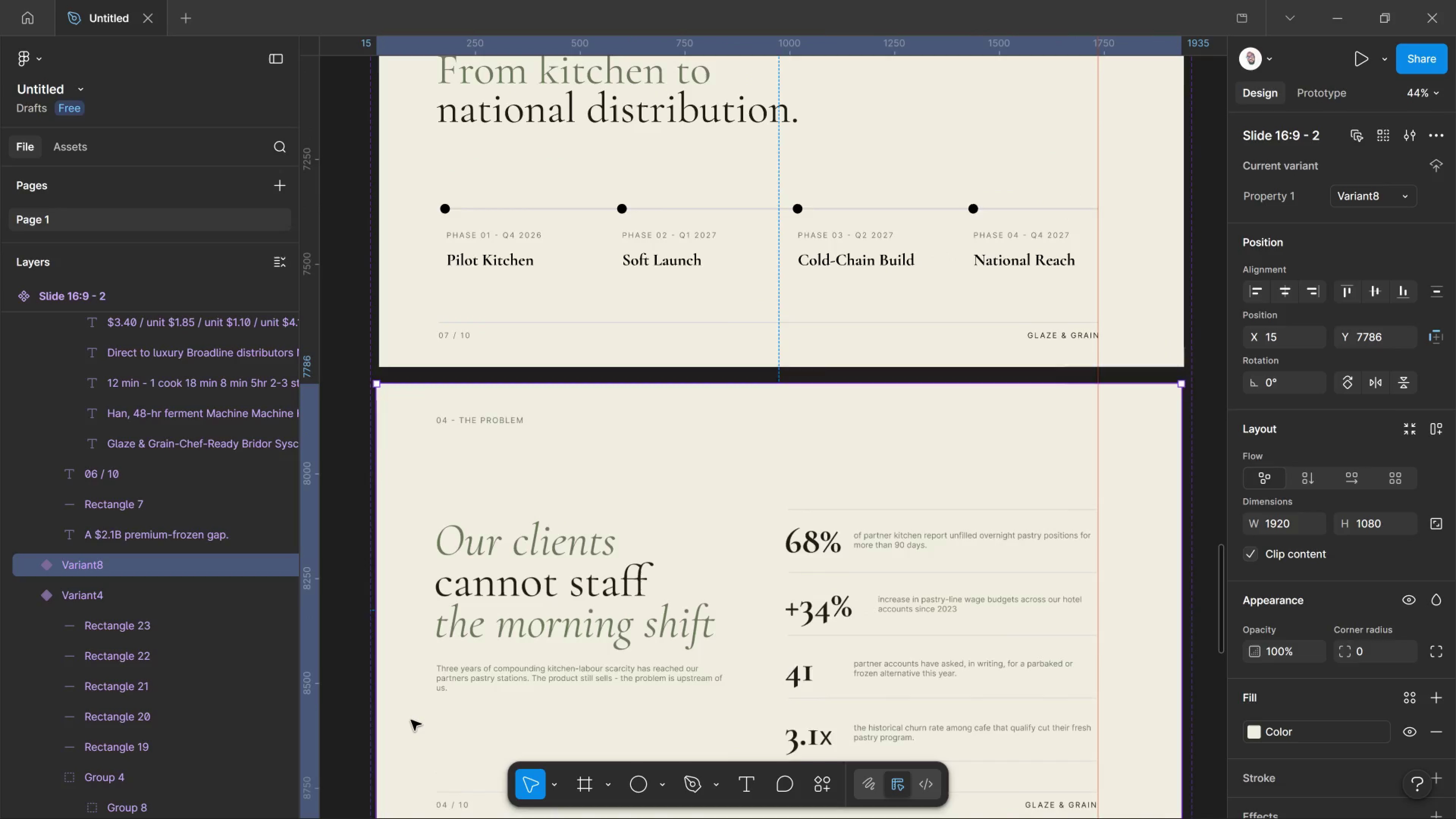 
scroll: coordinate [793, 602], scroll_direction: up, amount: 4.0
 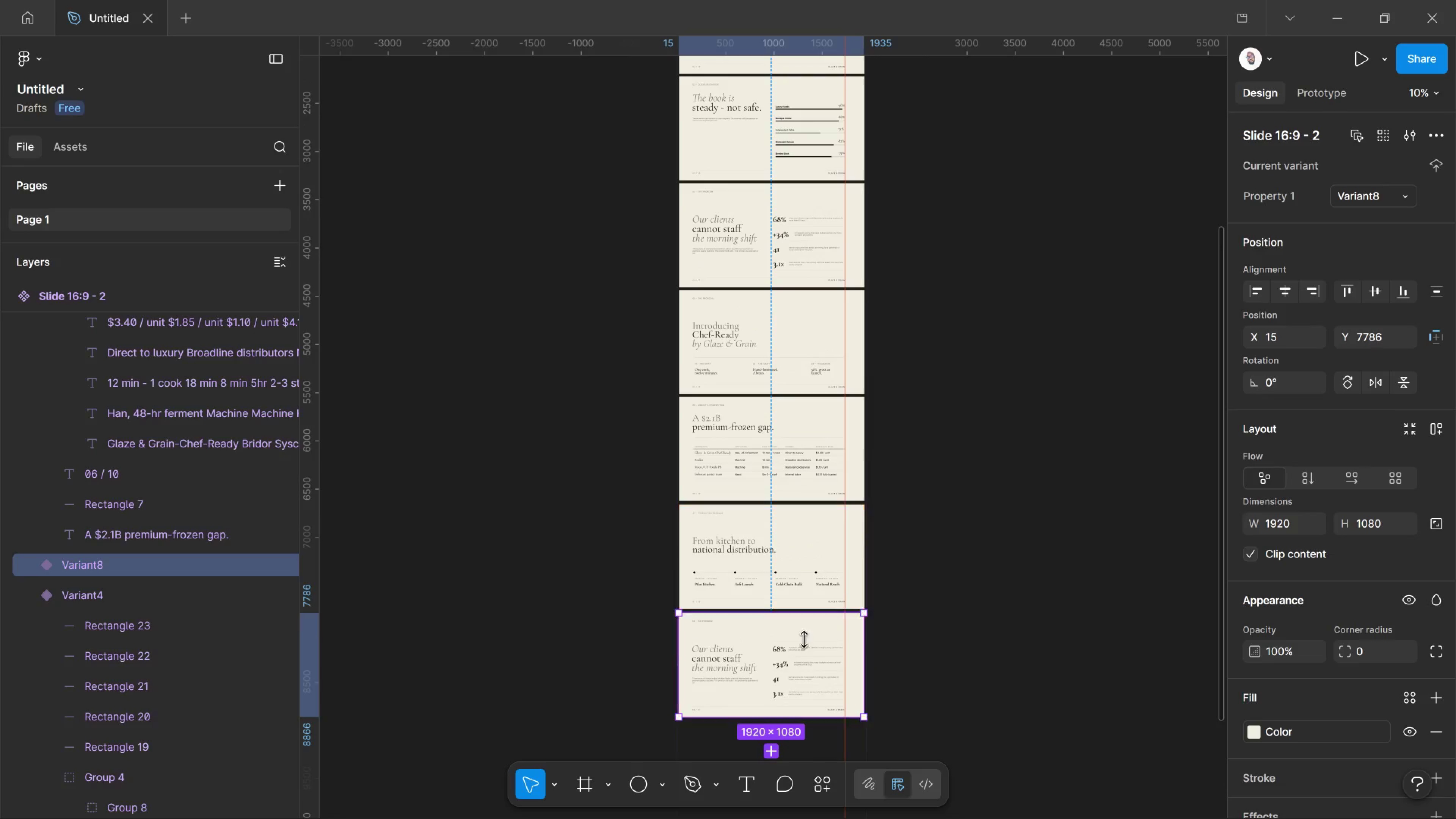 
hold_key(key=ControlLeft, duration=1.12)
 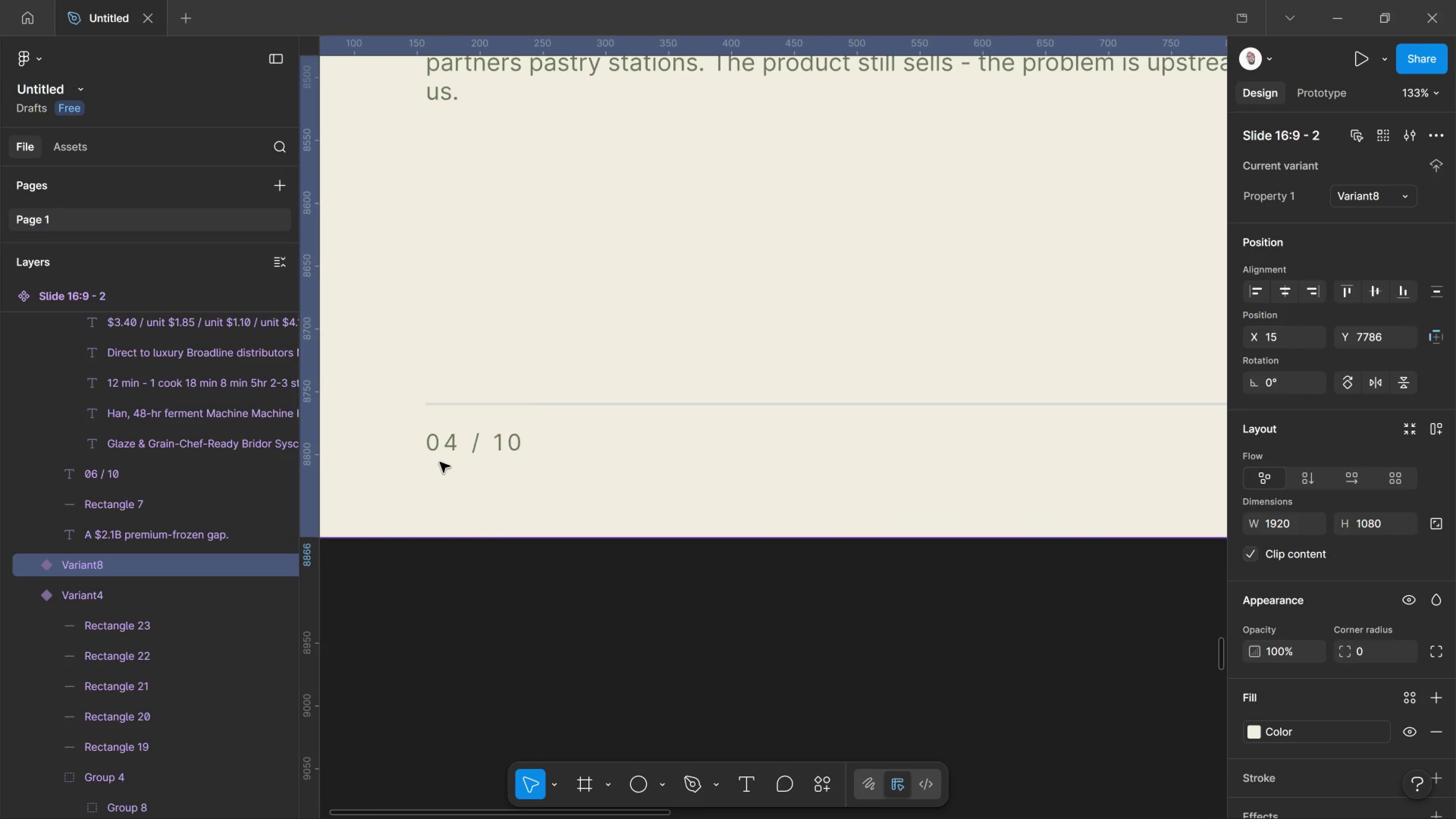 
scroll: coordinate [440, 462], scroll_direction: up, amount: 29.0
 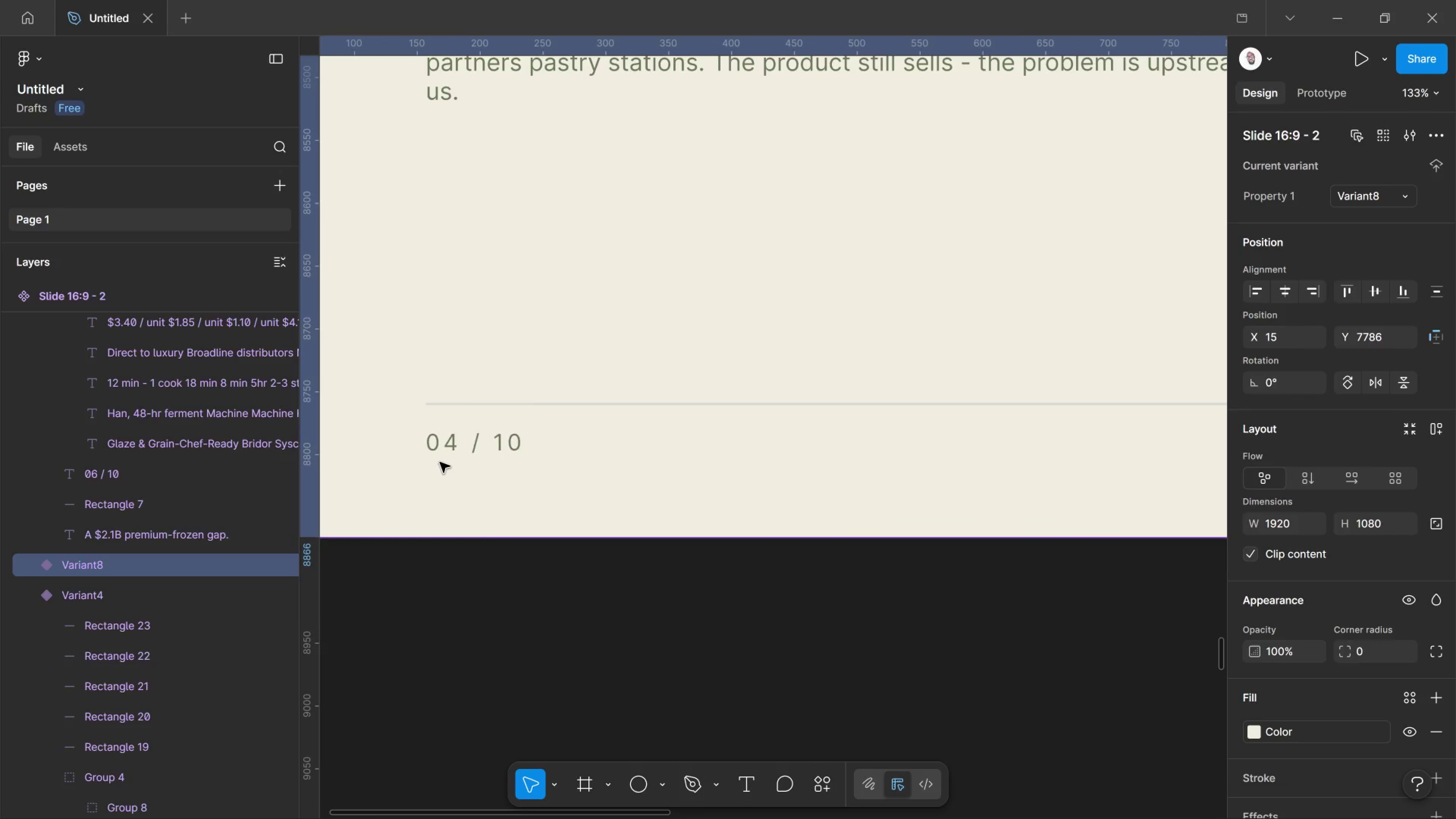 
key(T)
 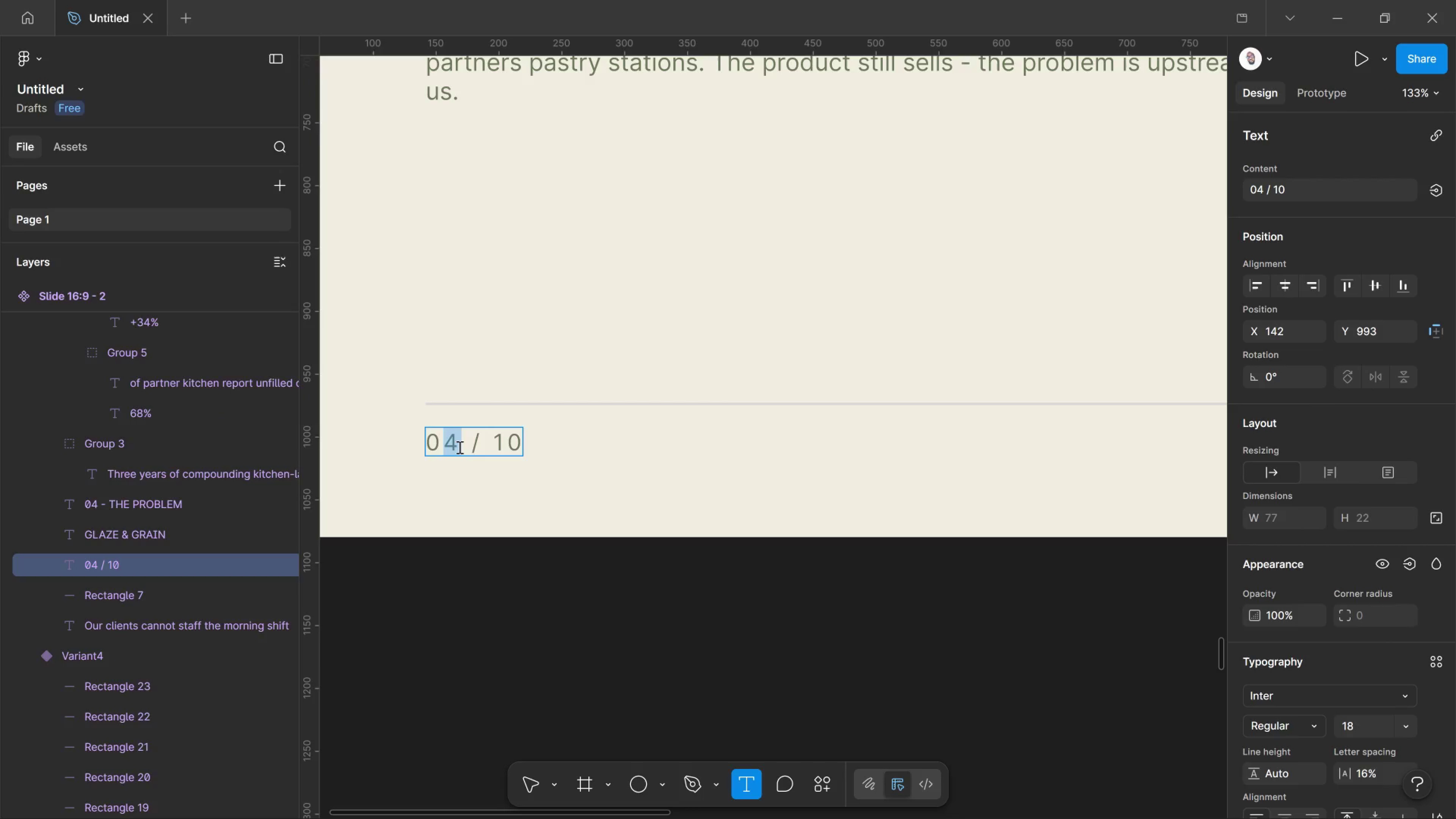 
key(8)
 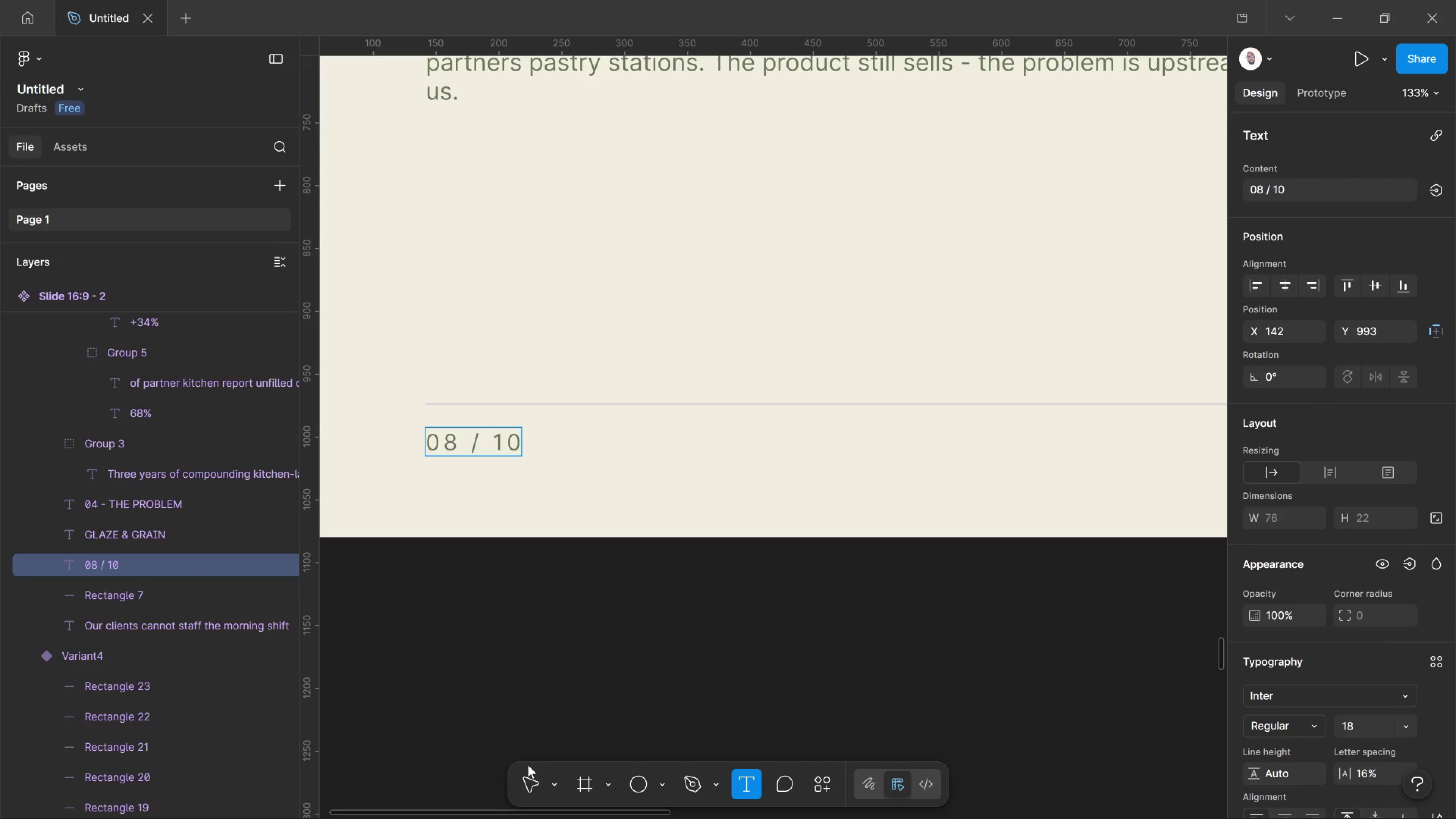 
left_click_drag(start_coordinate=[535, 776], to_coordinate=[537, 776])
 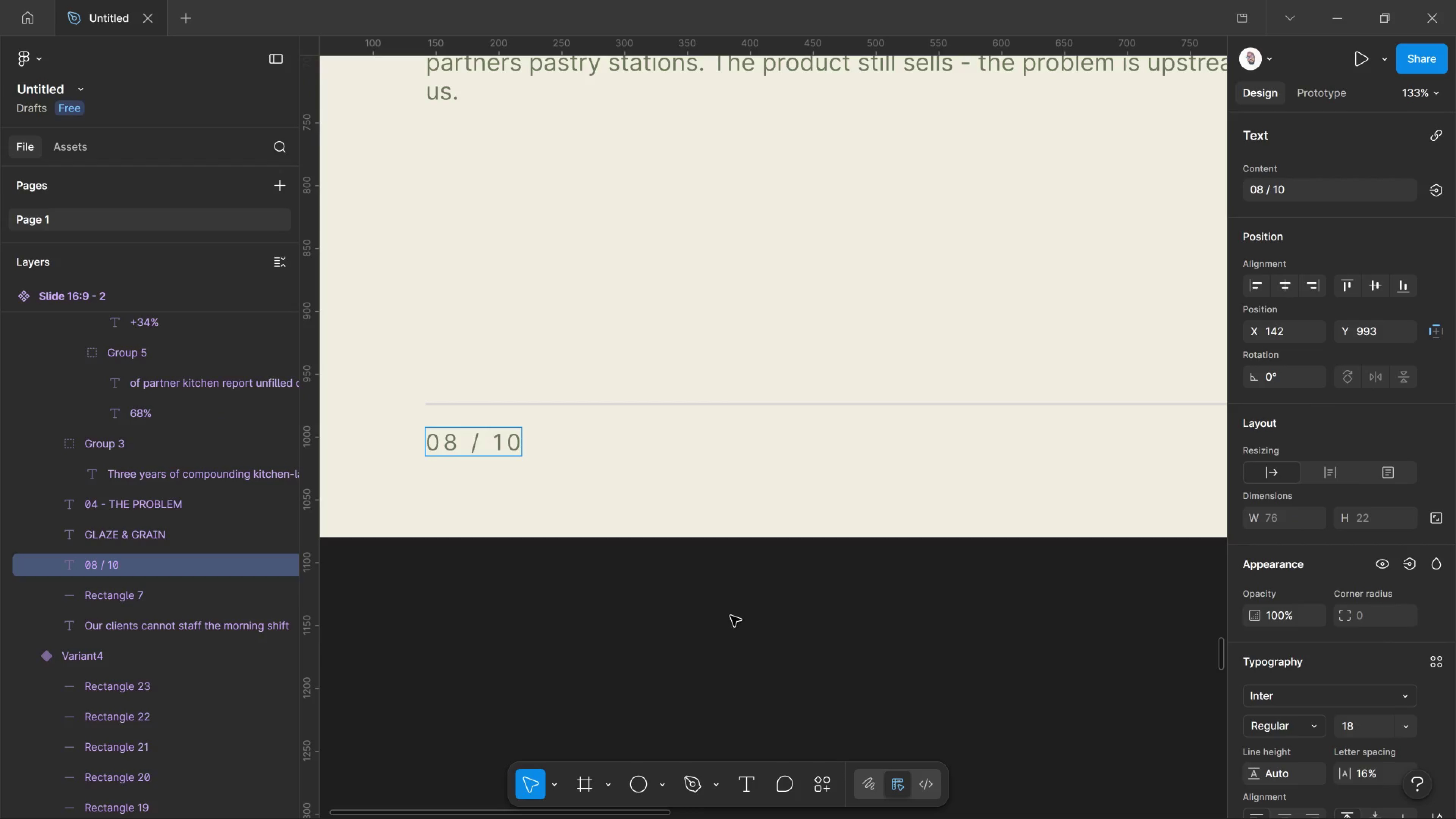 
hold_key(key=ControlLeft, duration=1.93)
scroll: coordinate [789, 591], scroll_direction: down, amount: 16.0
 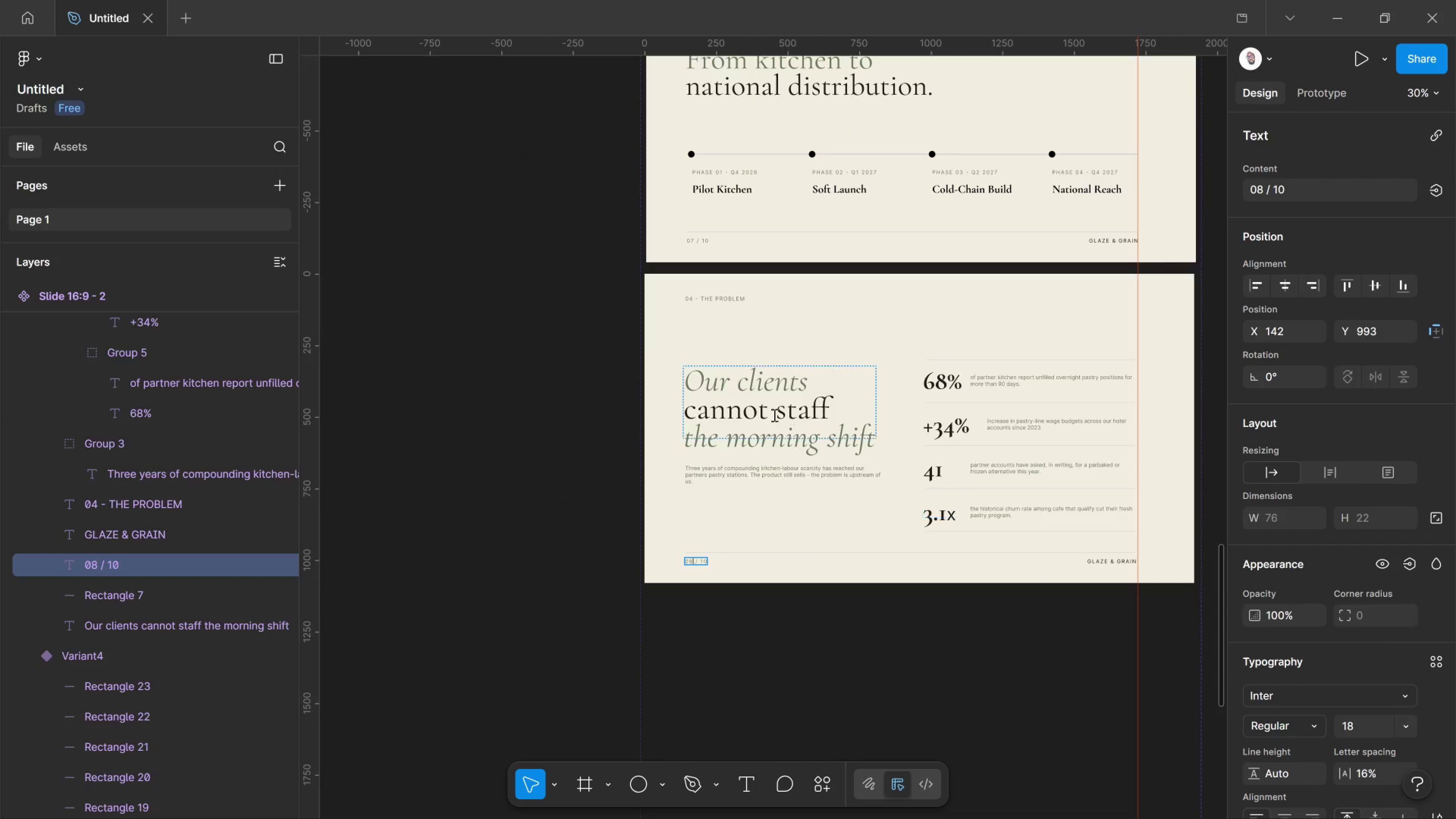 
hold_key(key=ControlLeft, duration=0.84)
hold_key(key=ControlLeft, duration=1.01)
scroll: coordinate [687, 324], scroll_direction: up, amount: 12.0
 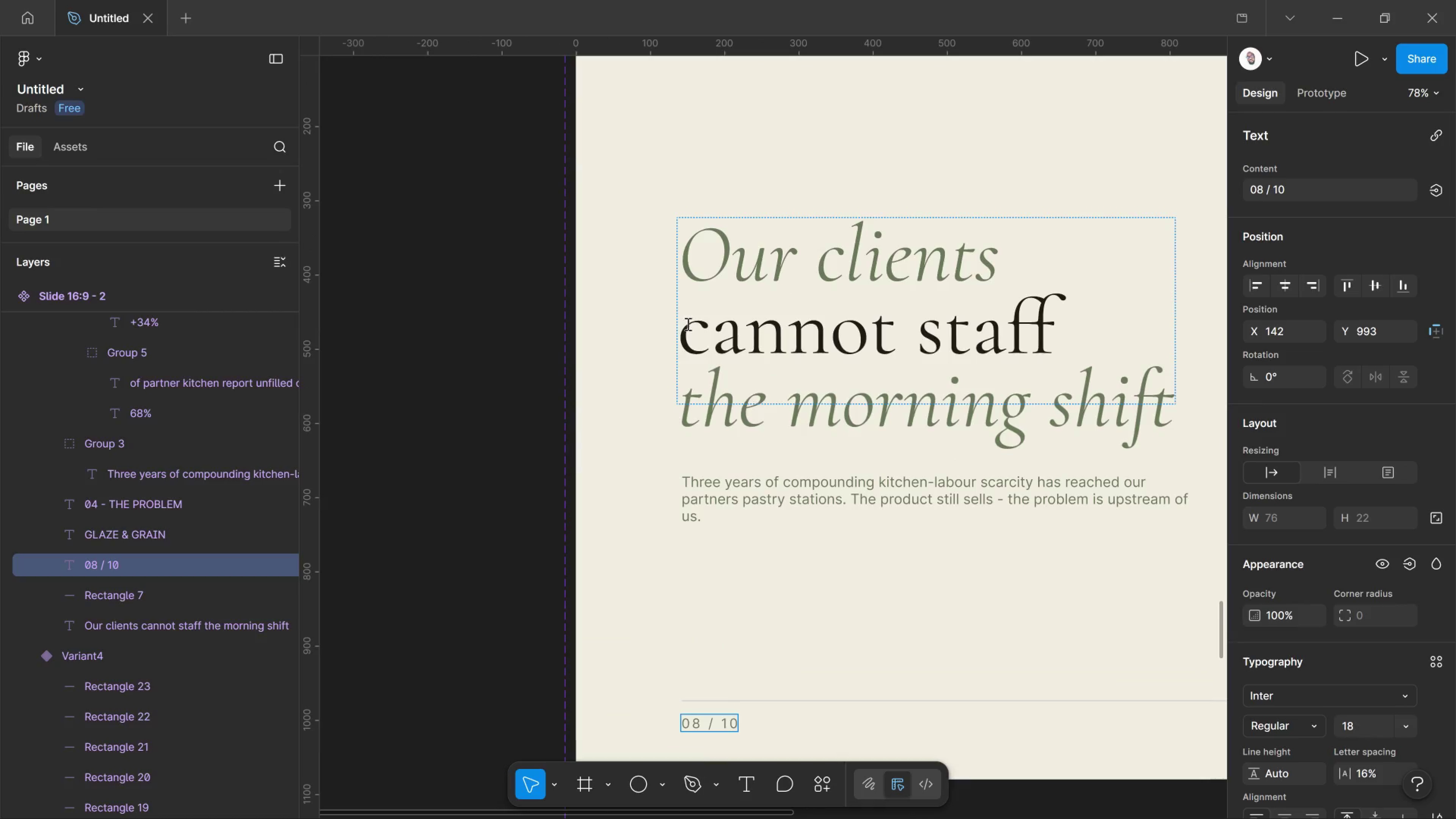 
wait(5.12)
 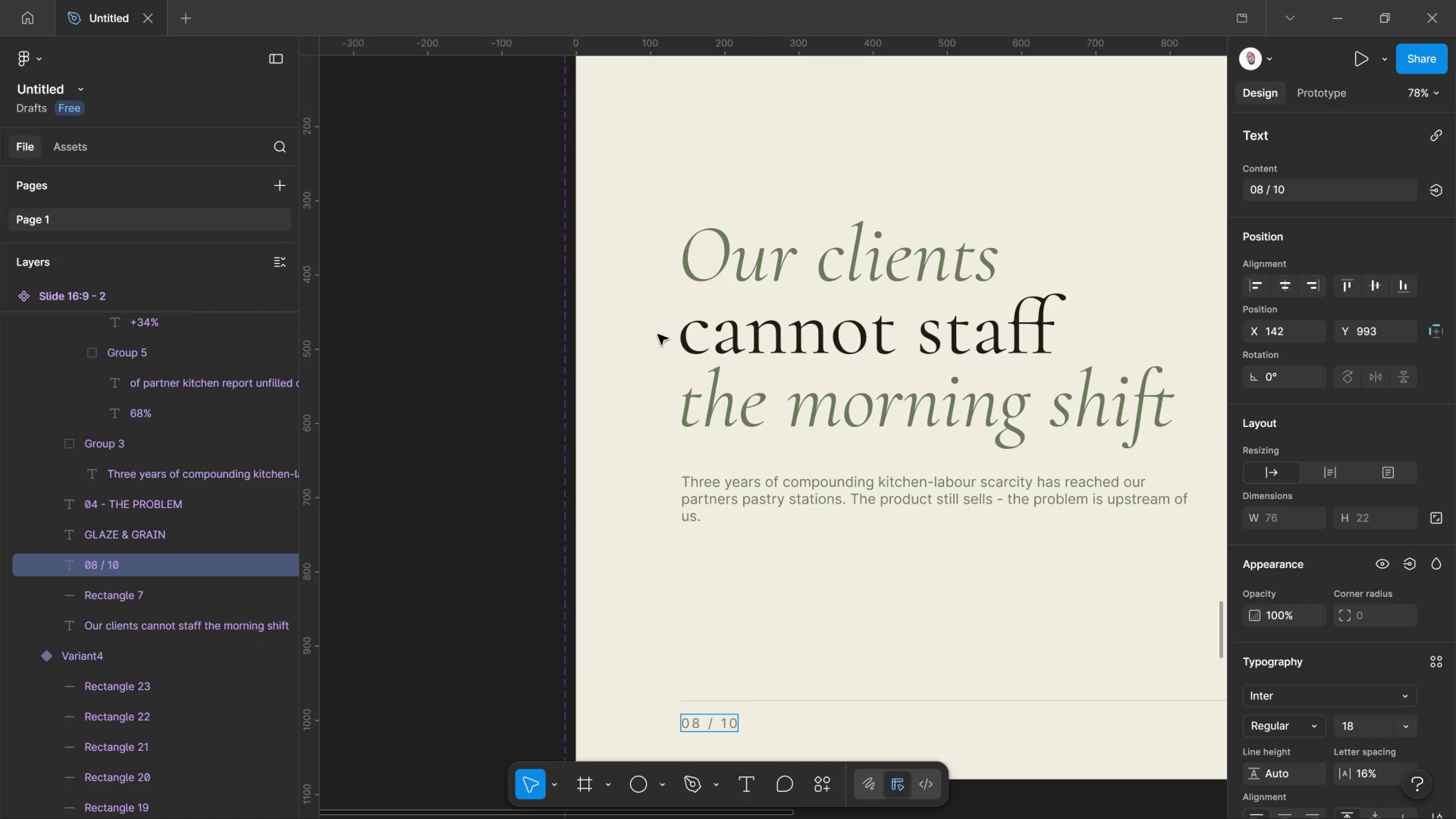 
scroll: coordinate [652, 298], scroll_direction: up, amount: 4.0
 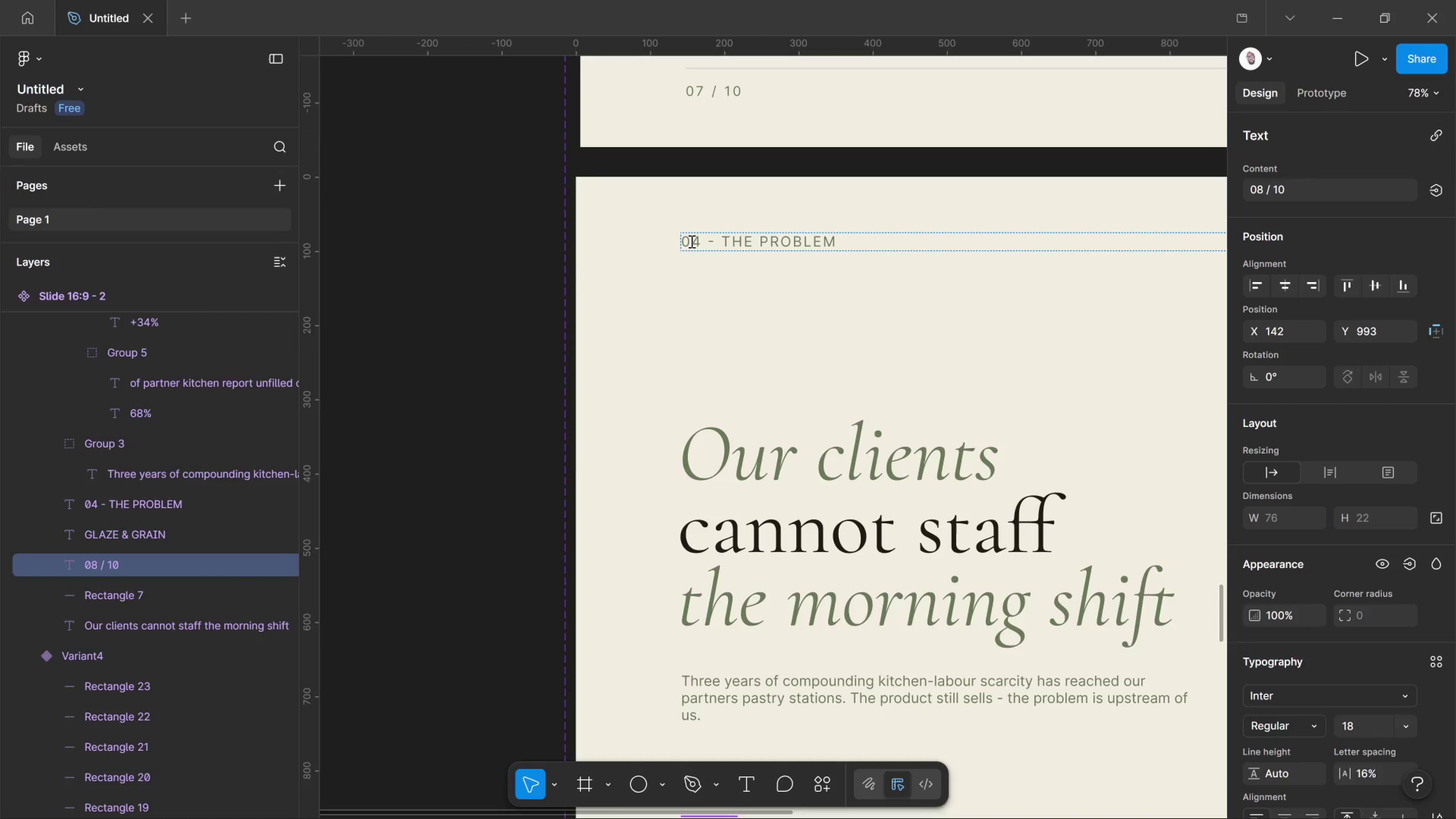 
left_click_drag(start_coordinate=[691, 241], to_coordinate=[693, 241])
 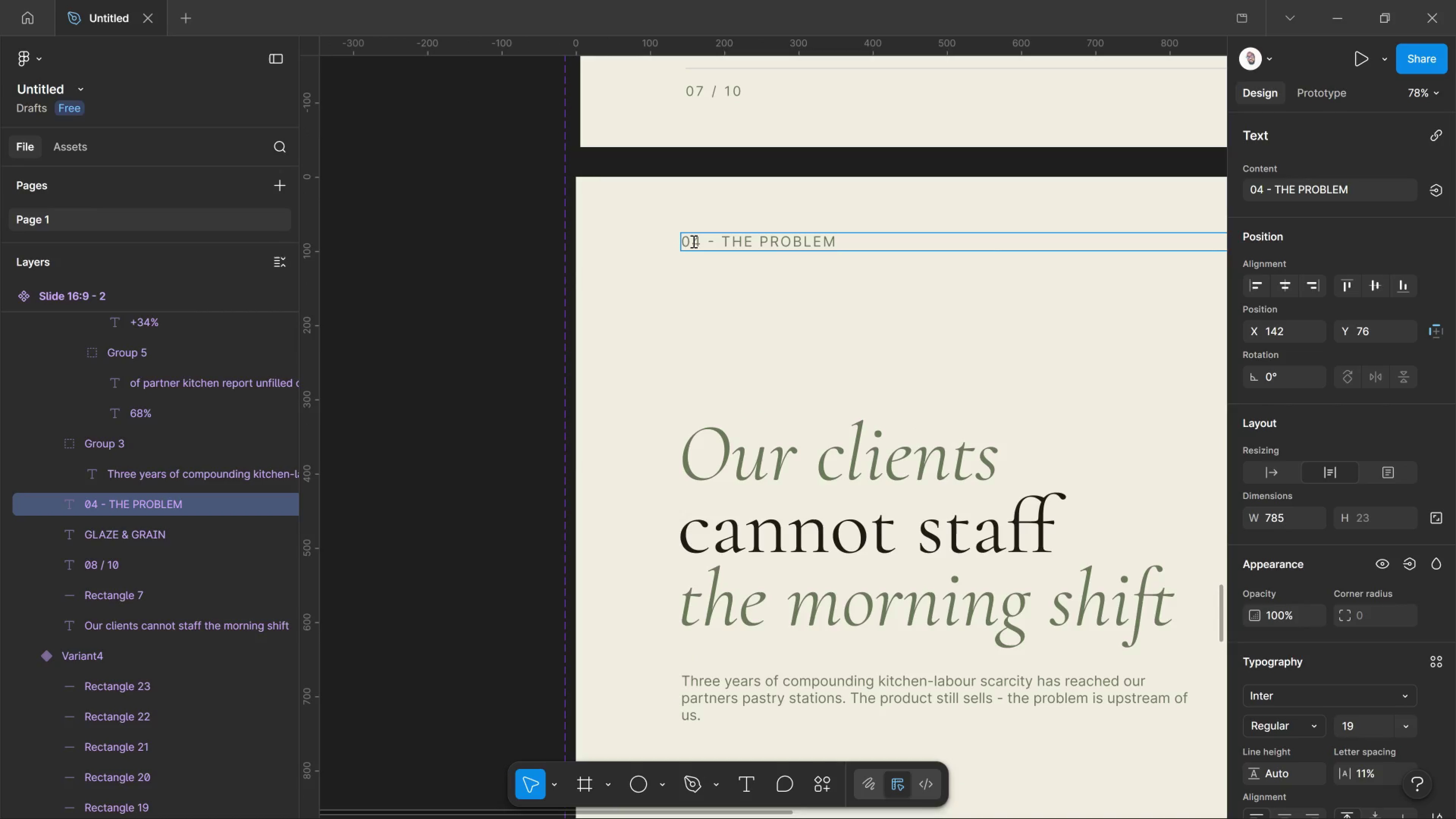 
left_click_drag(start_coordinate=[693, 241], to_coordinate=[698, 241])
 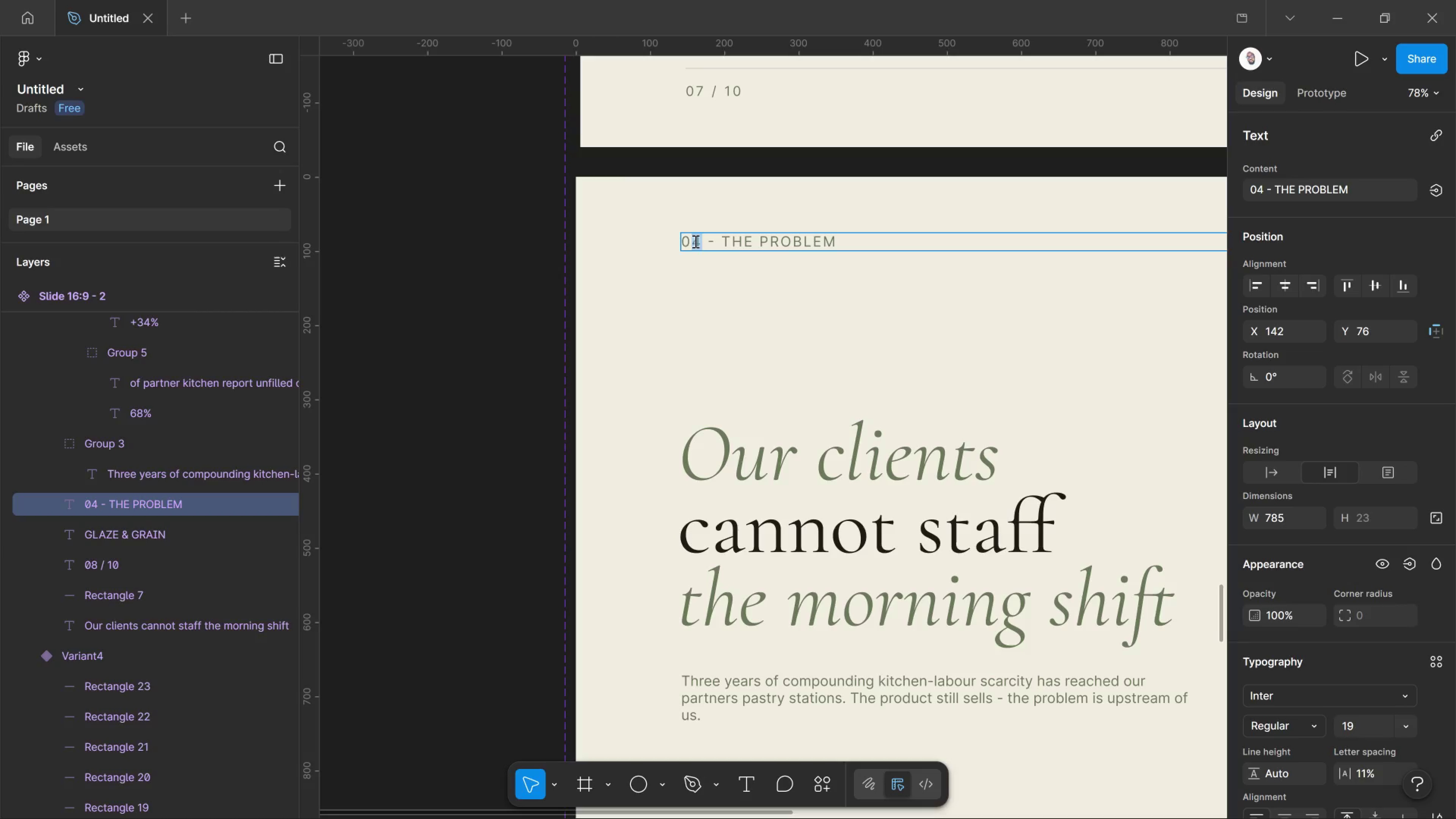 
key(8)
 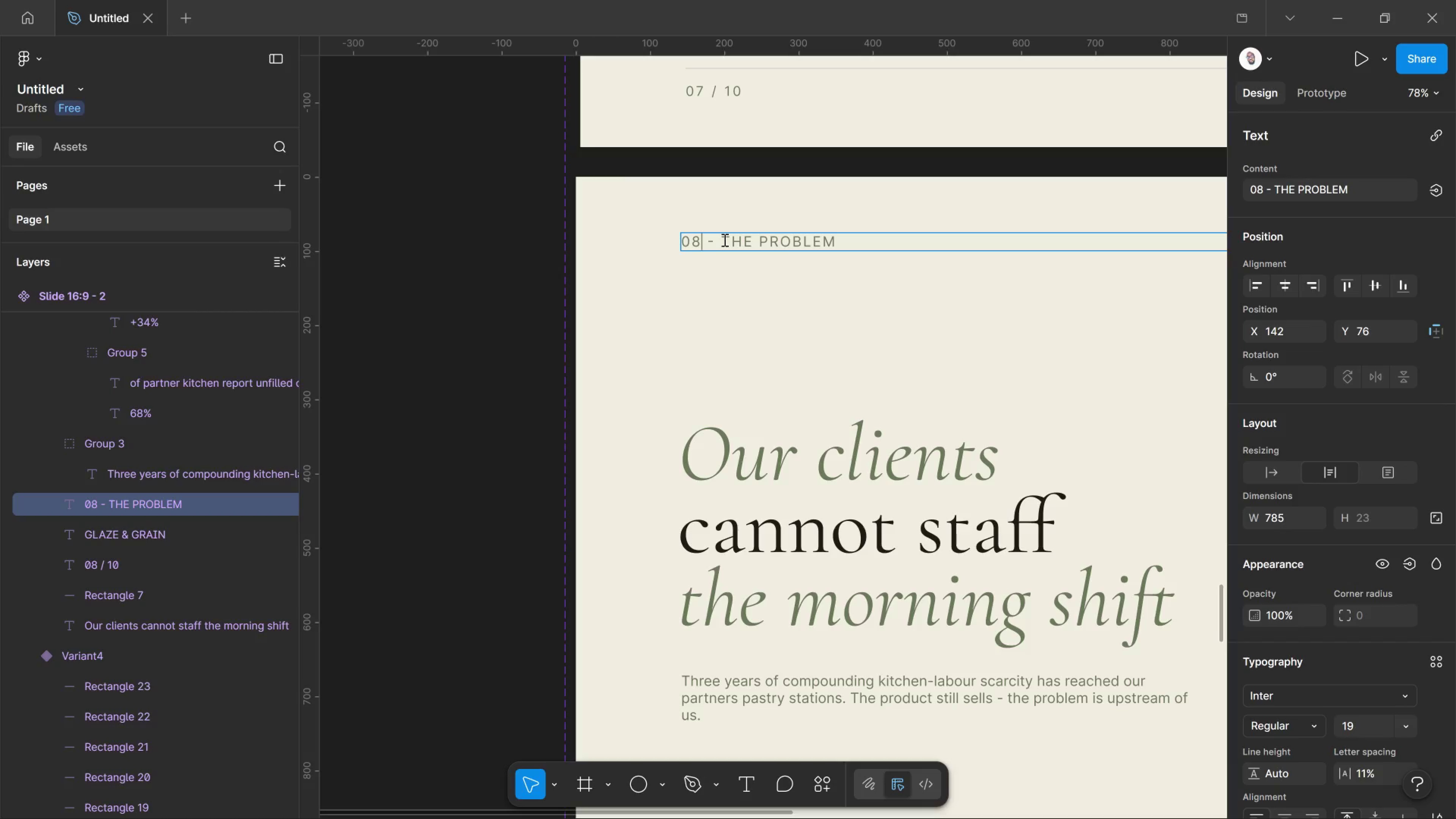 
left_click_drag(start_coordinate=[720, 240], to_coordinate=[1087, 265])
 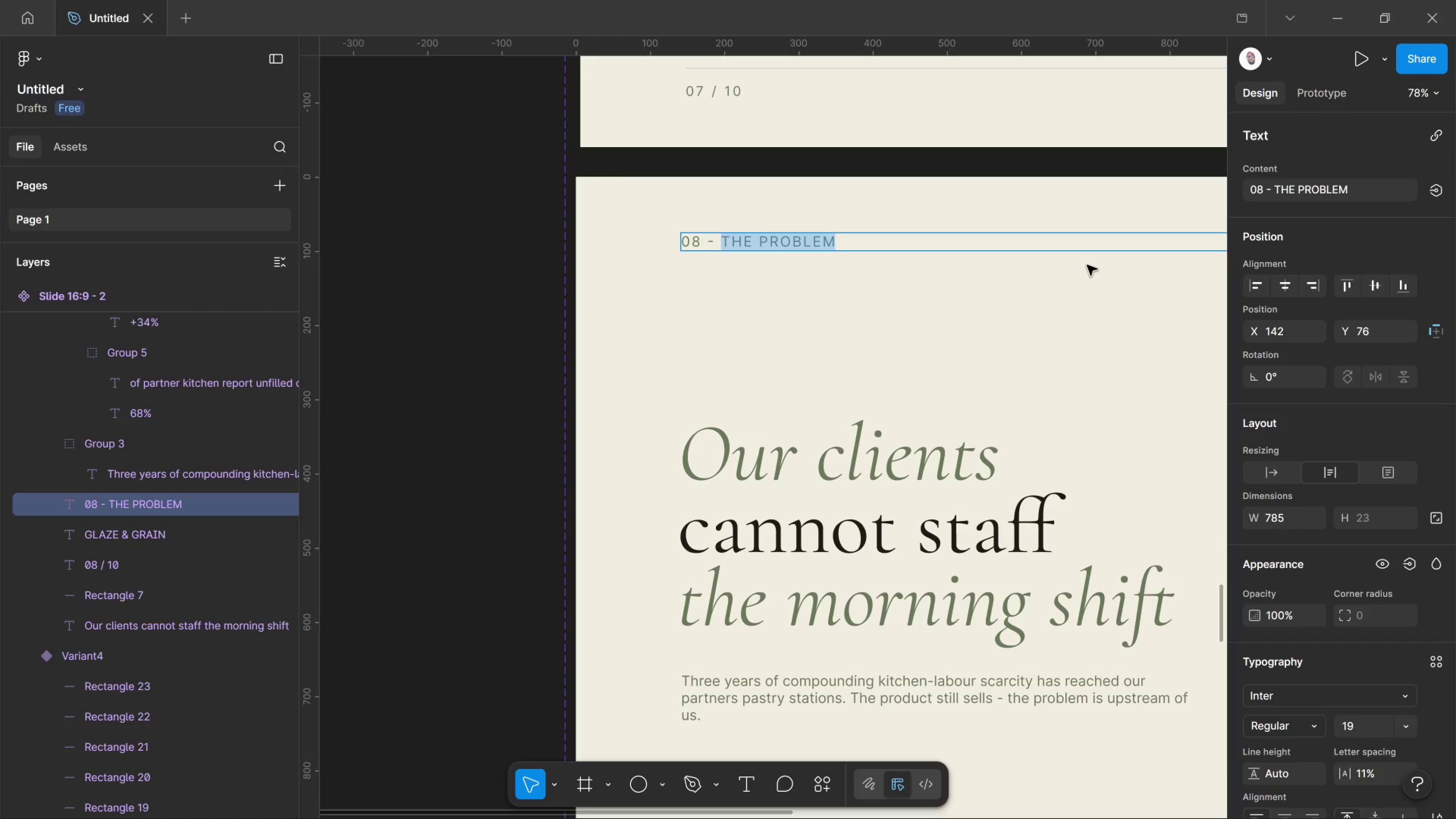 
type(FINANCIAL PROJECTIONS)
 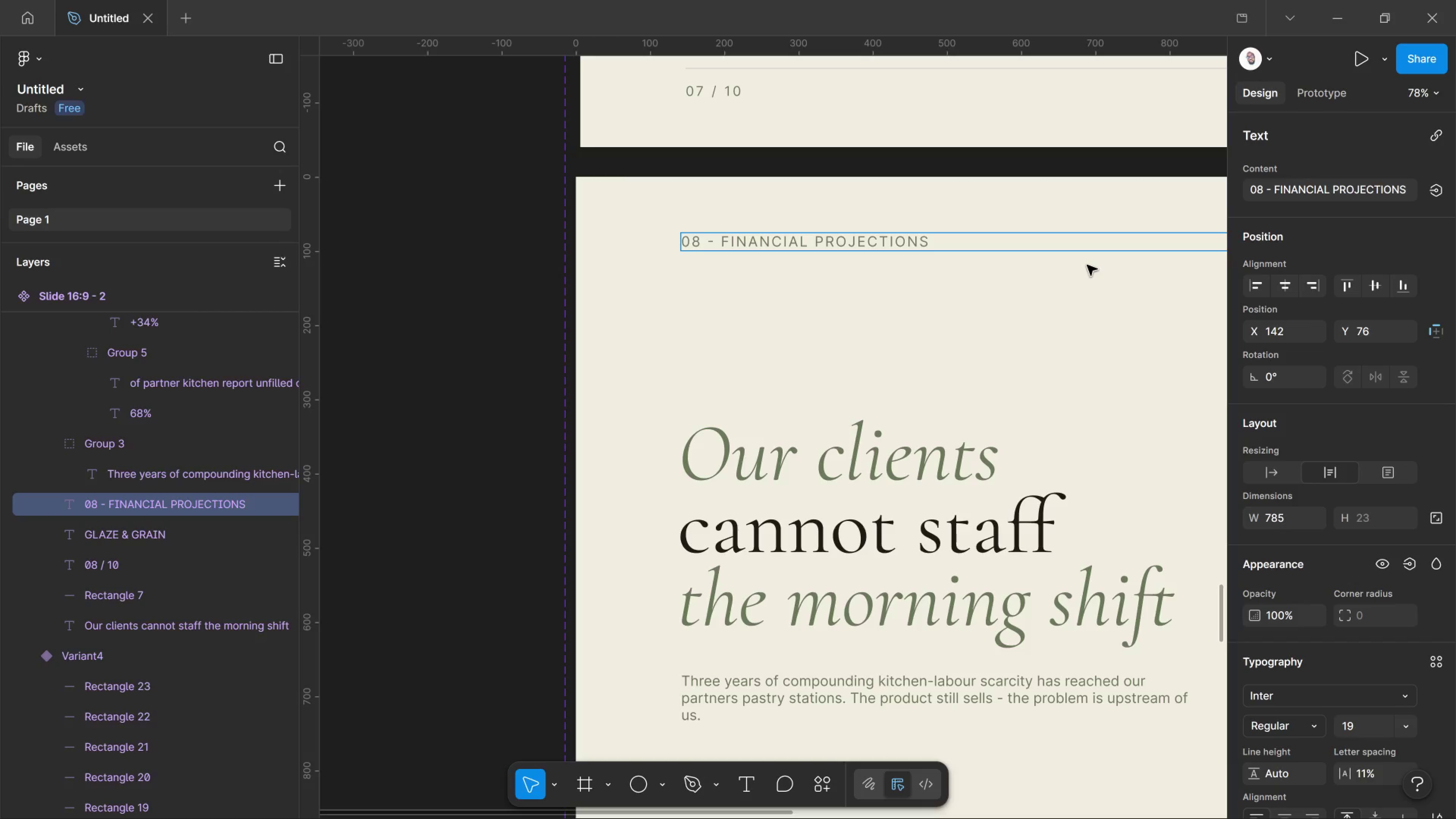 
wait(8.0)
 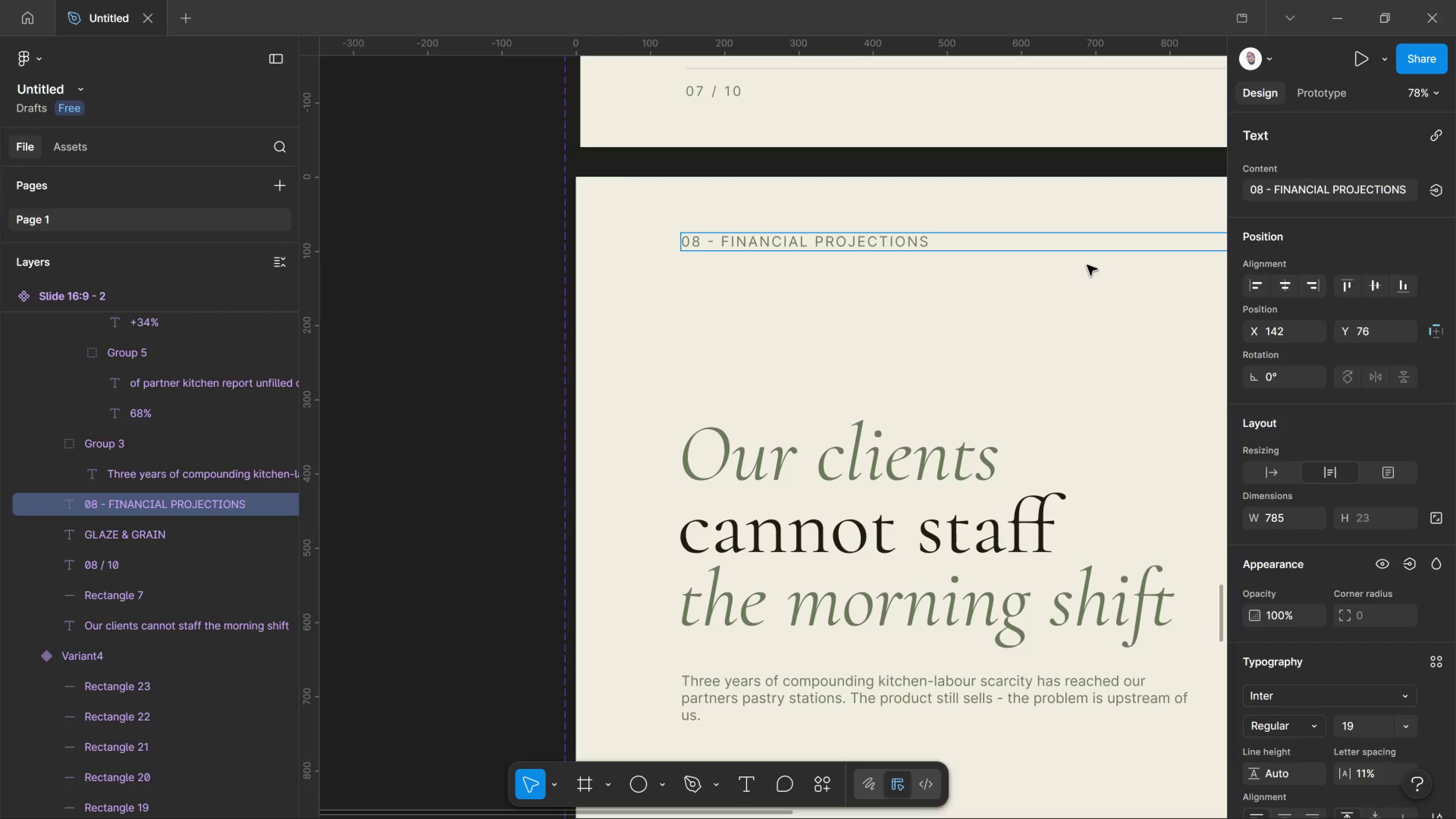 
scroll: coordinate [661, 653], scroll_direction: down, amount: 5.0
 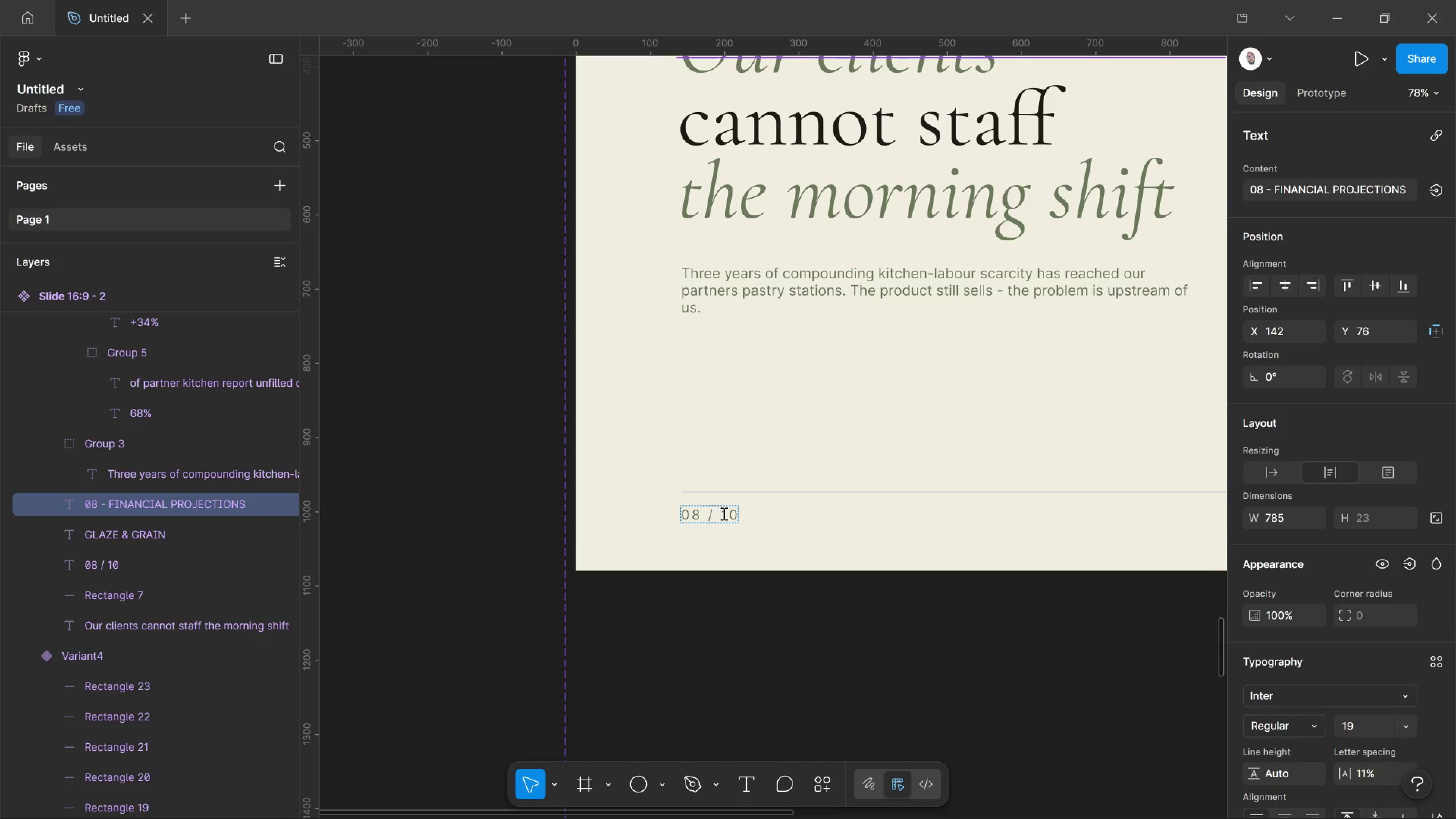 
scroll: coordinate [882, 427], scroll_direction: up, amount: 3.0
 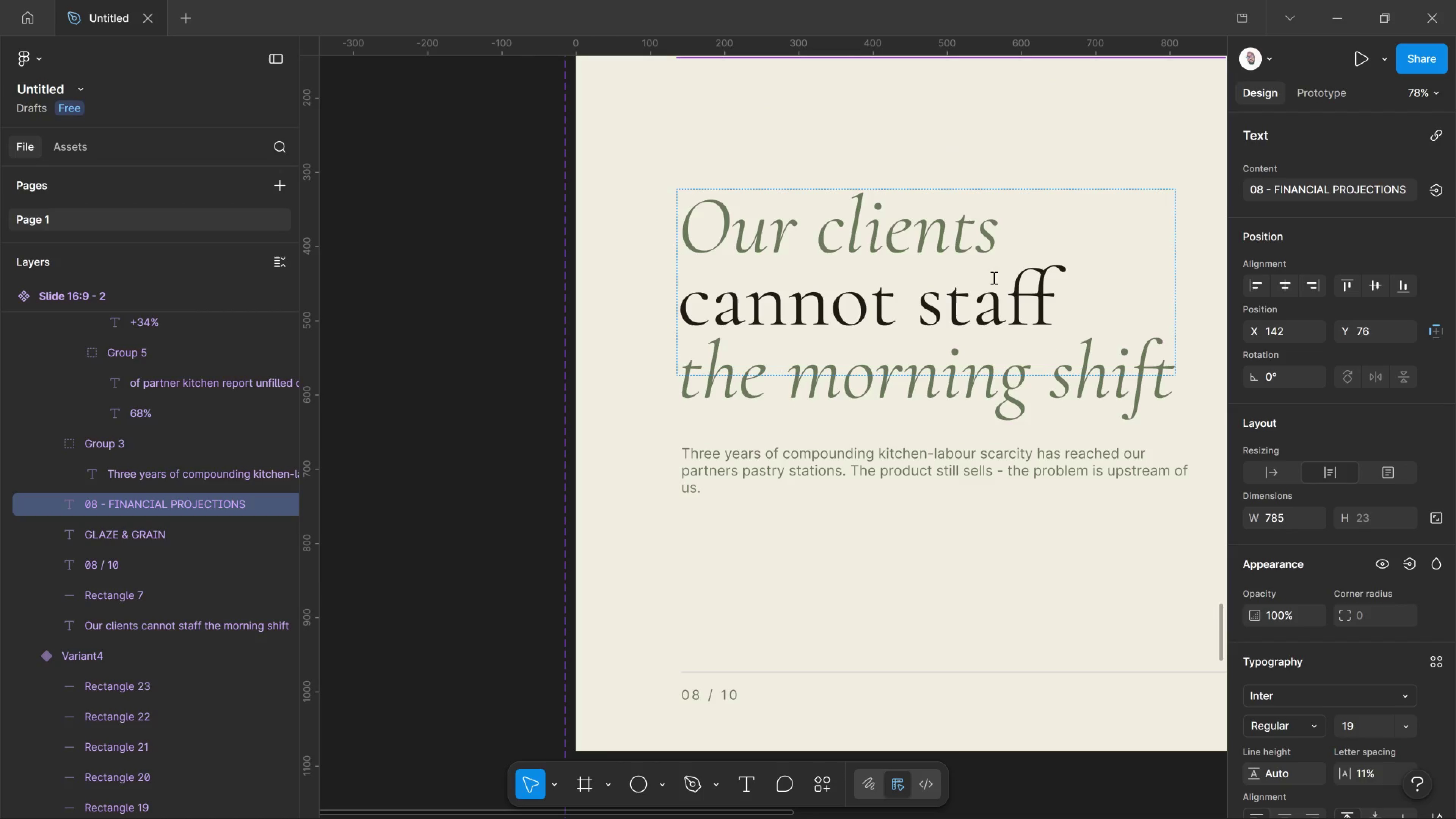 
left_click_drag(start_coordinate=[991, 243], to_coordinate=[571, 238])
 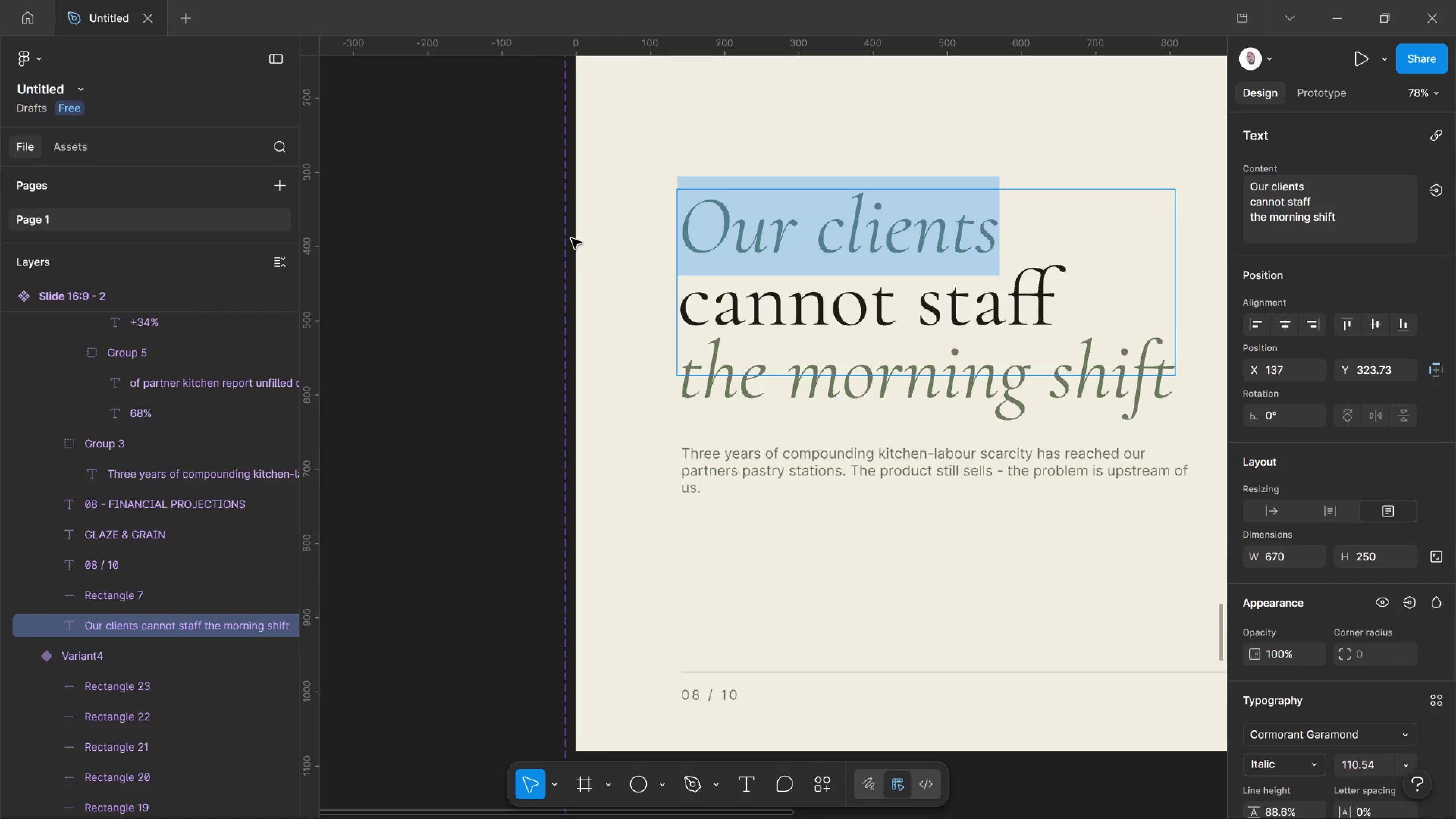 
type(A profitabel)
key(Backspace)
key(Backspace)
type(le)
 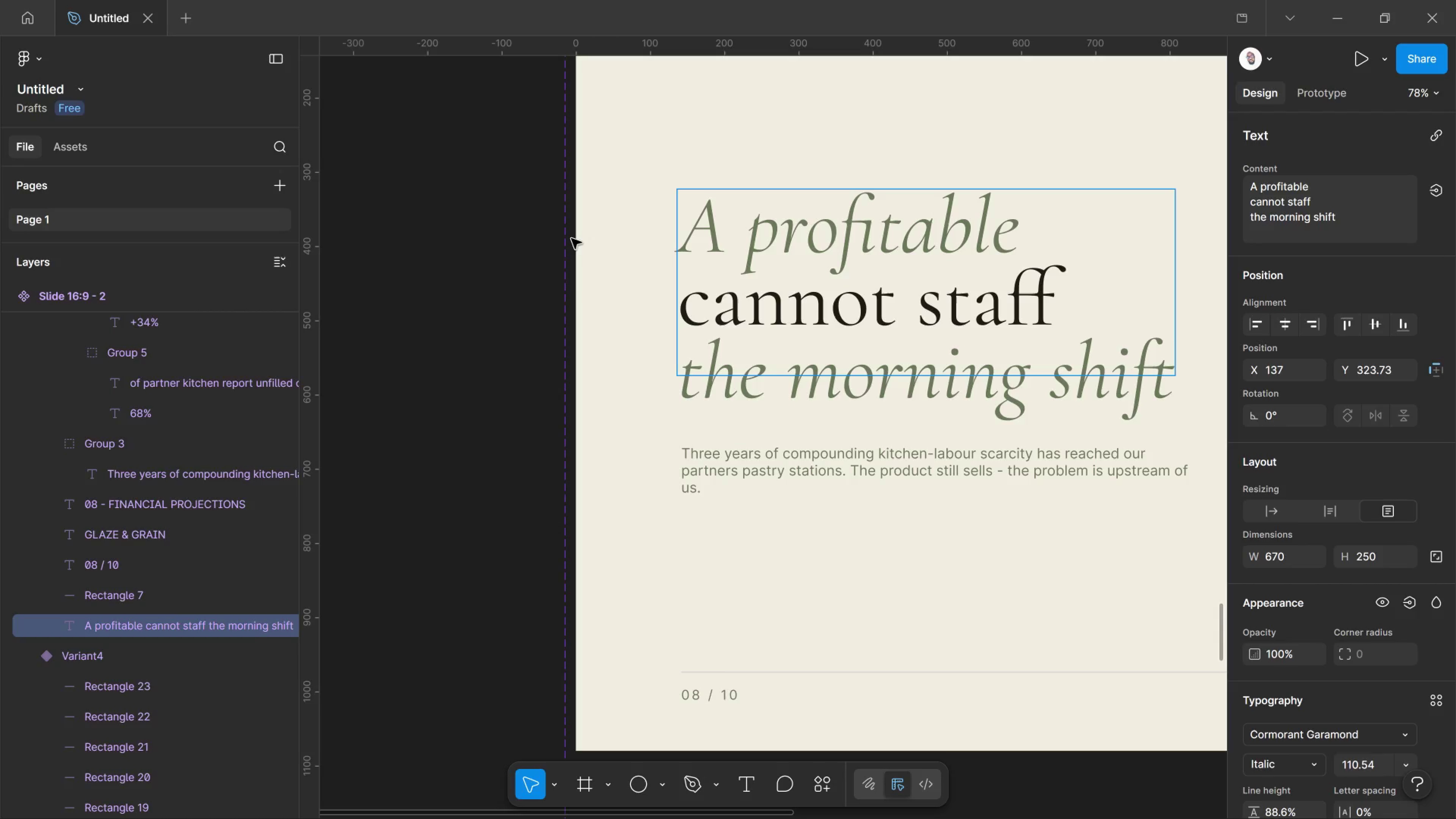 
wait(8.81)
 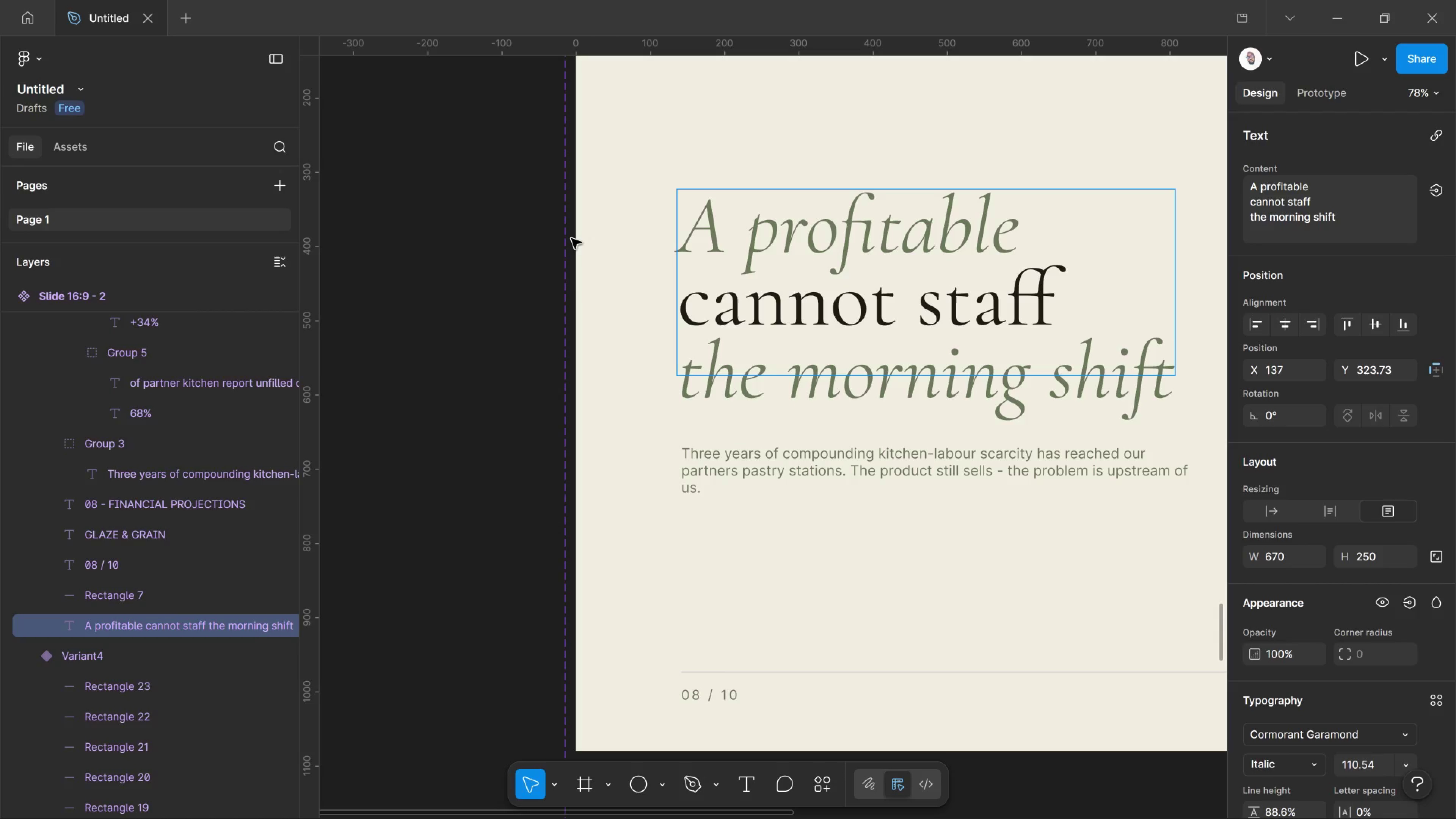 
left_click_drag(start_coordinate=[1063, 306], to_coordinate=[588, 324])
 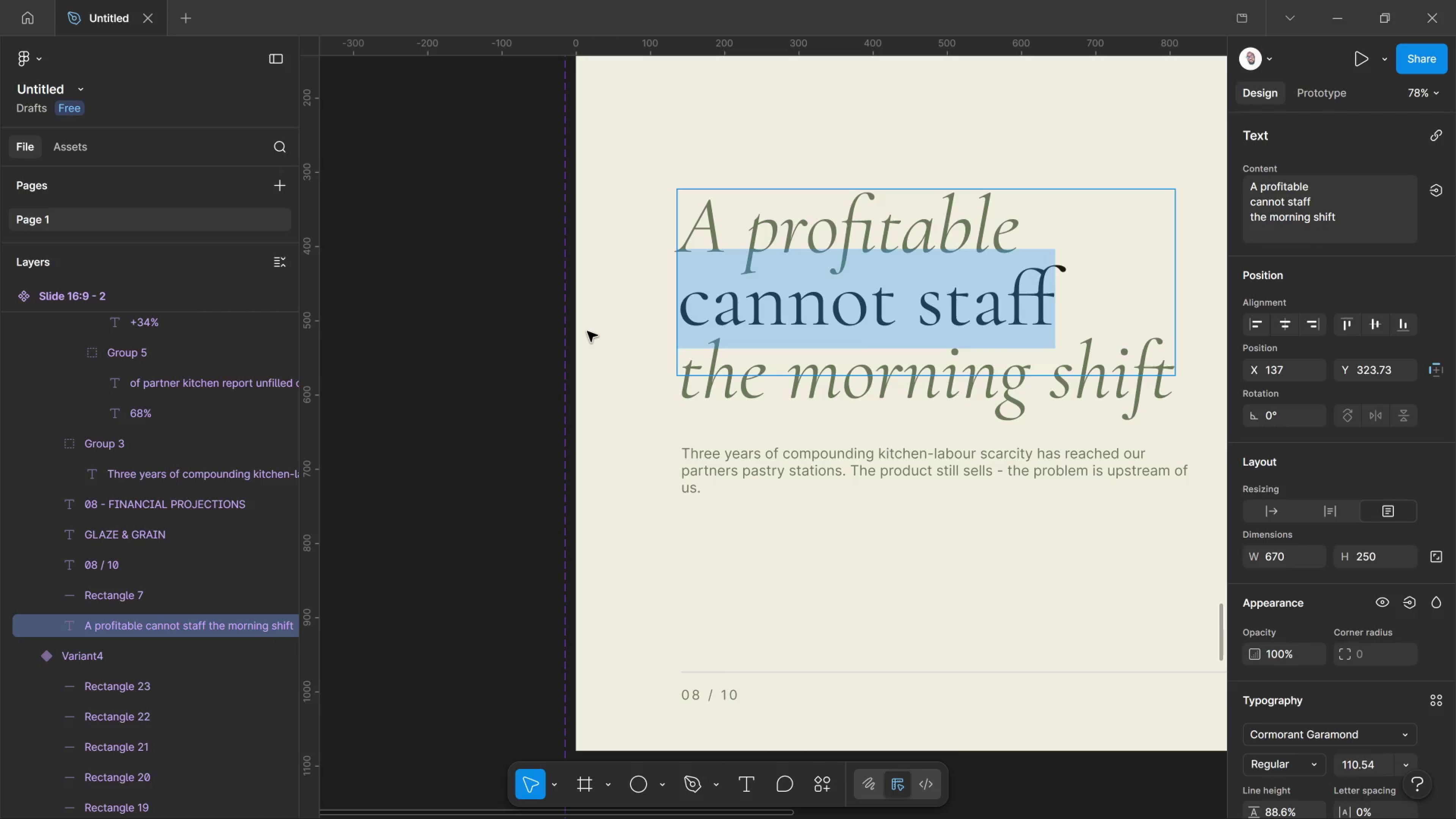 
type(second business)
 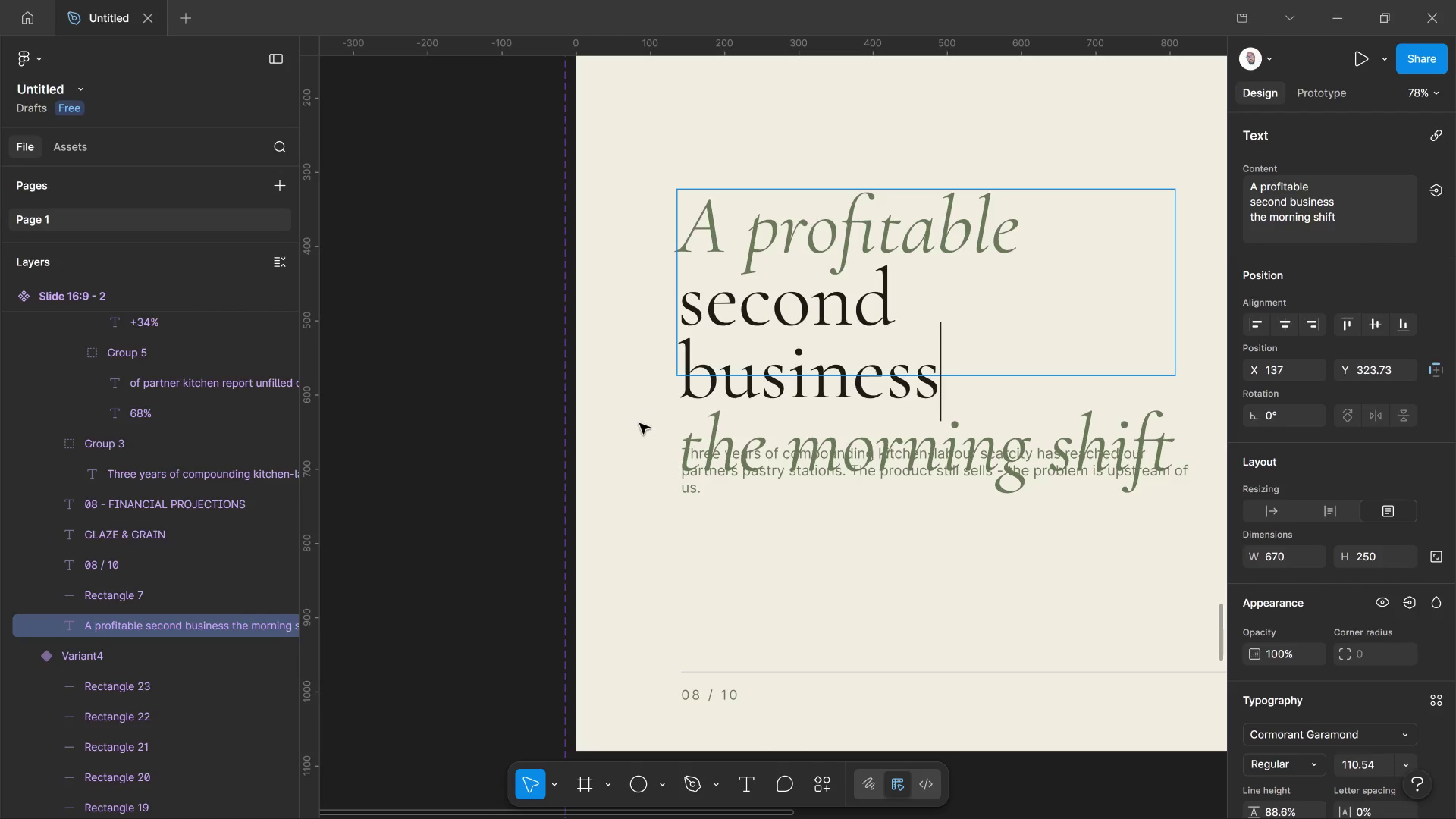 
left_click_drag(start_coordinate=[640, 427], to_coordinate=[642, 429])
 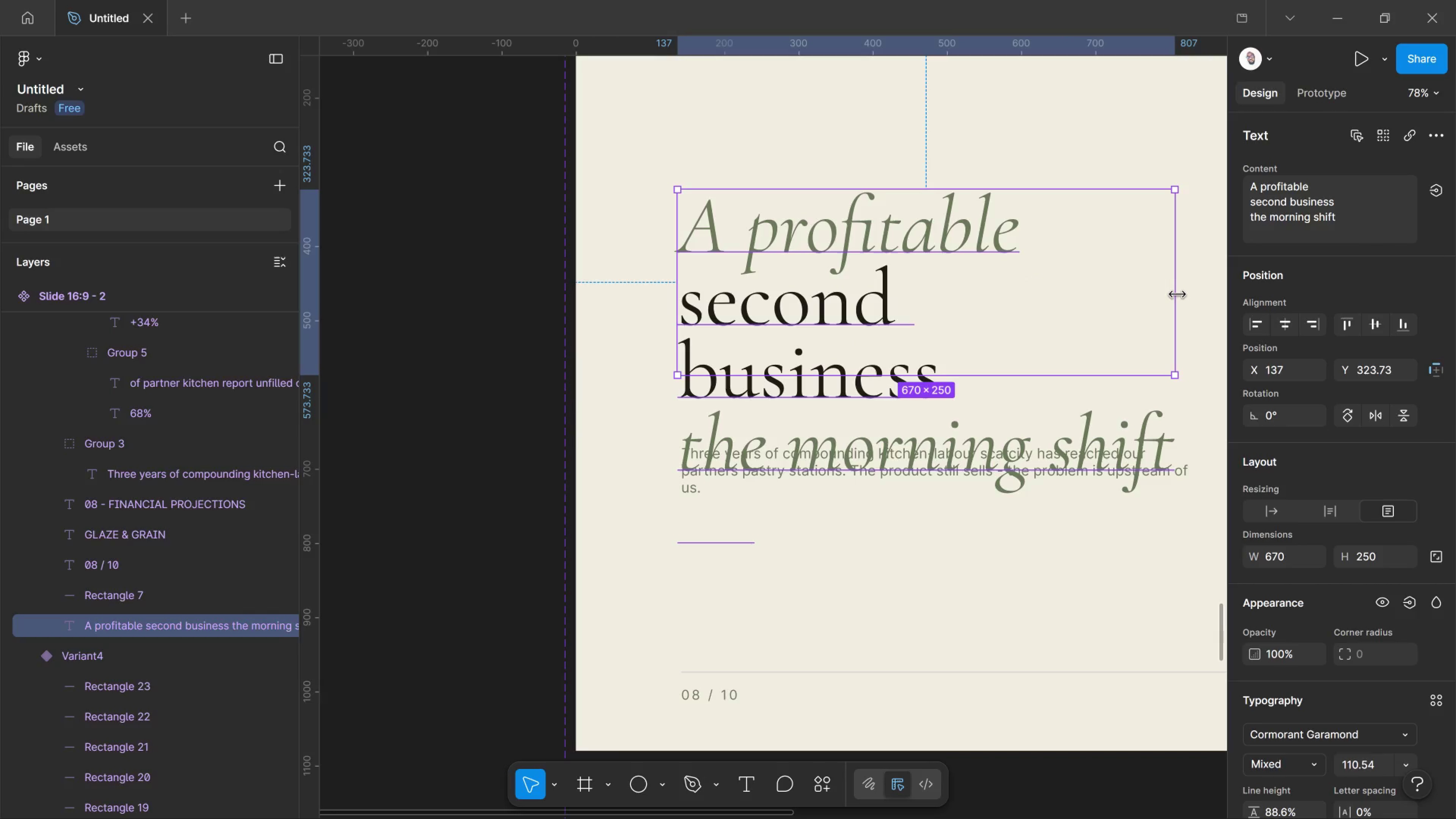 
left_click_drag(start_coordinate=[1177, 295], to_coordinate=[1202, 304])
 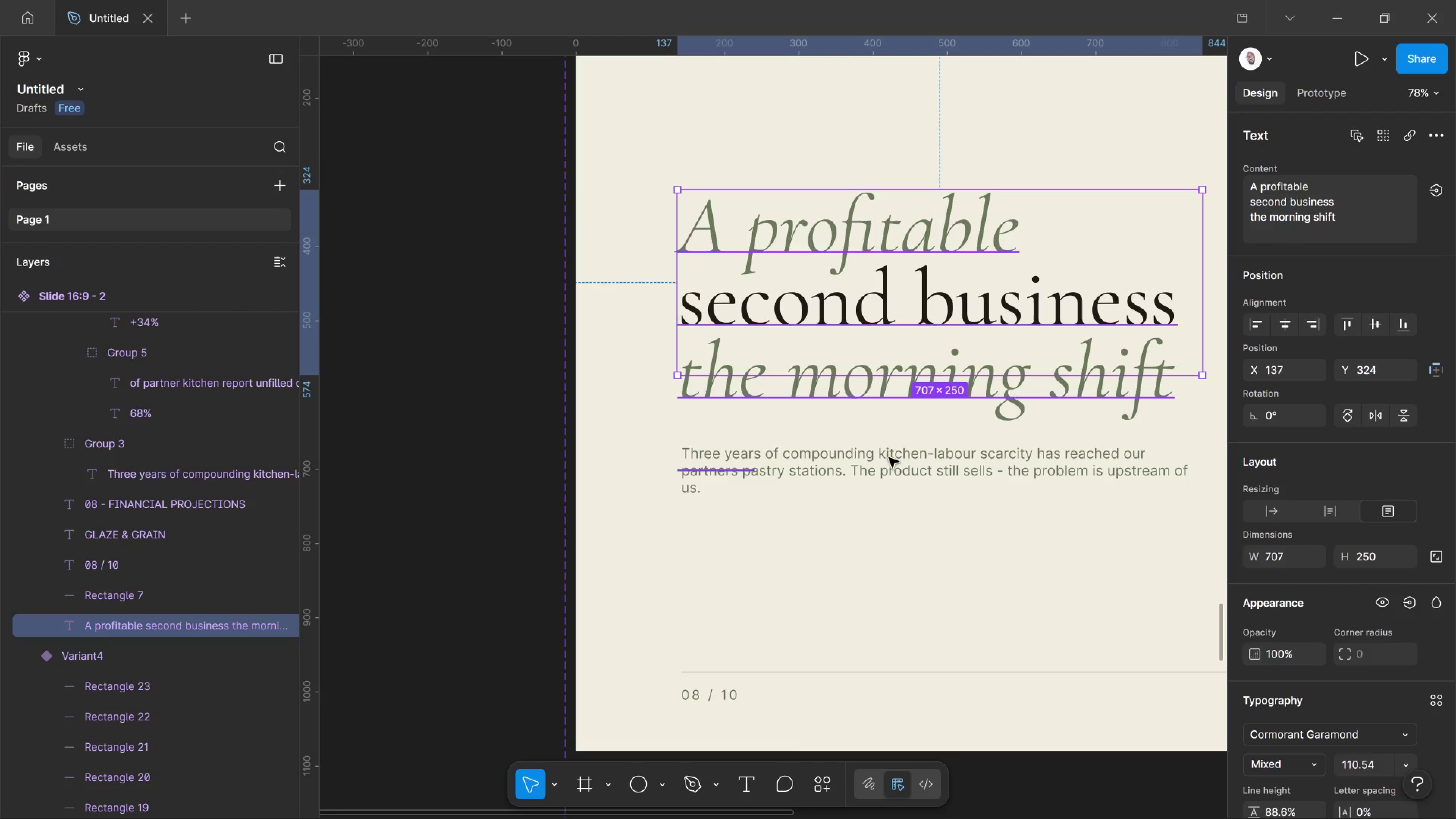 
left_click([1160, 321])
 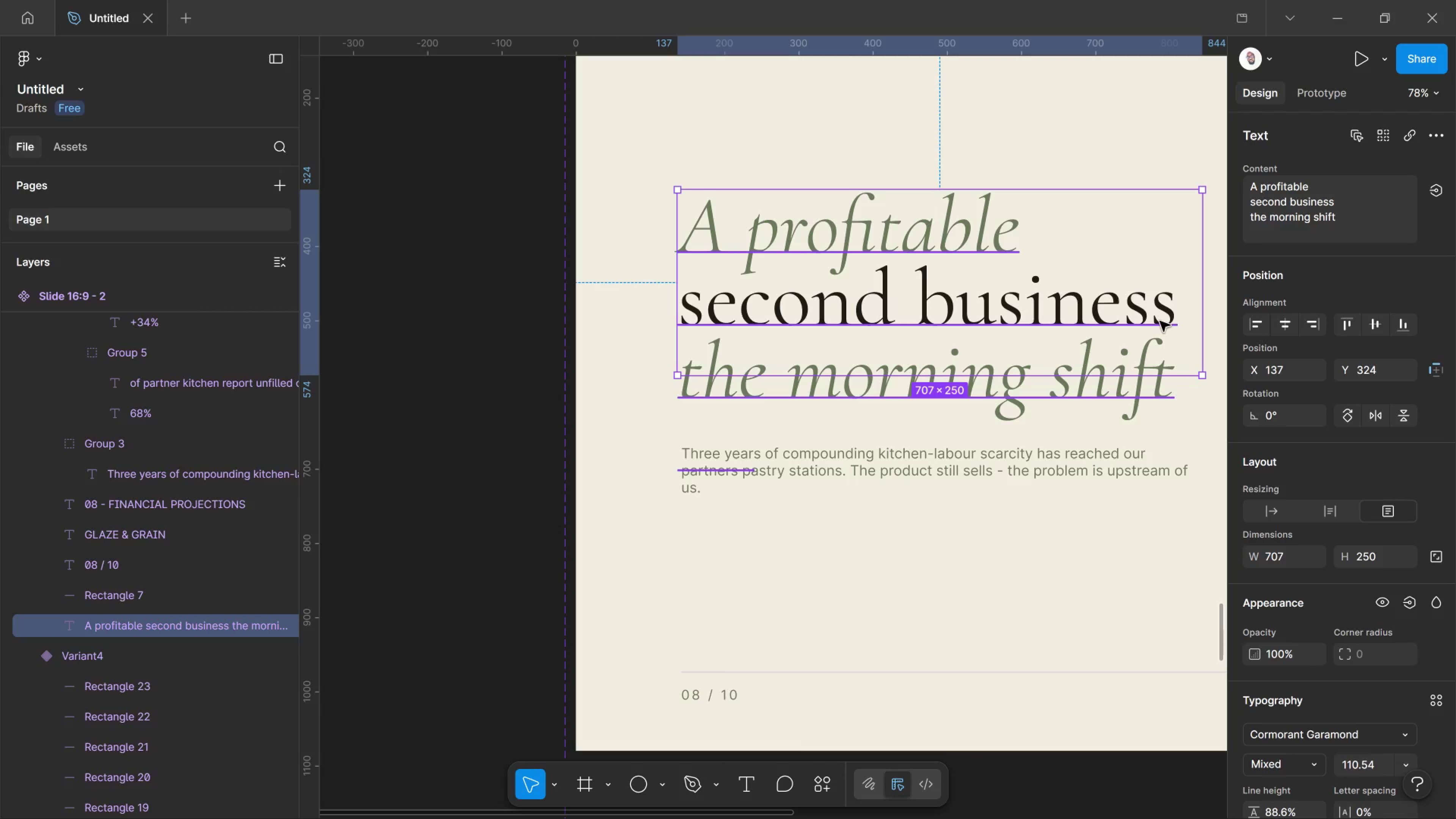 
left_click_drag(start_coordinate=[1160, 321], to_coordinate=[1166, 322])
 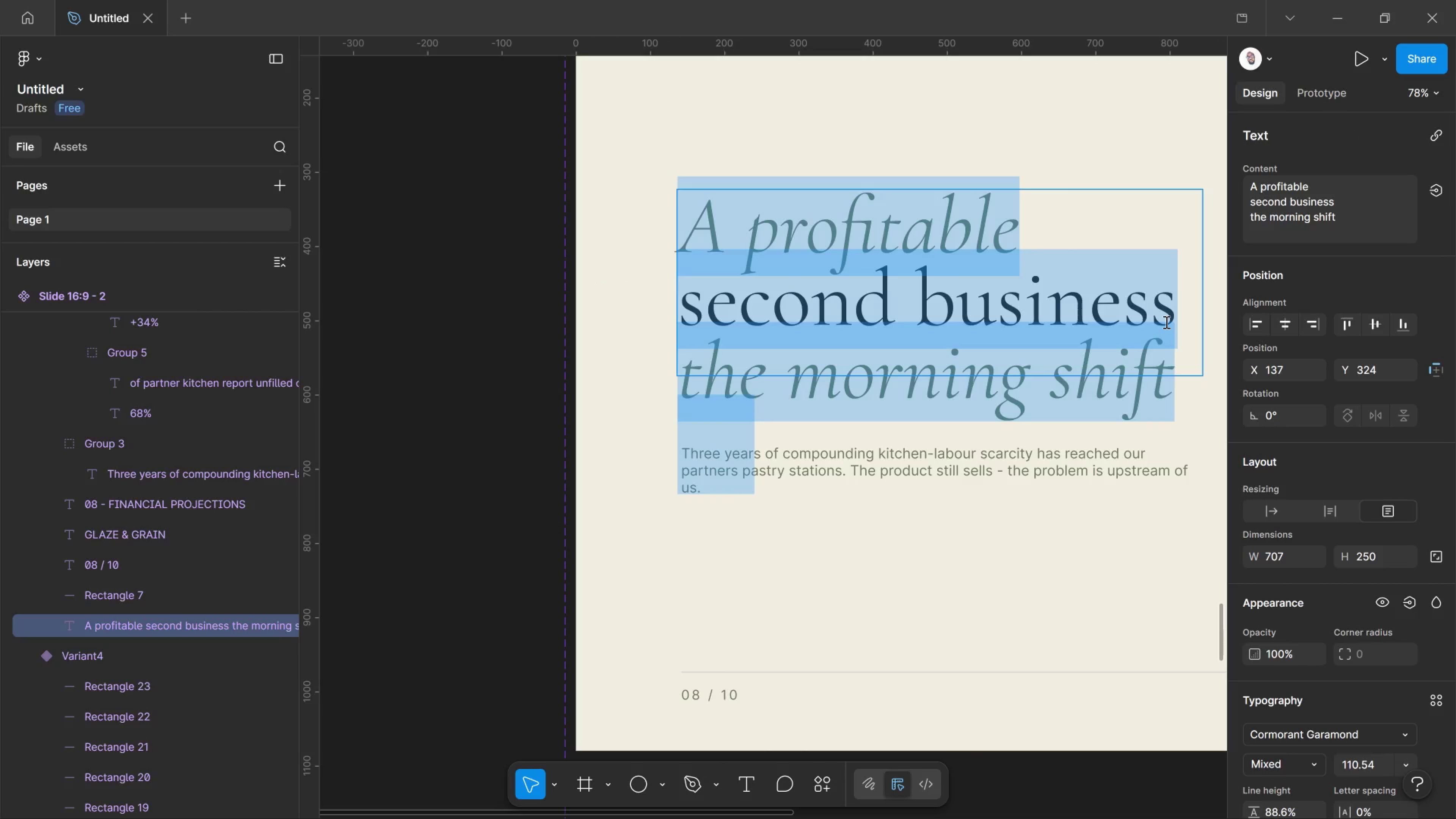 
left_click([1166, 322])
 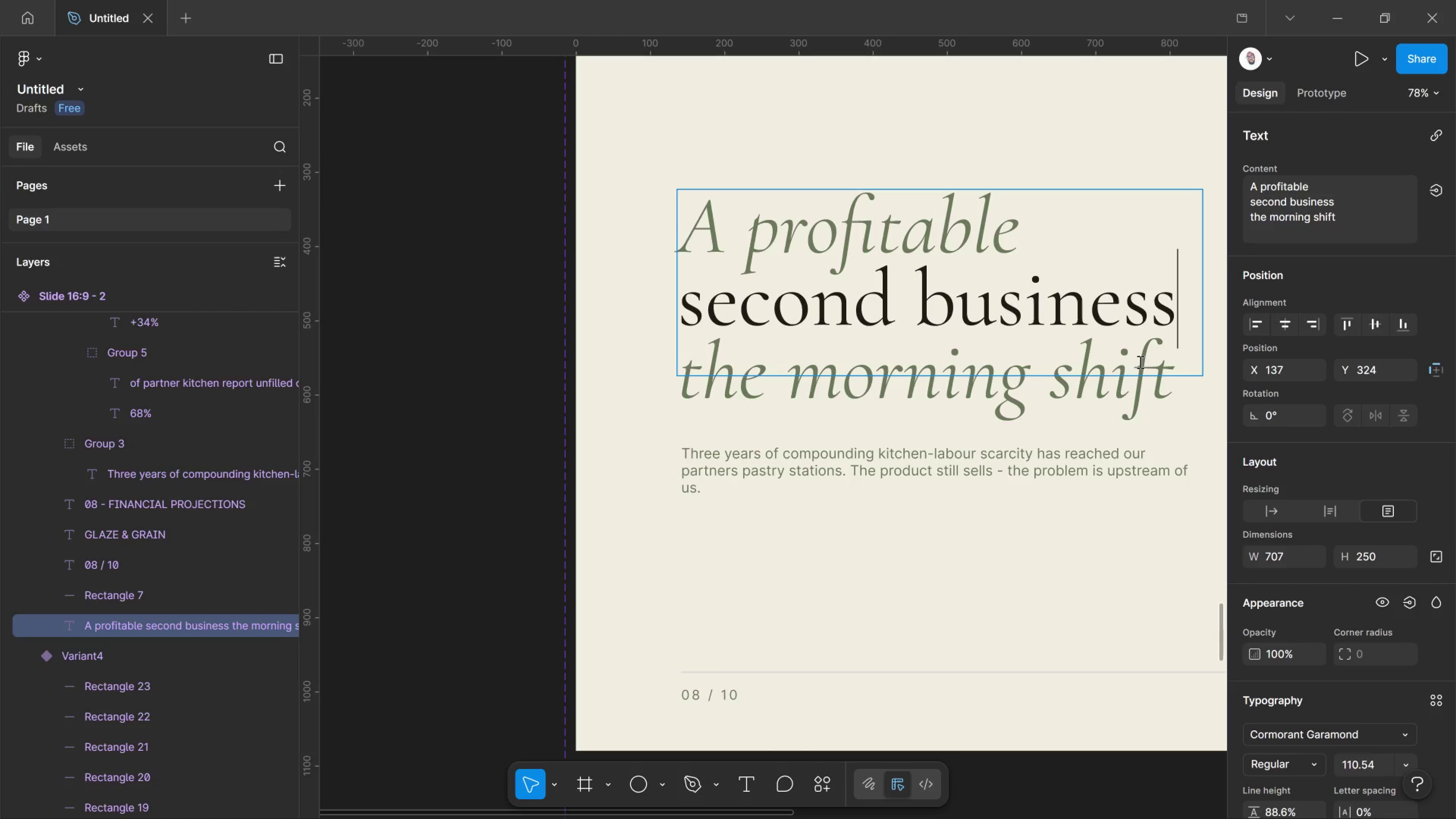 
hold_key(key=Delete, duration=1.32)
 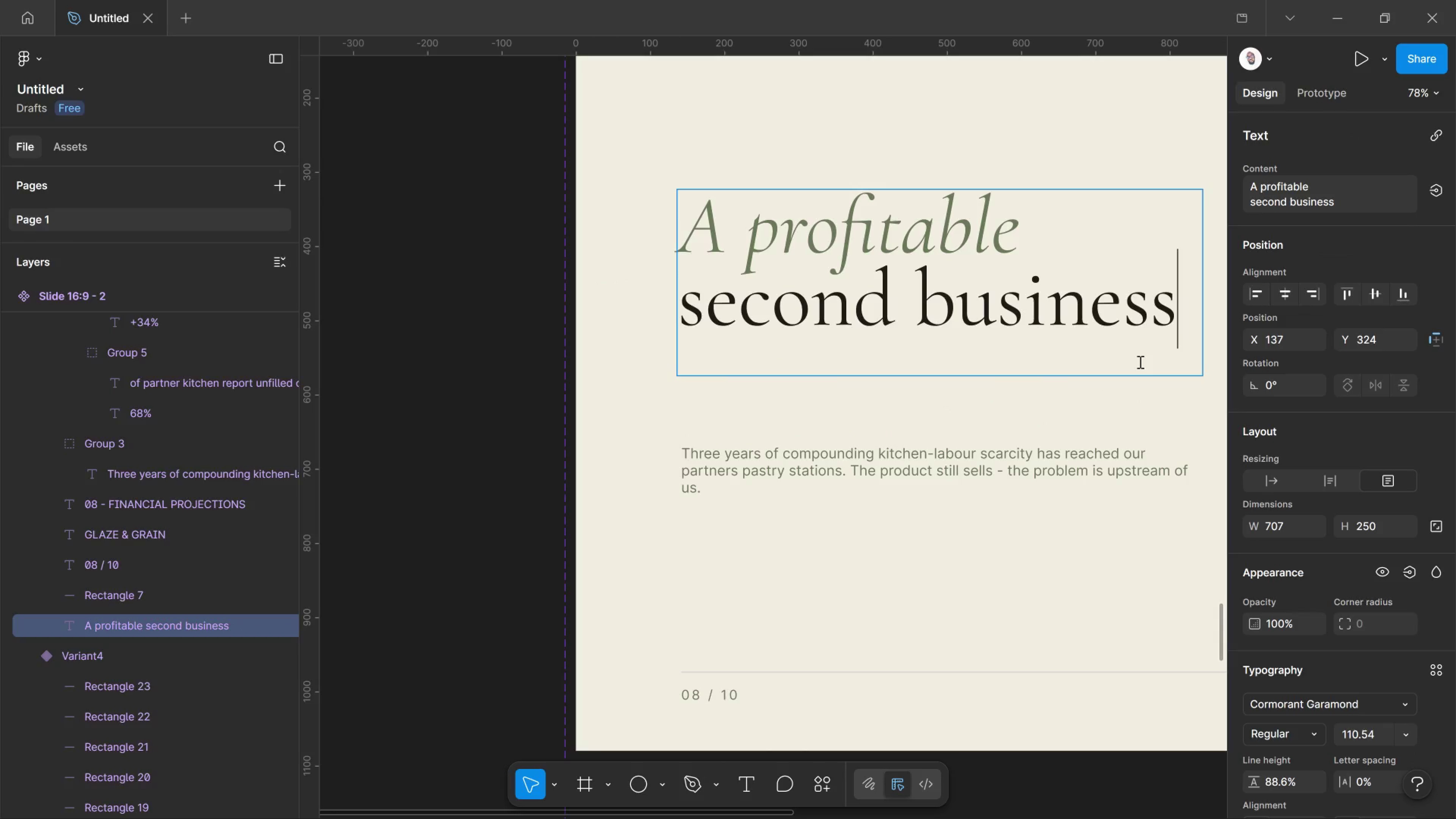 
key(Delete)
 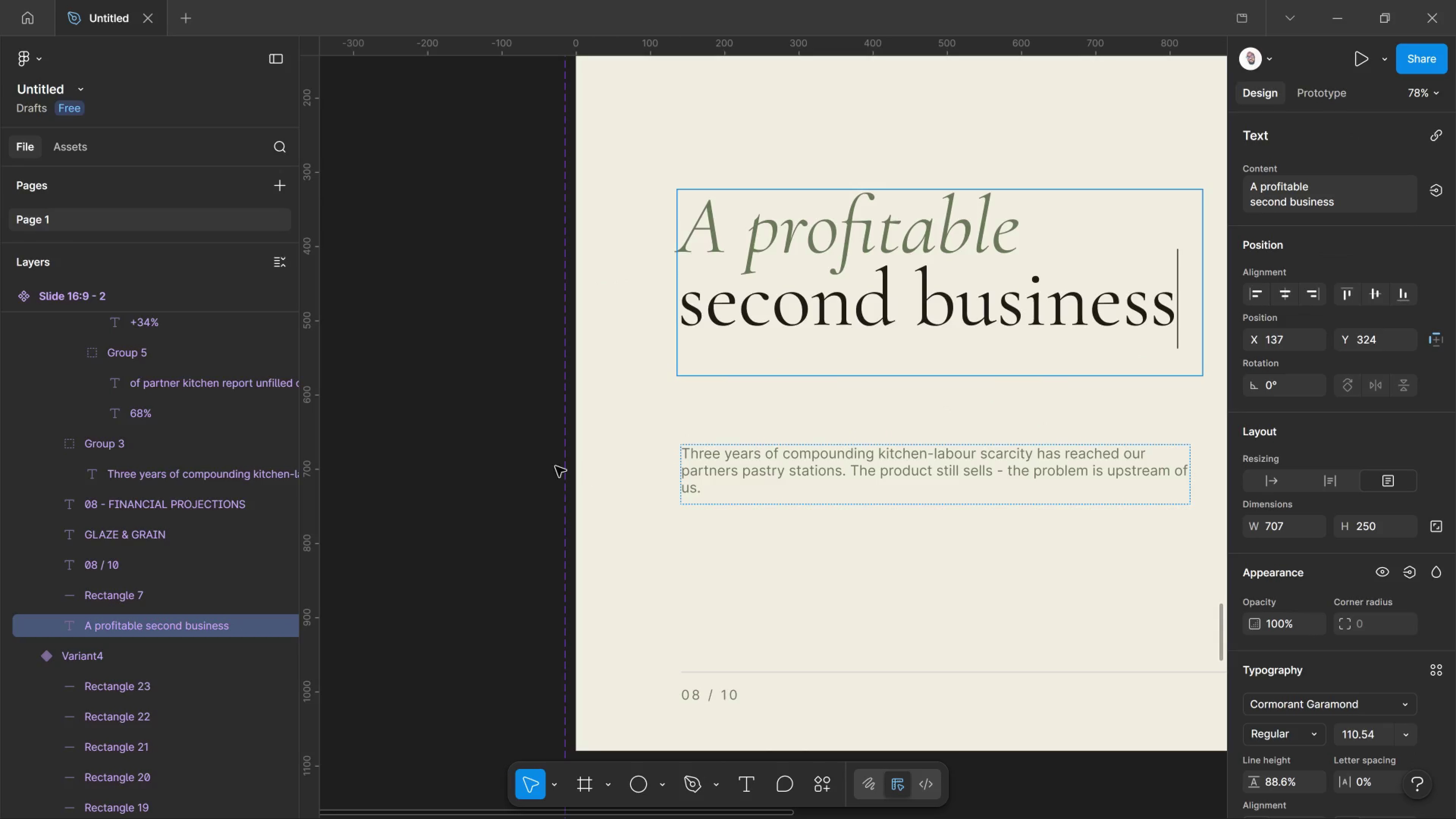 
left_click([533, 466])
 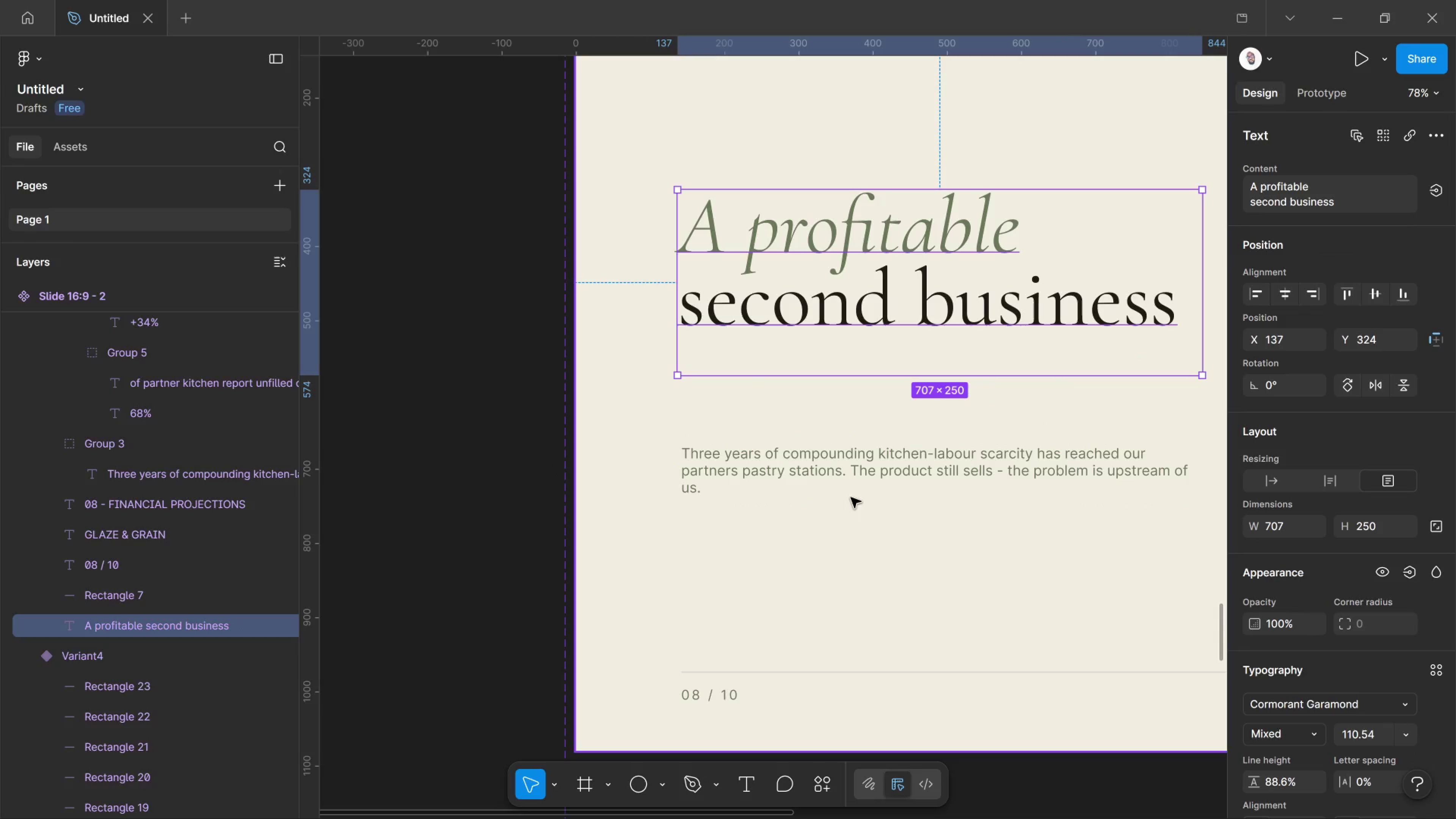 
left_click([894, 475])
 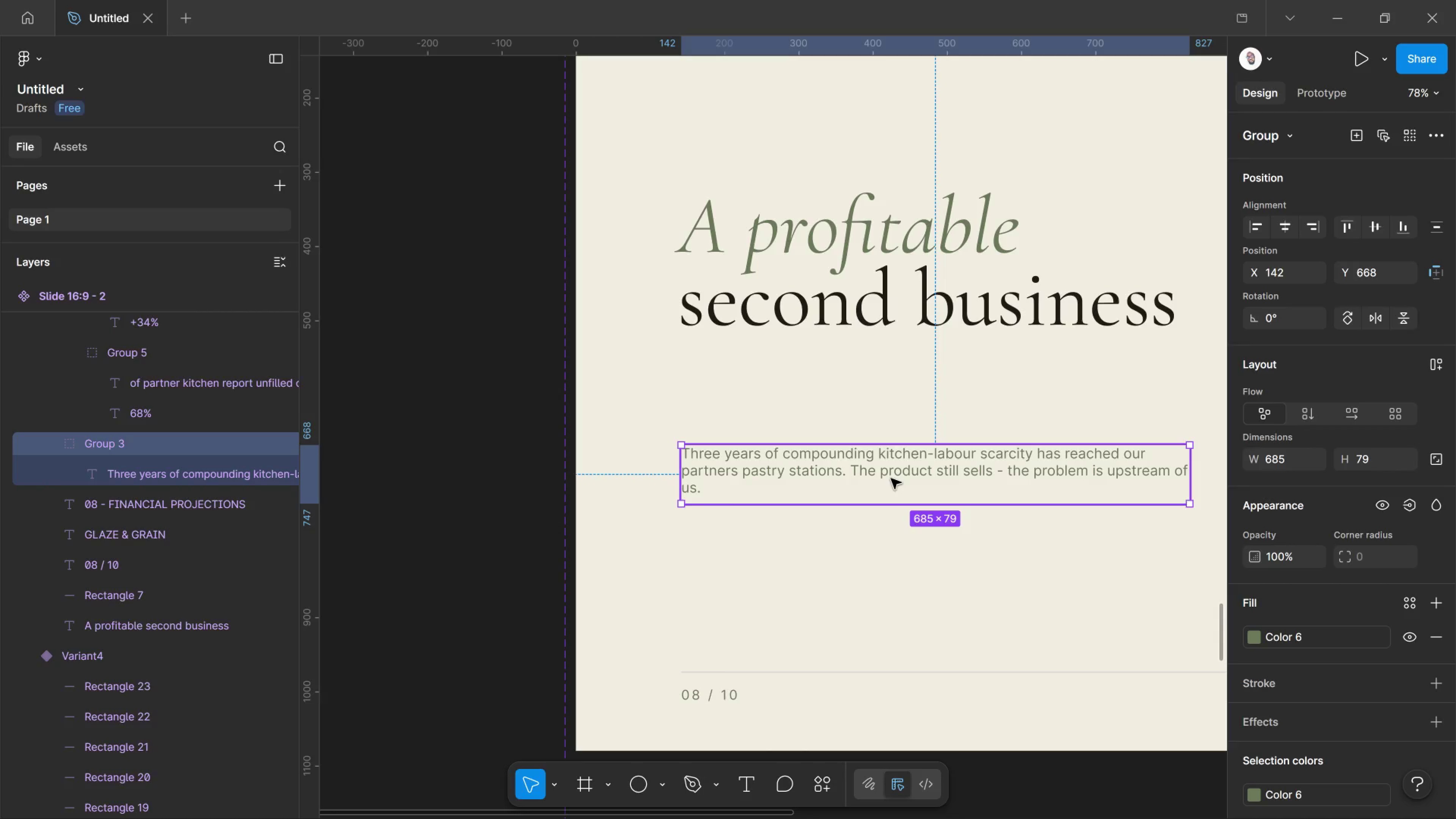 
double_click([893, 479])
 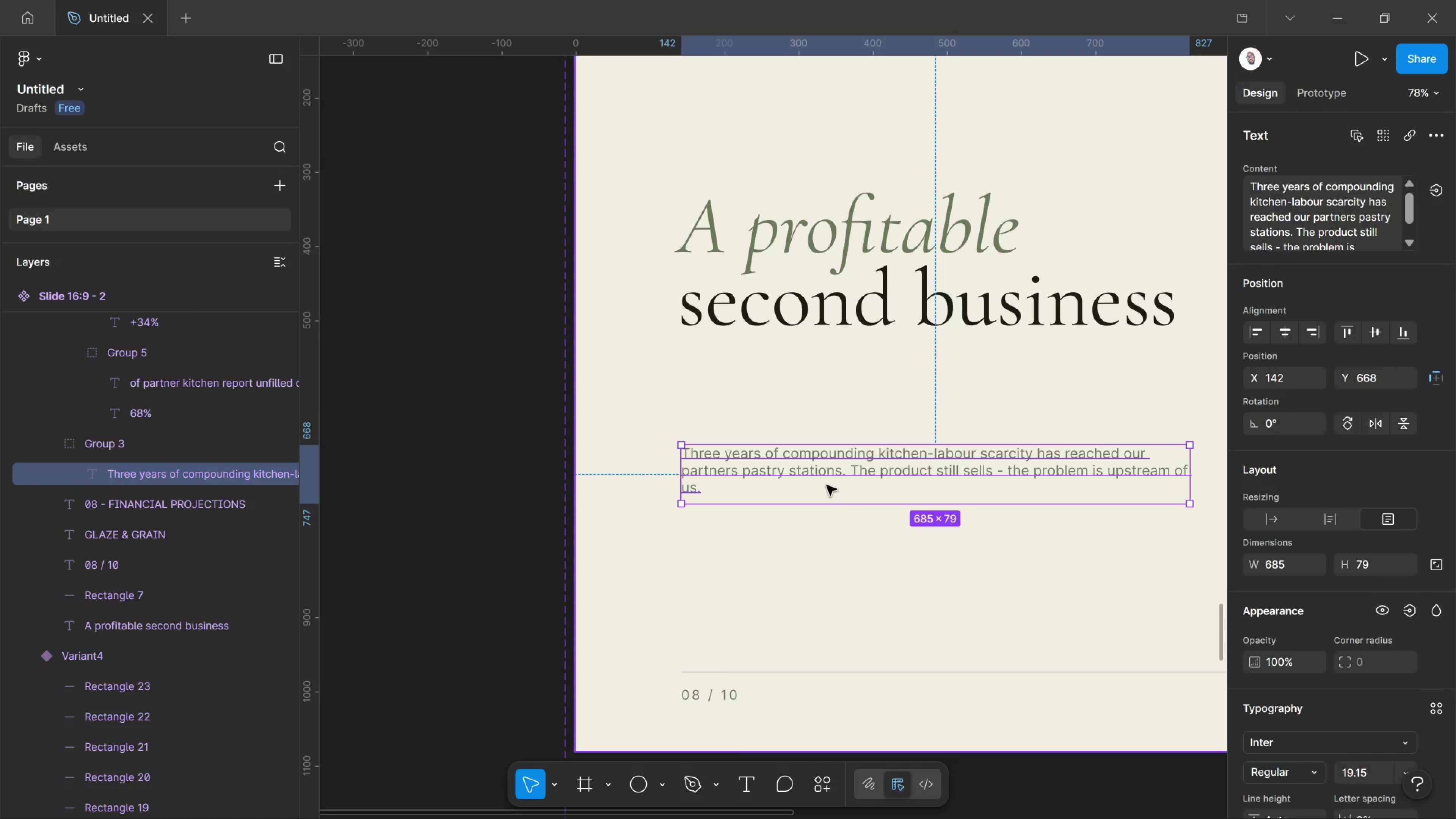 
double_click([827, 485])
 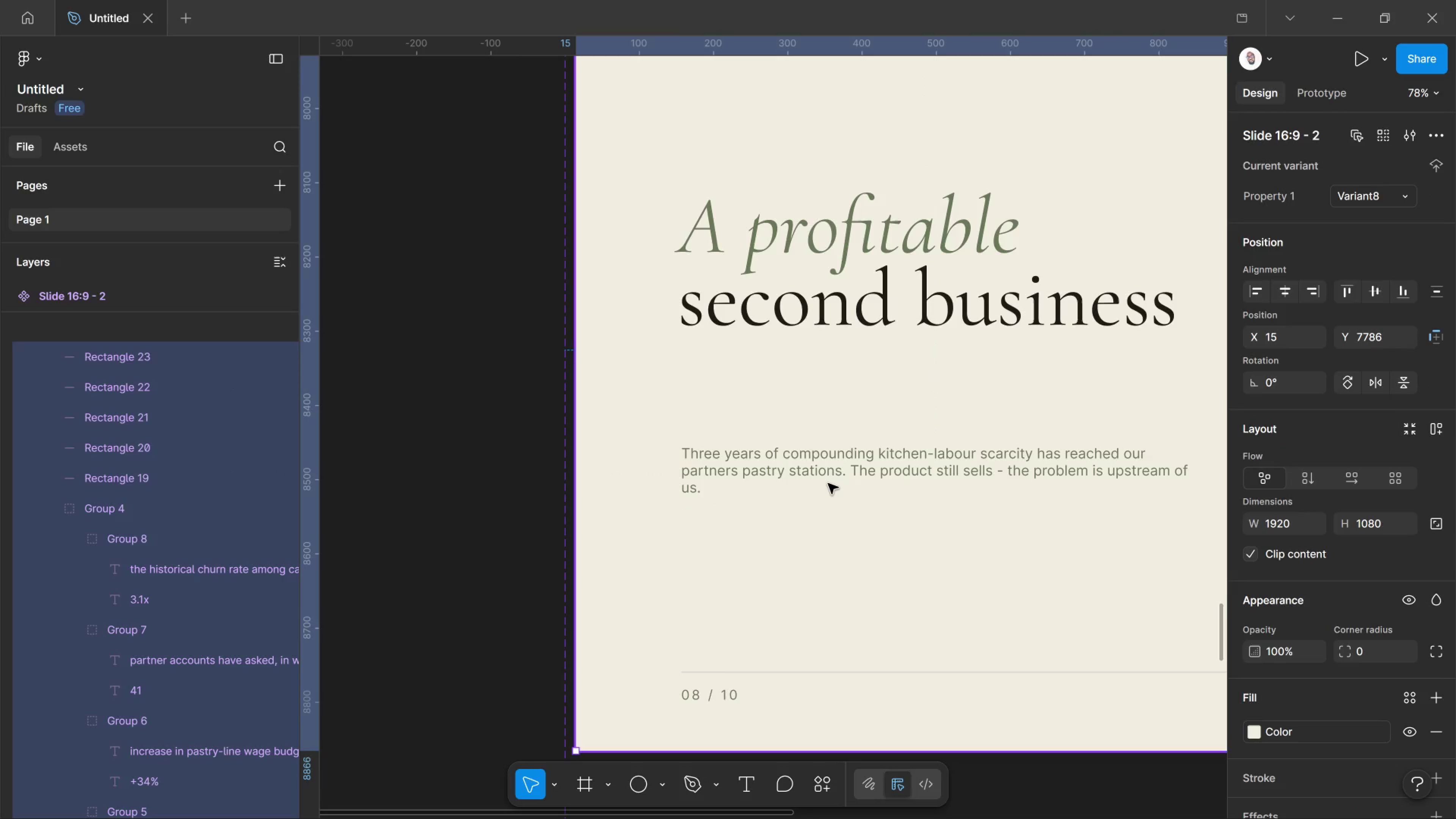 
triple_click([828, 483])
 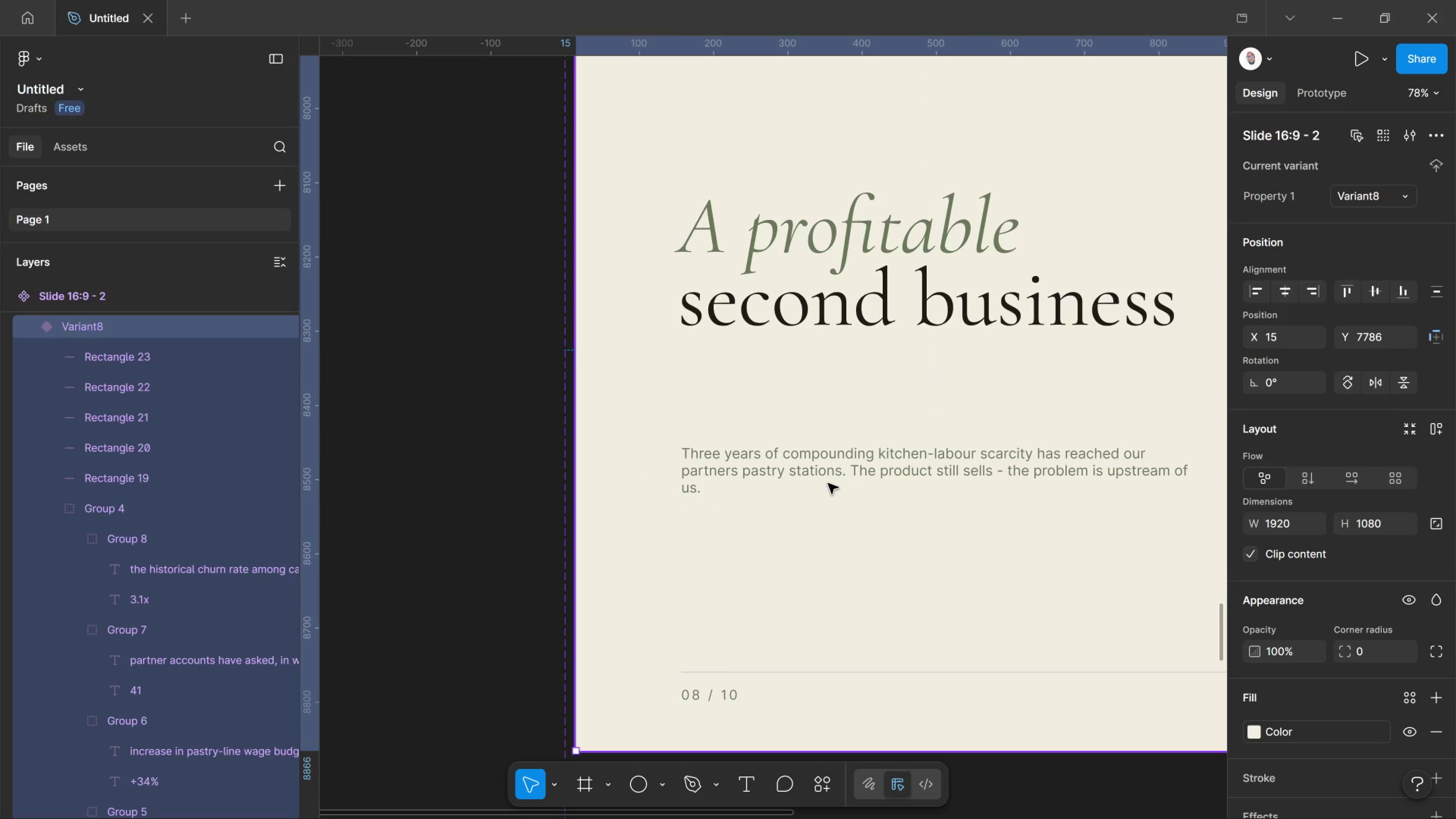 
triple_click([828, 483])
 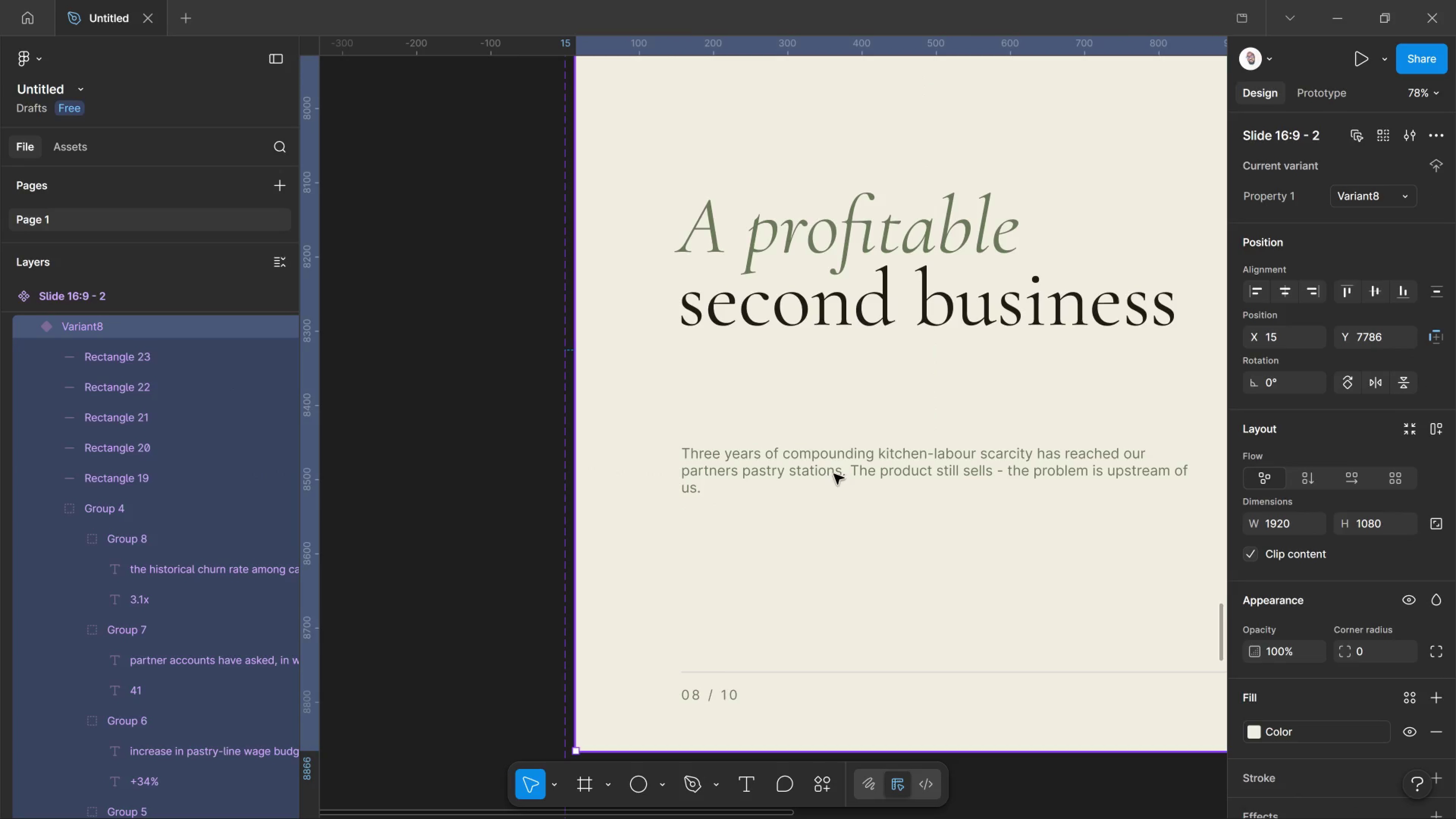 
left_click([838, 468])
 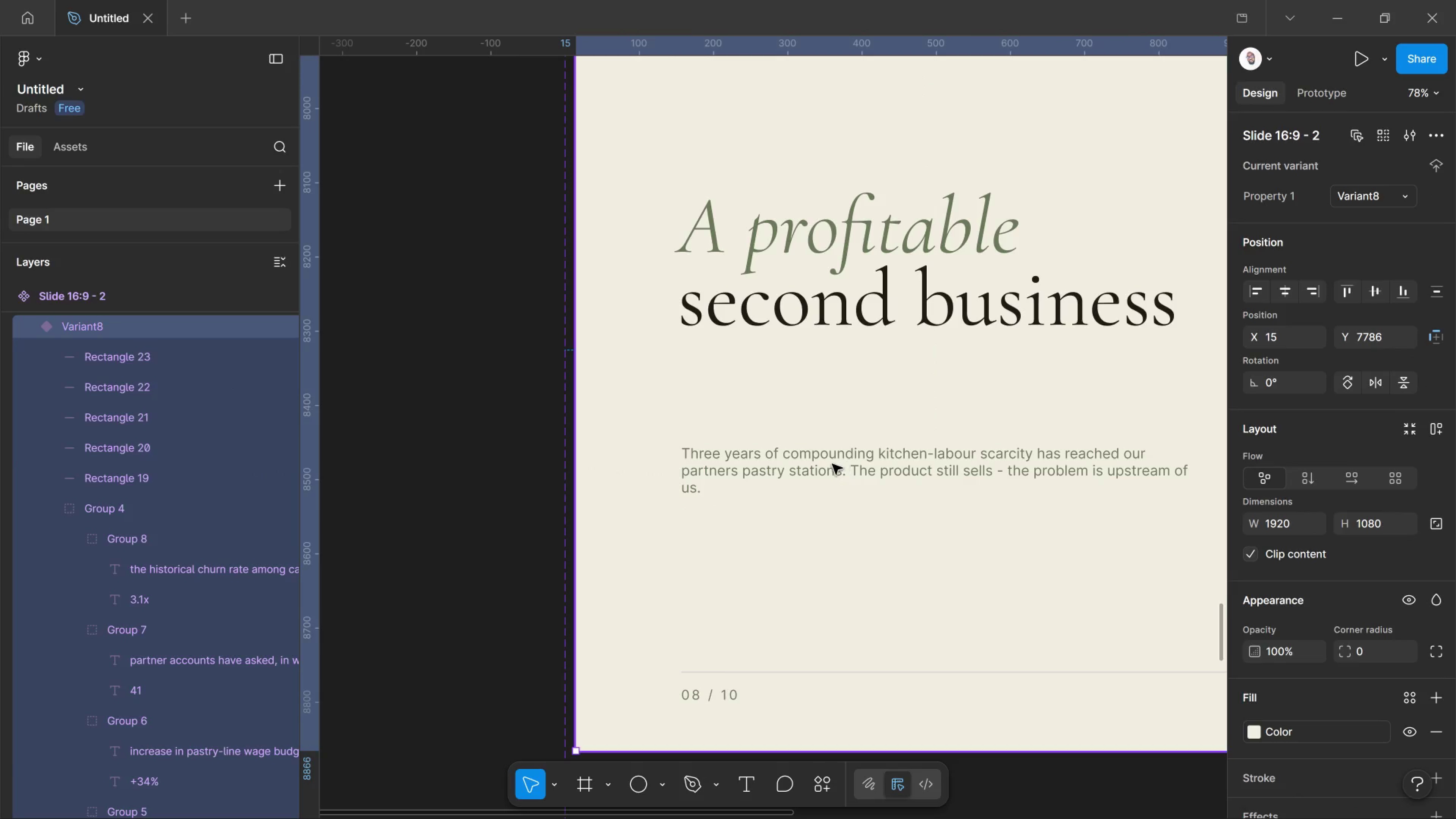 
left_click_drag(start_coordinate=[836, 463], to_coordinate=[832, 464])
 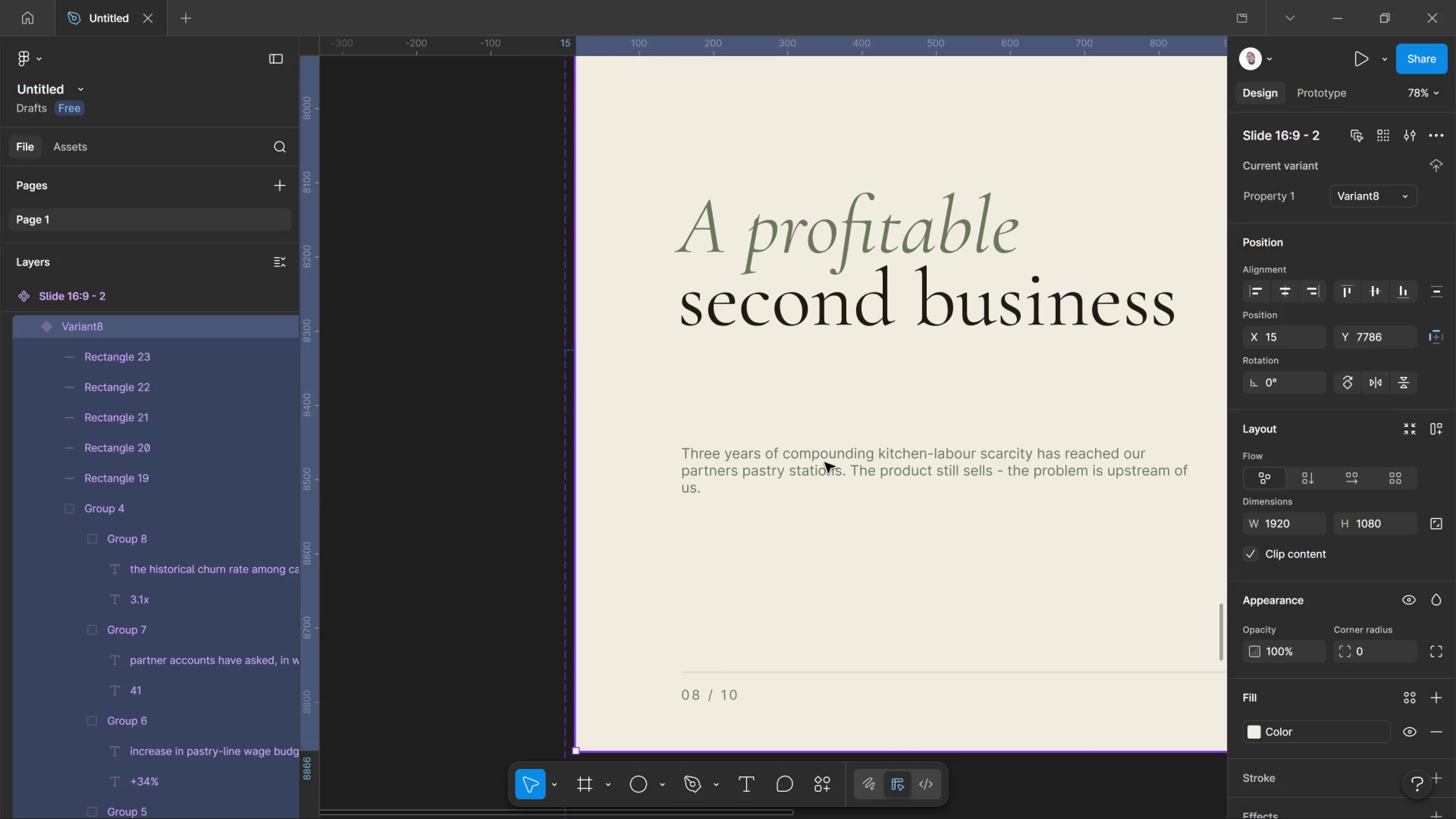 
triple_click([825, 463])
 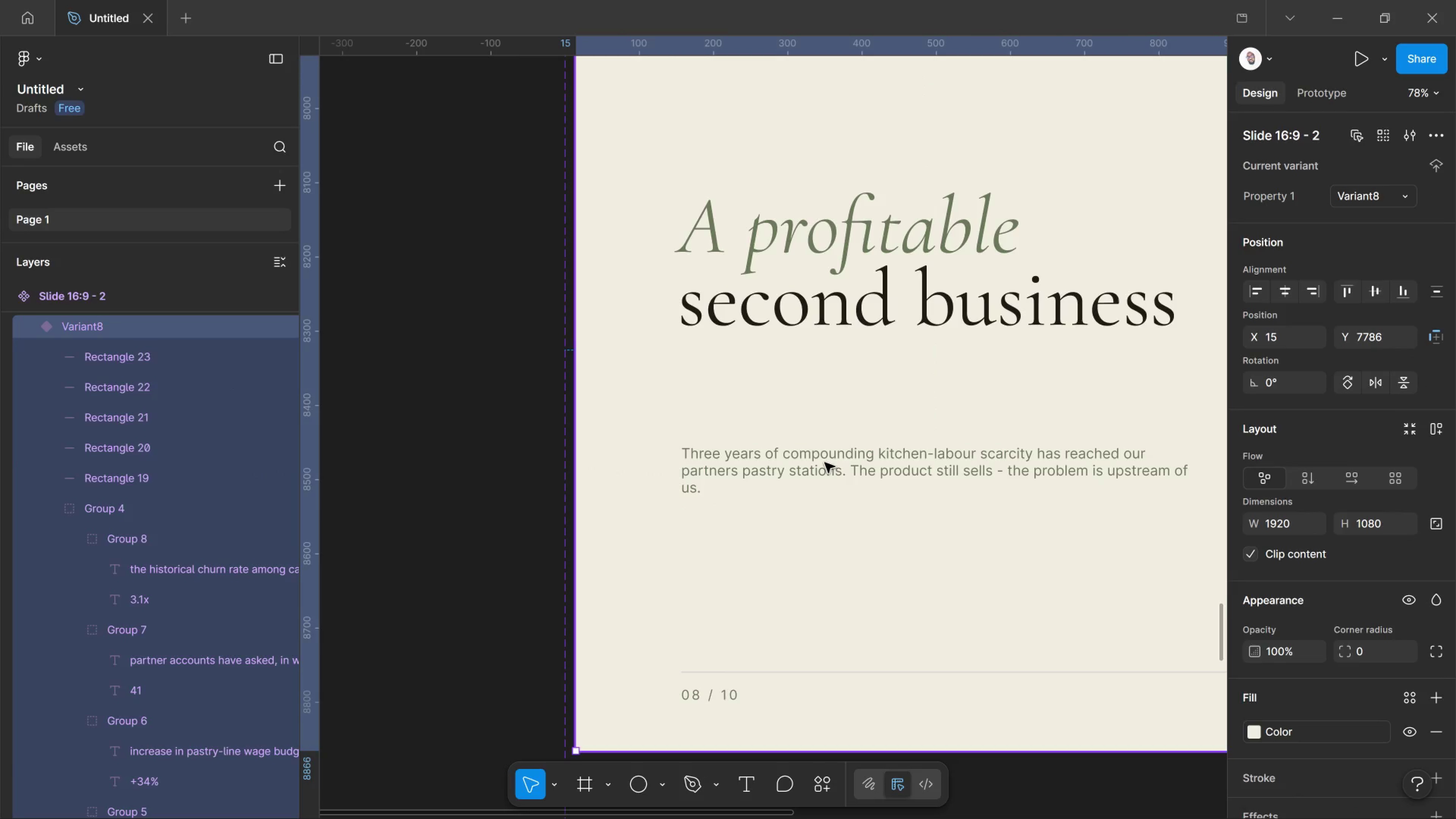 
triple_click([825, 463])
 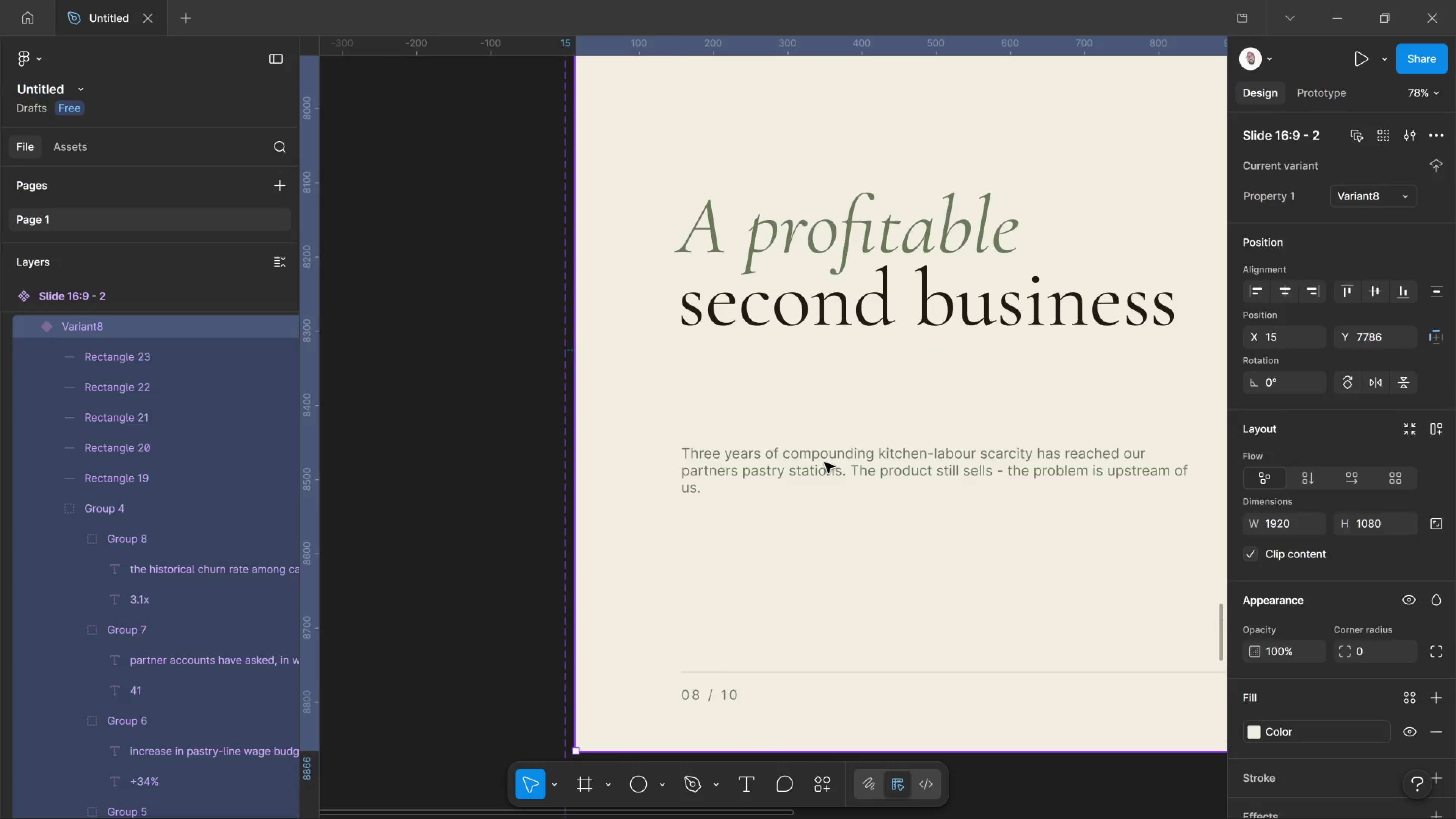 
triple_click([825, 463])
 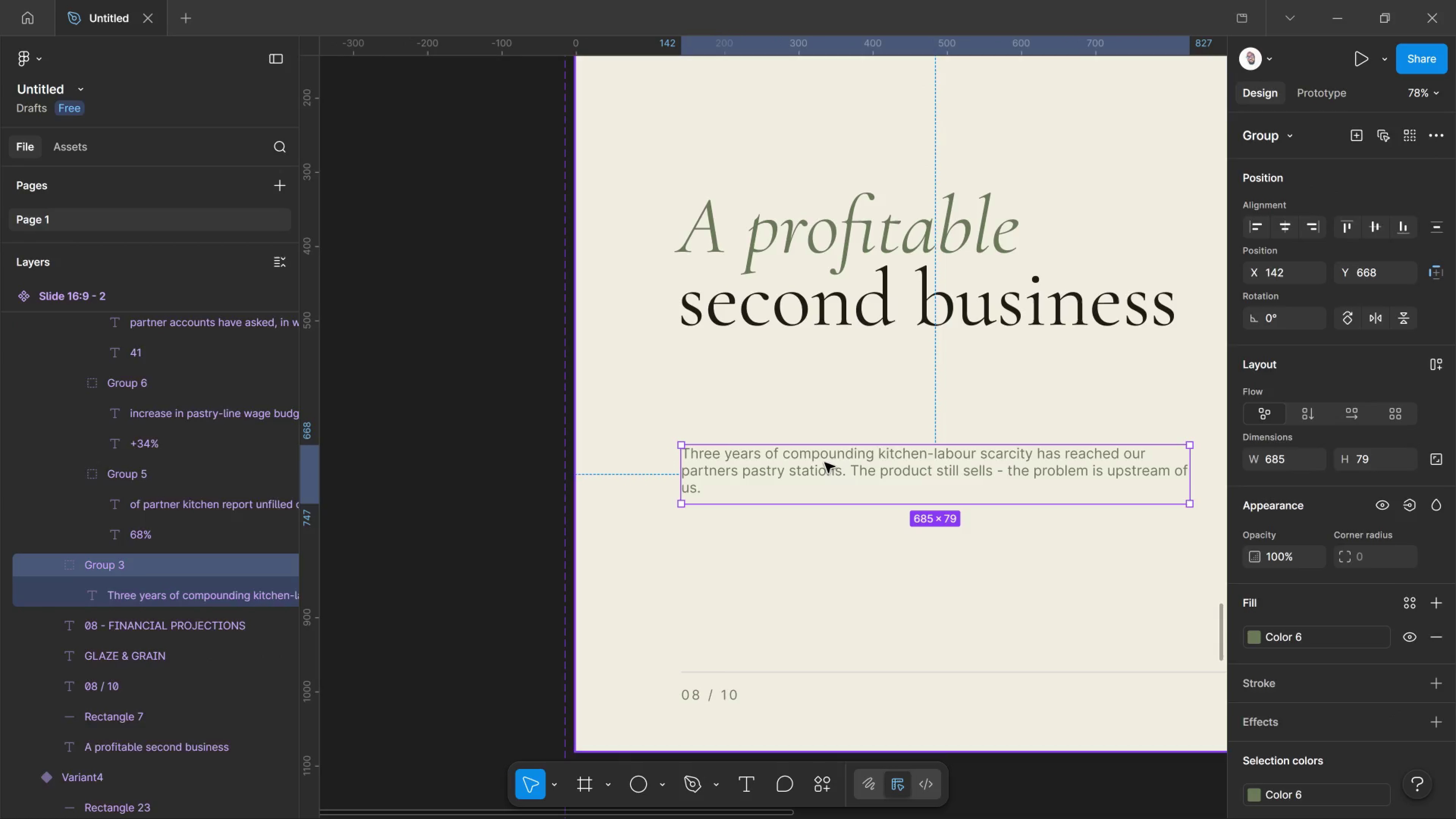 
left_click([825, 463])
 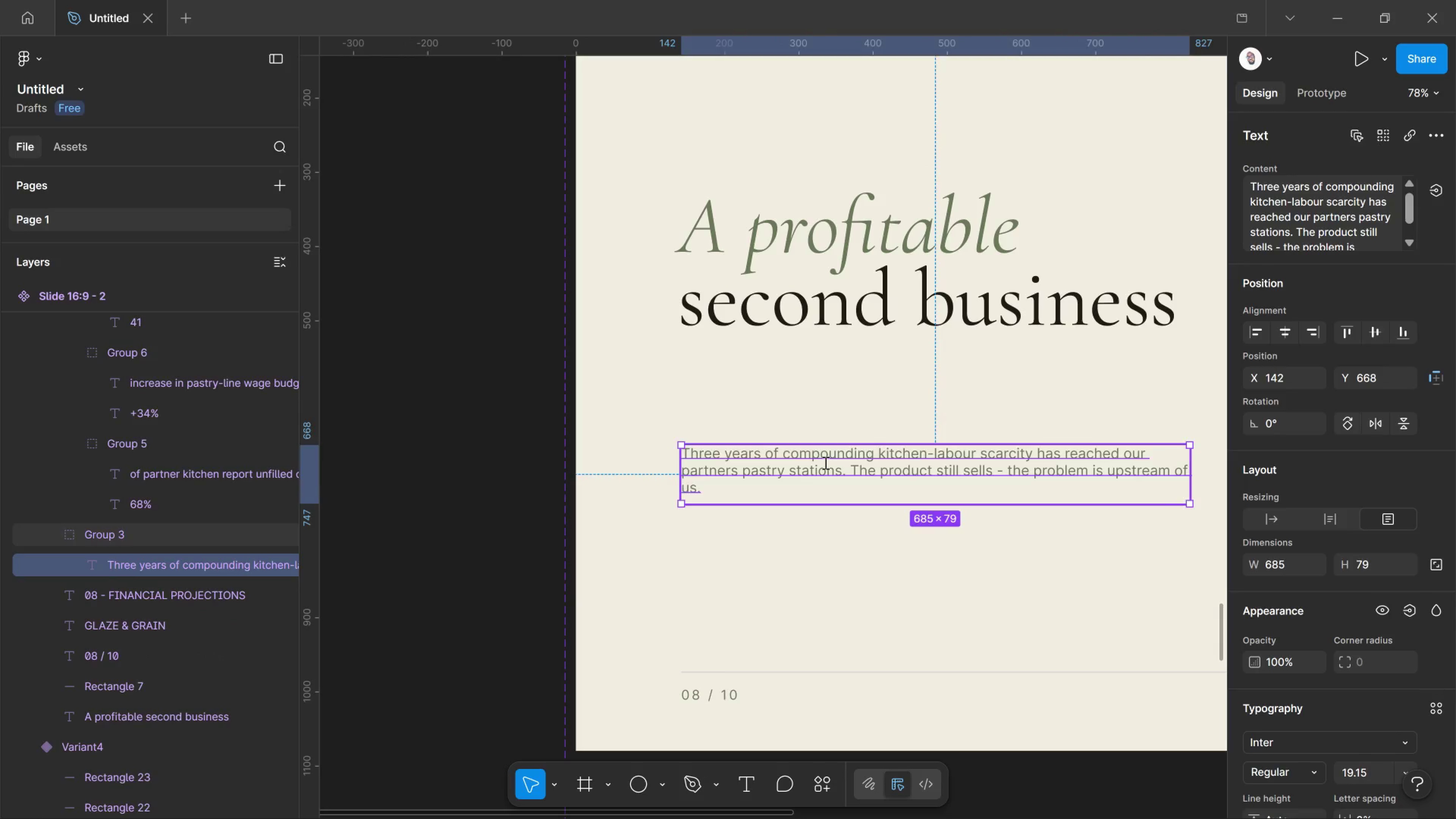 
double_click([825, 463])
 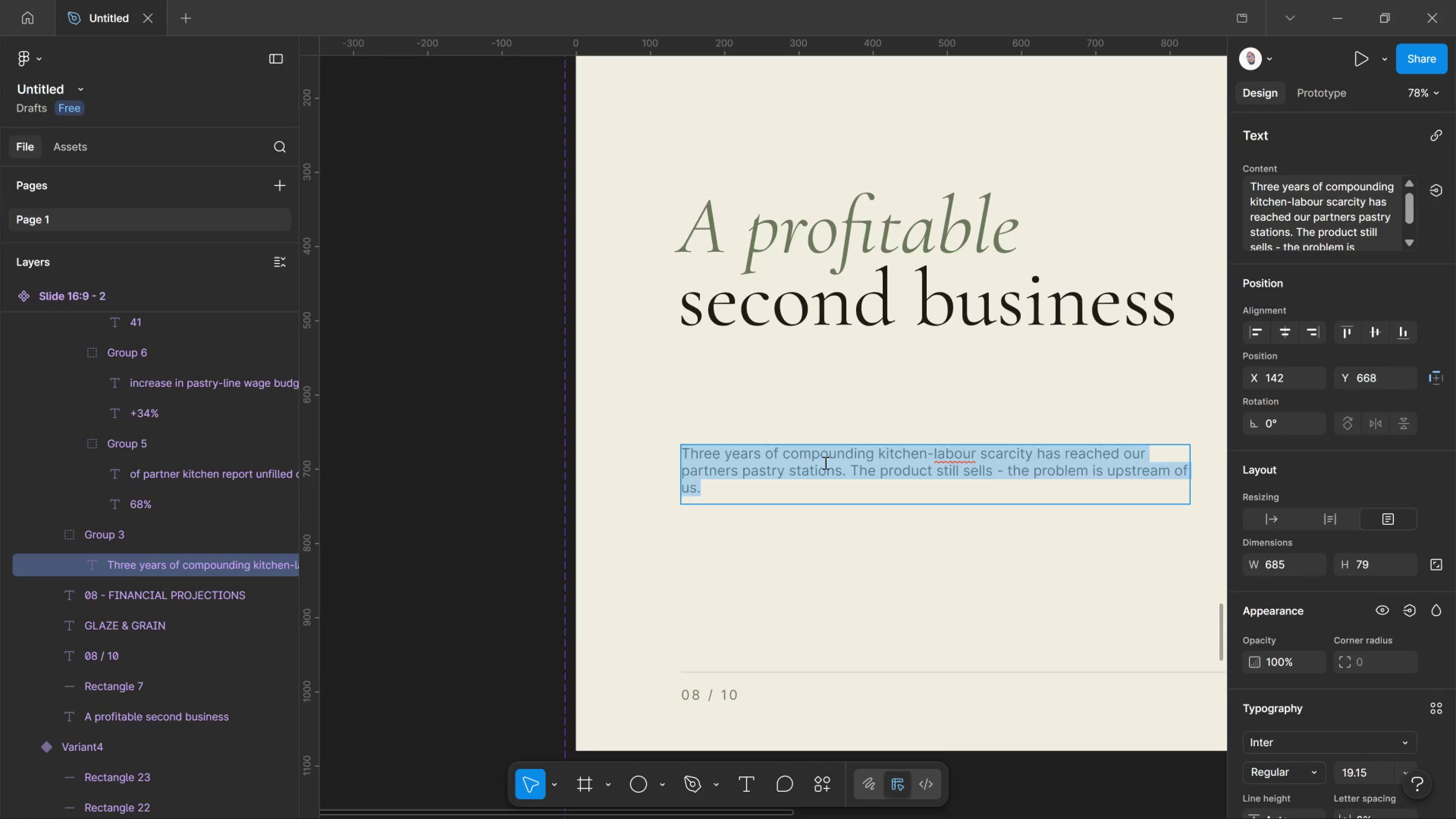 
left_click_drag(start_coordinate=[825, 463], to_coordinate=[819, 464])
 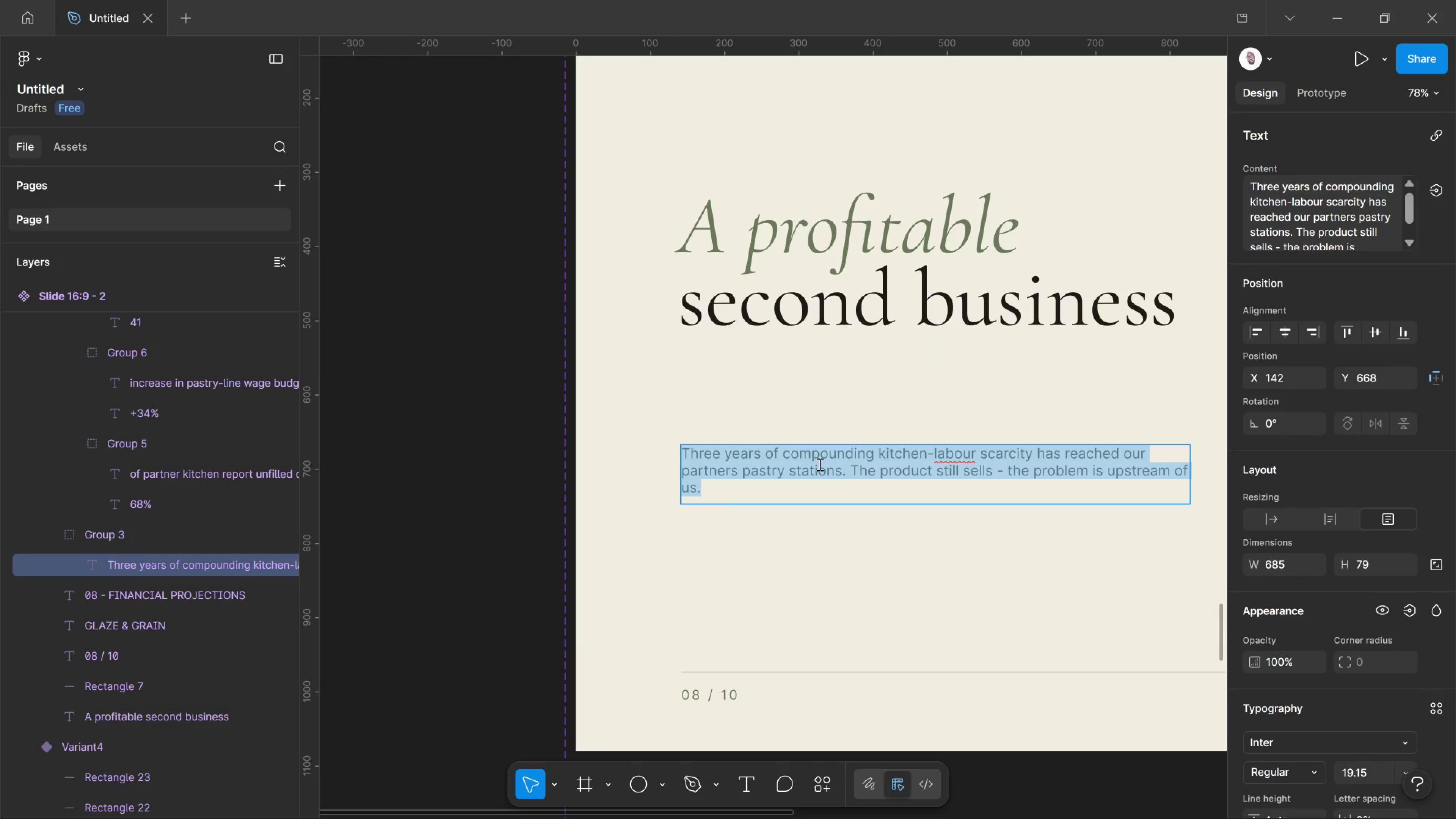 
left_click([819, 464])
 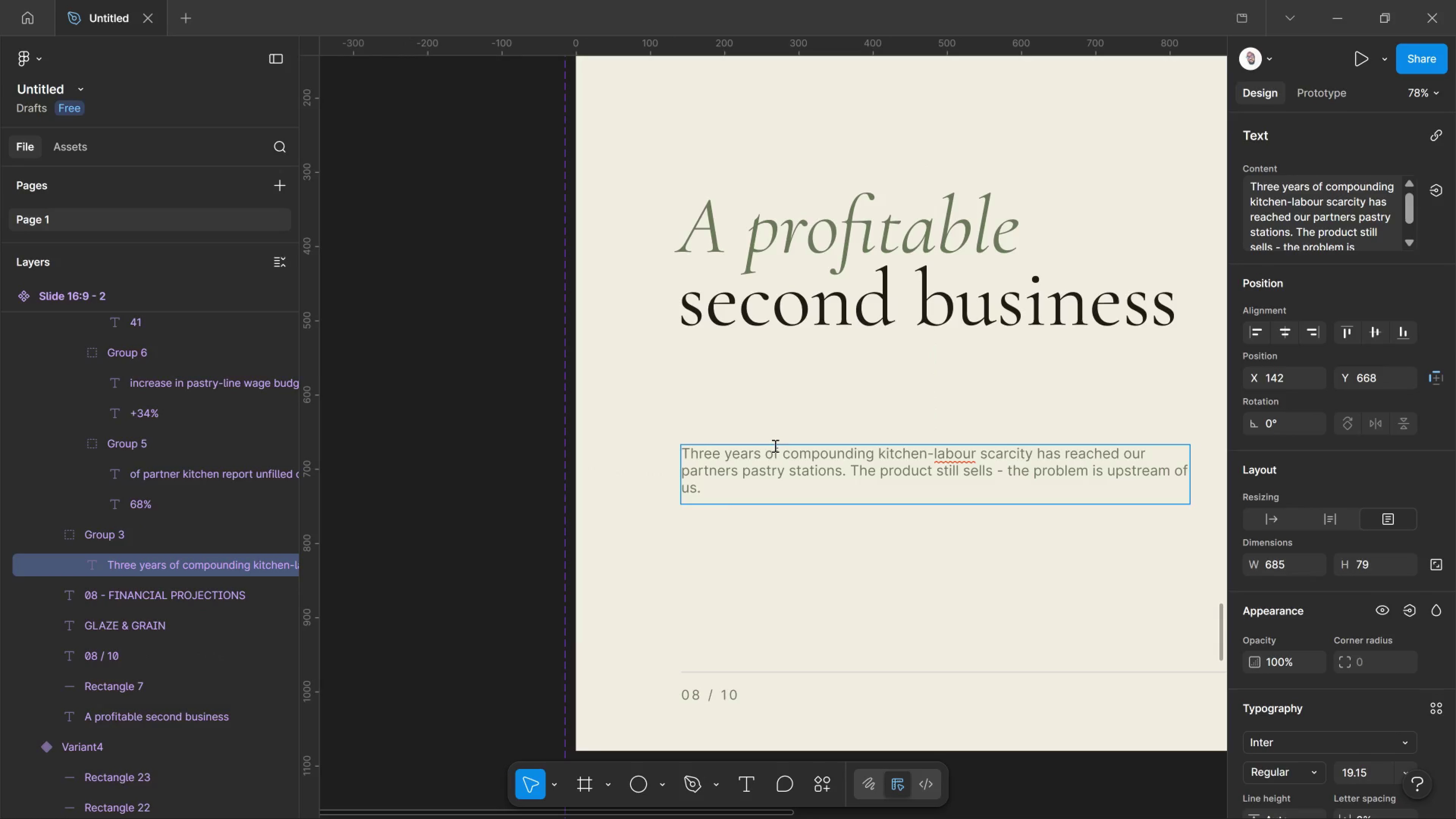 
left_click_drag(start_coordinate=[780, 451], to_coordinate=[784, 455])
 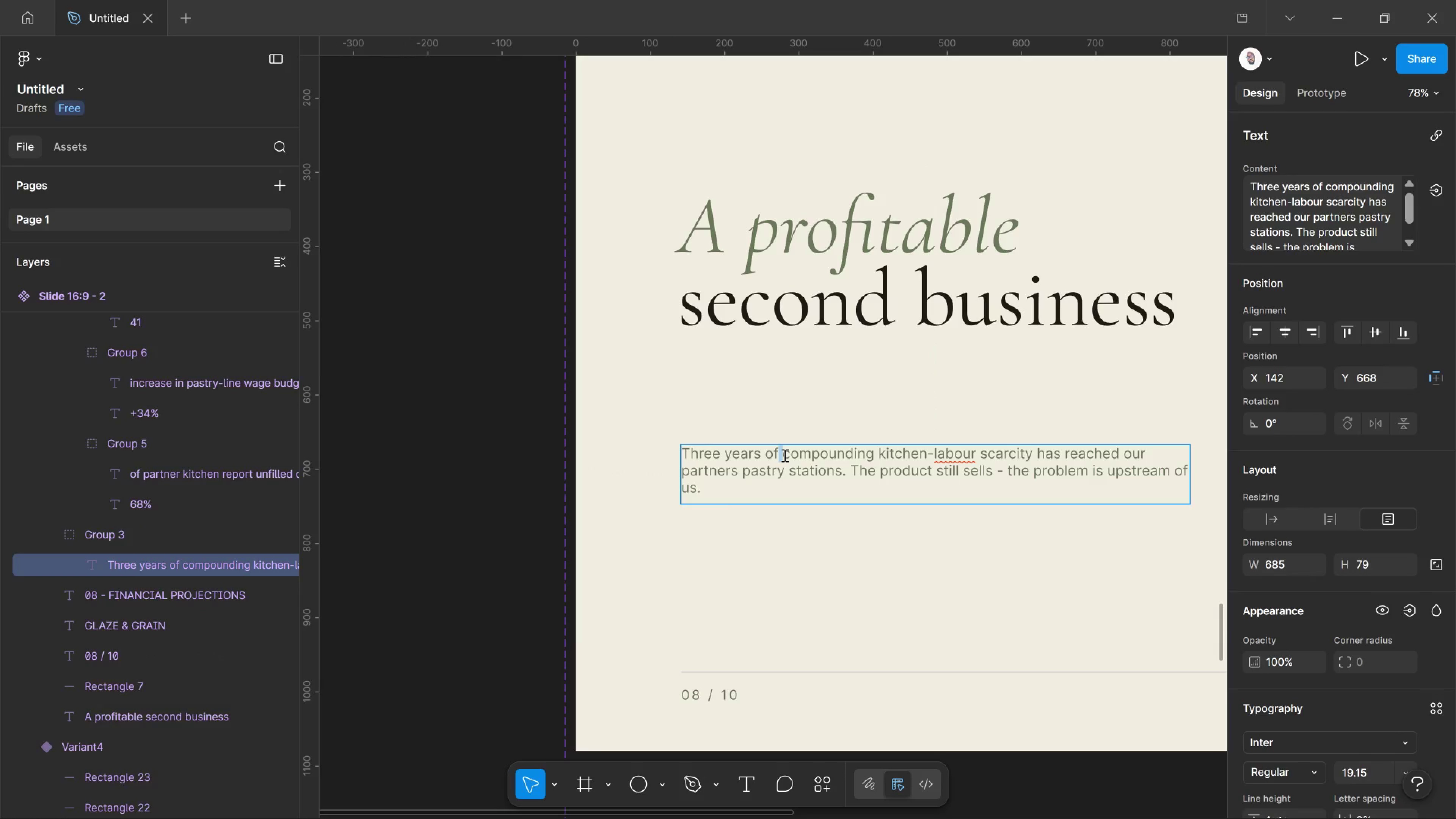 
left_click_drag(start_coordinate=[784, 455], to_coordinate=[1203, 536])
 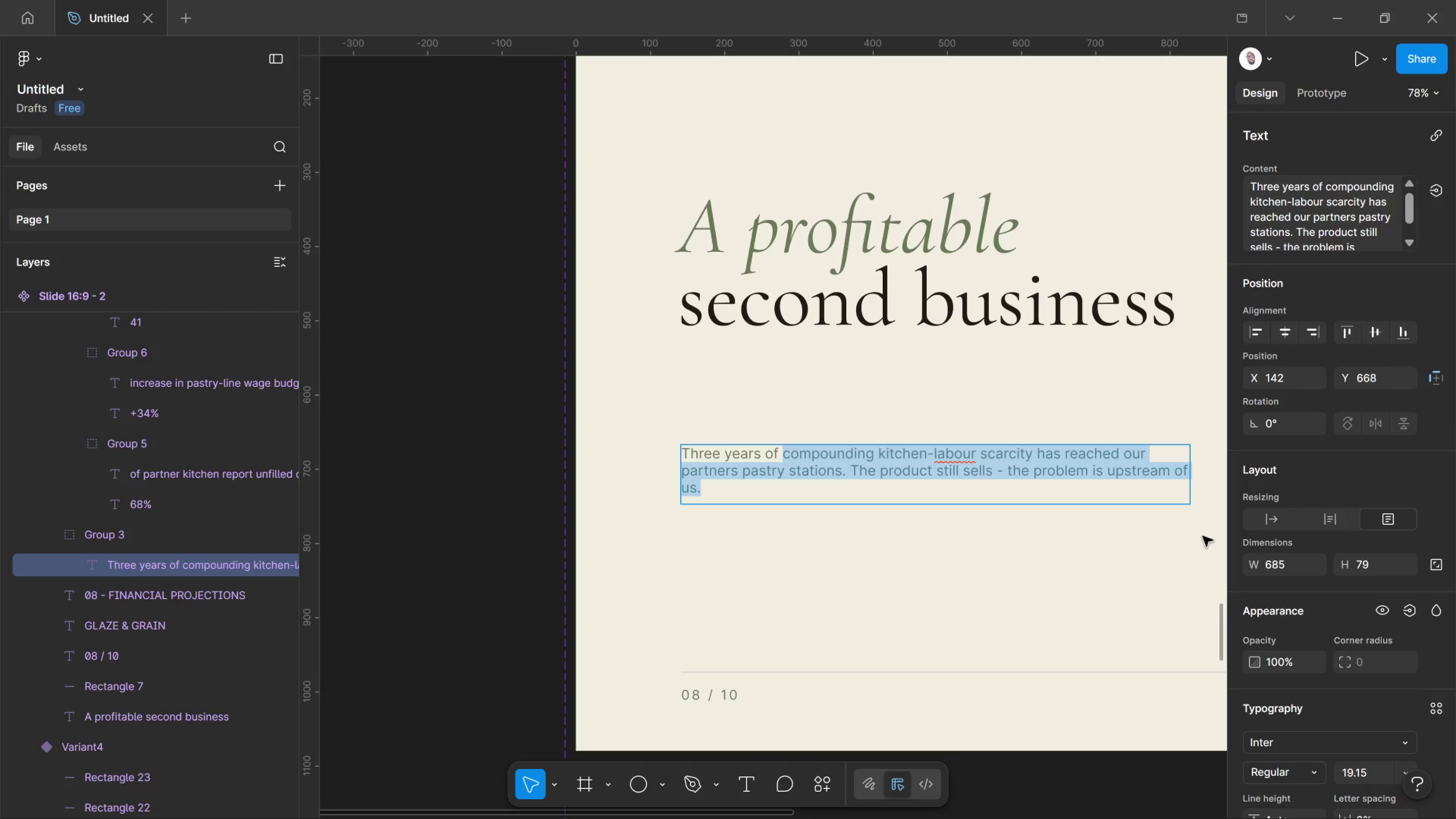 
key(Backspace)
key(Backspace)
key(Backspace)
key(Backspace)
key(Backspace)
key(Backspace)
key(Backspace)
key(Backspace)
key(Backspace)
key(Backspace)
key(Backspace)
type(-year projection for the ch)
key(Backspace)
key(Backspace)
key(Backspace)
type( Chef-Rady line, isolated fro )
key(Backspace)
type(m the existing fresh book. Conservative case assumes 60% of pipeline conversion.)
 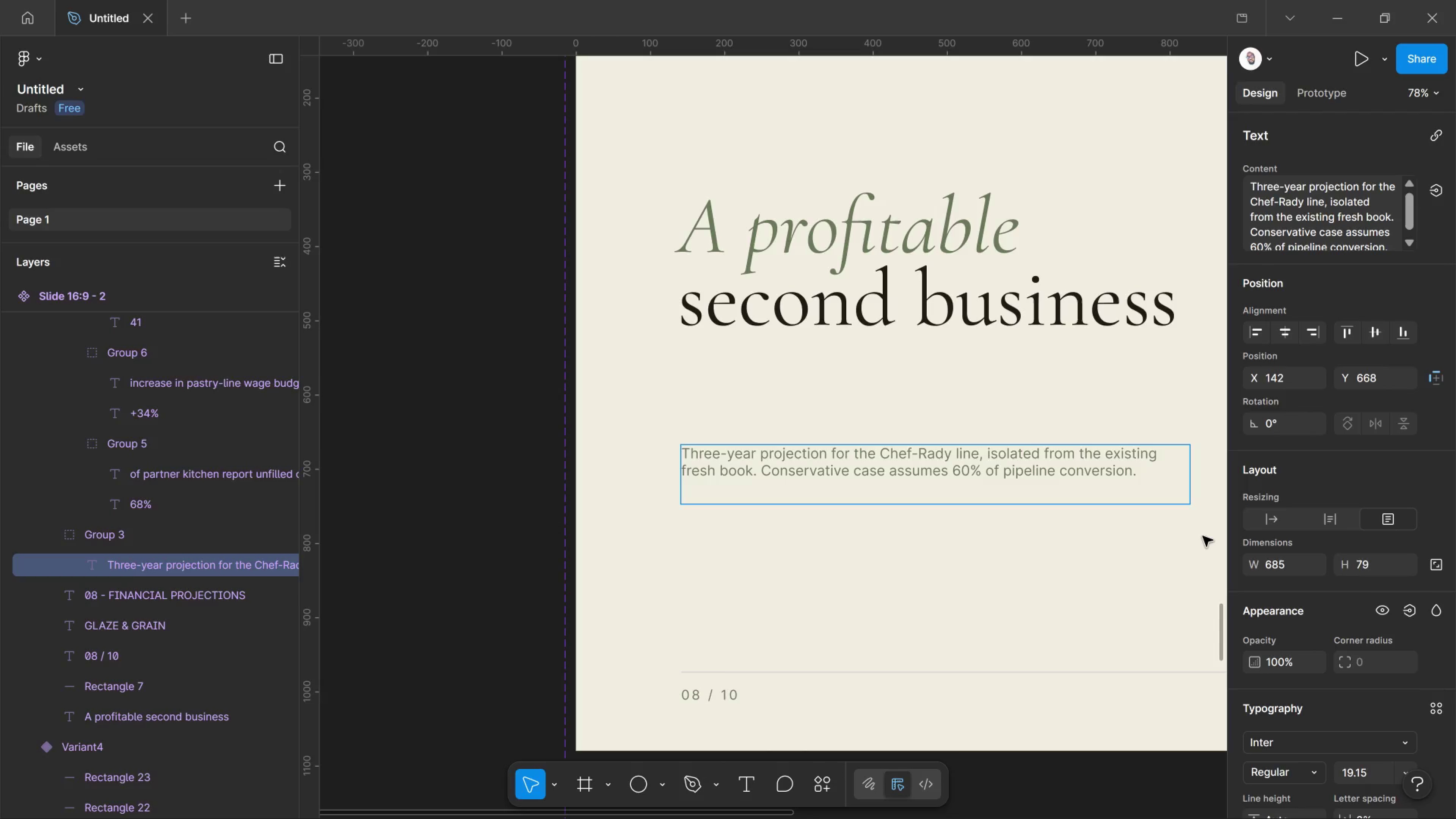 
left_click([616, 525])
 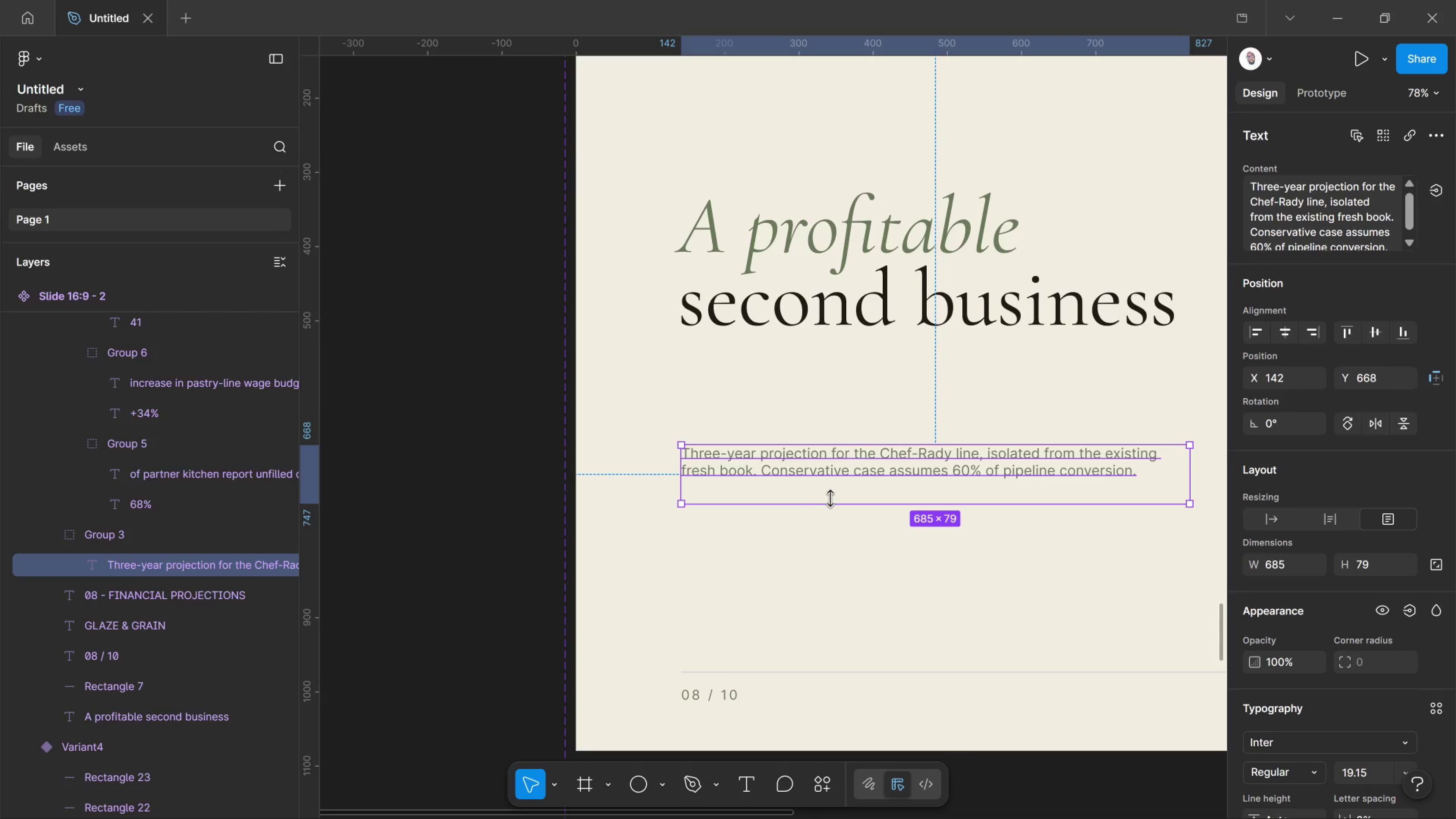 
left_click_drag(start_coordinate=[832, 498], to_coordinate=[844, 484])
 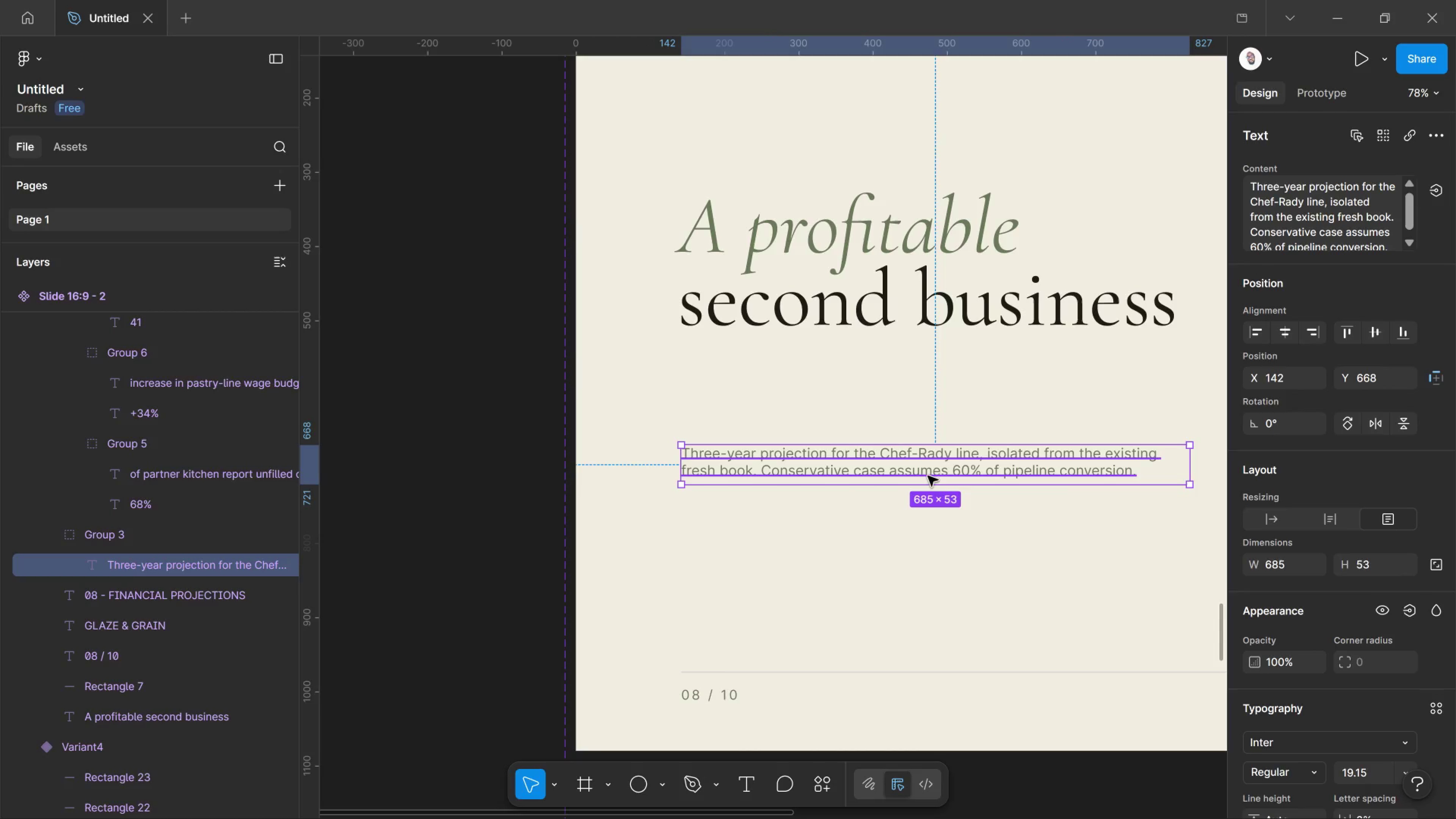 
left_click_drag(start_coordinate=[935, 468], to_coordinate=[928, 380])
 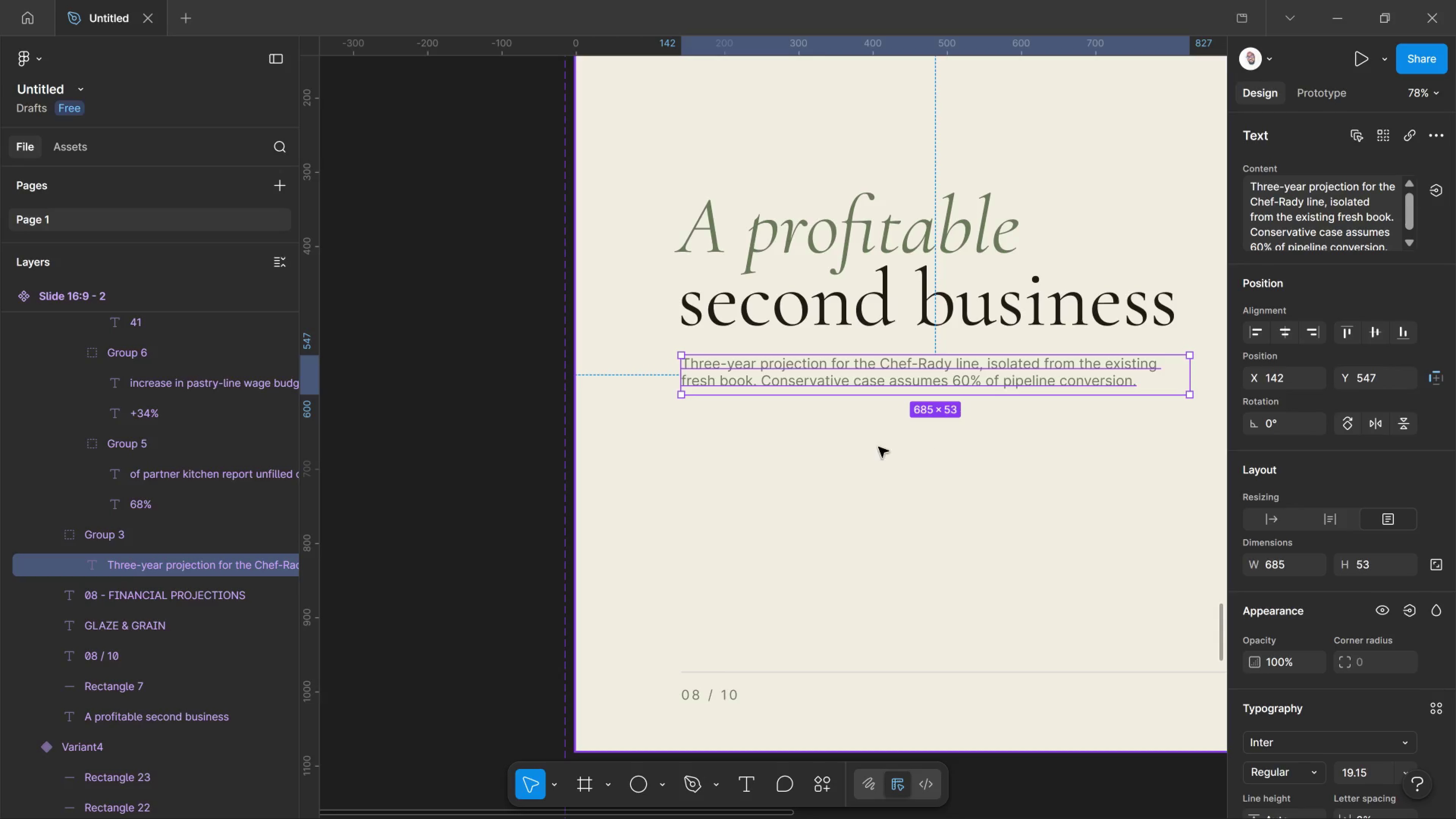 
hold_key(key=ShiftLeft, duration=1.16)
 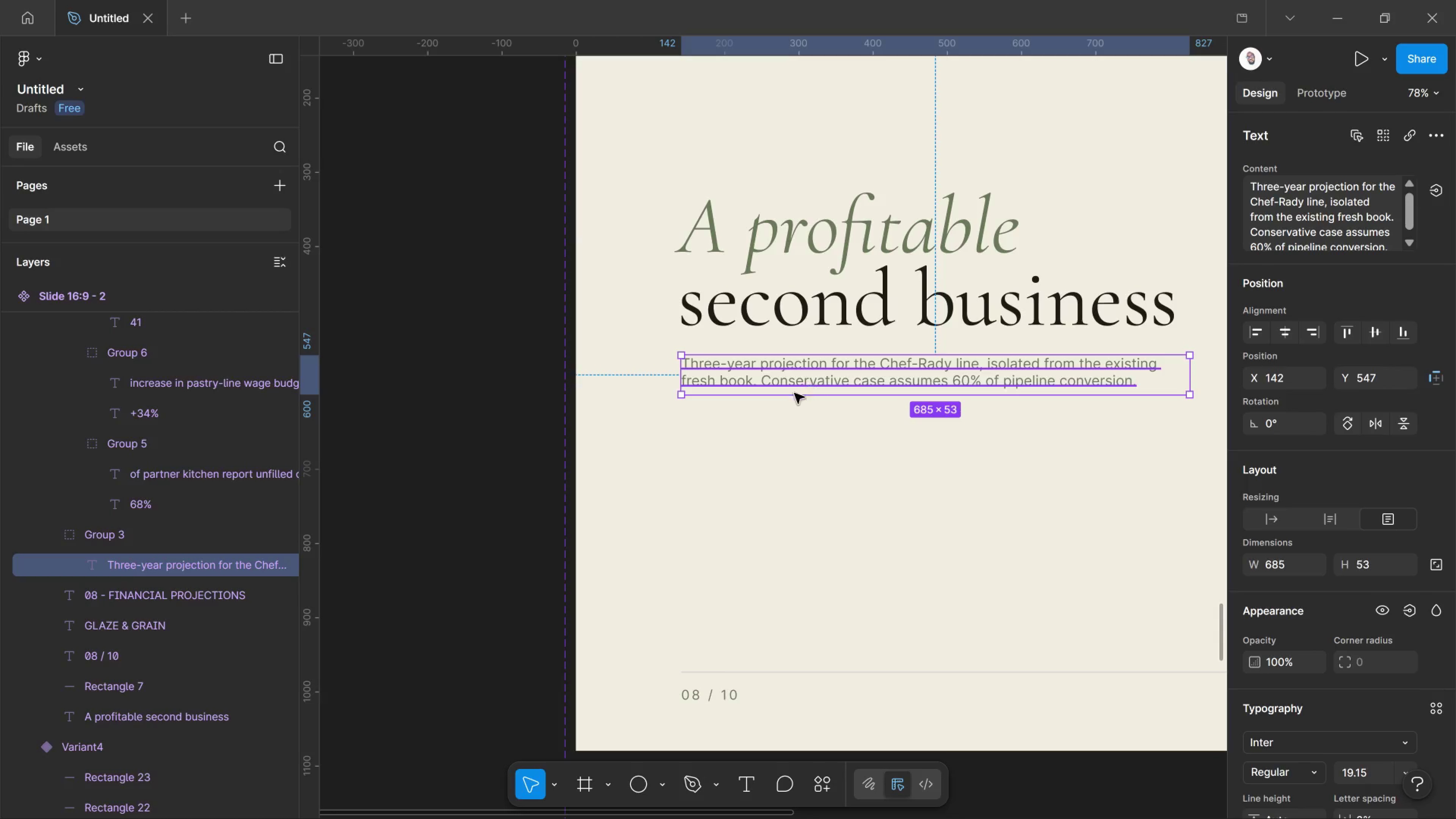 
wait(8.42)
 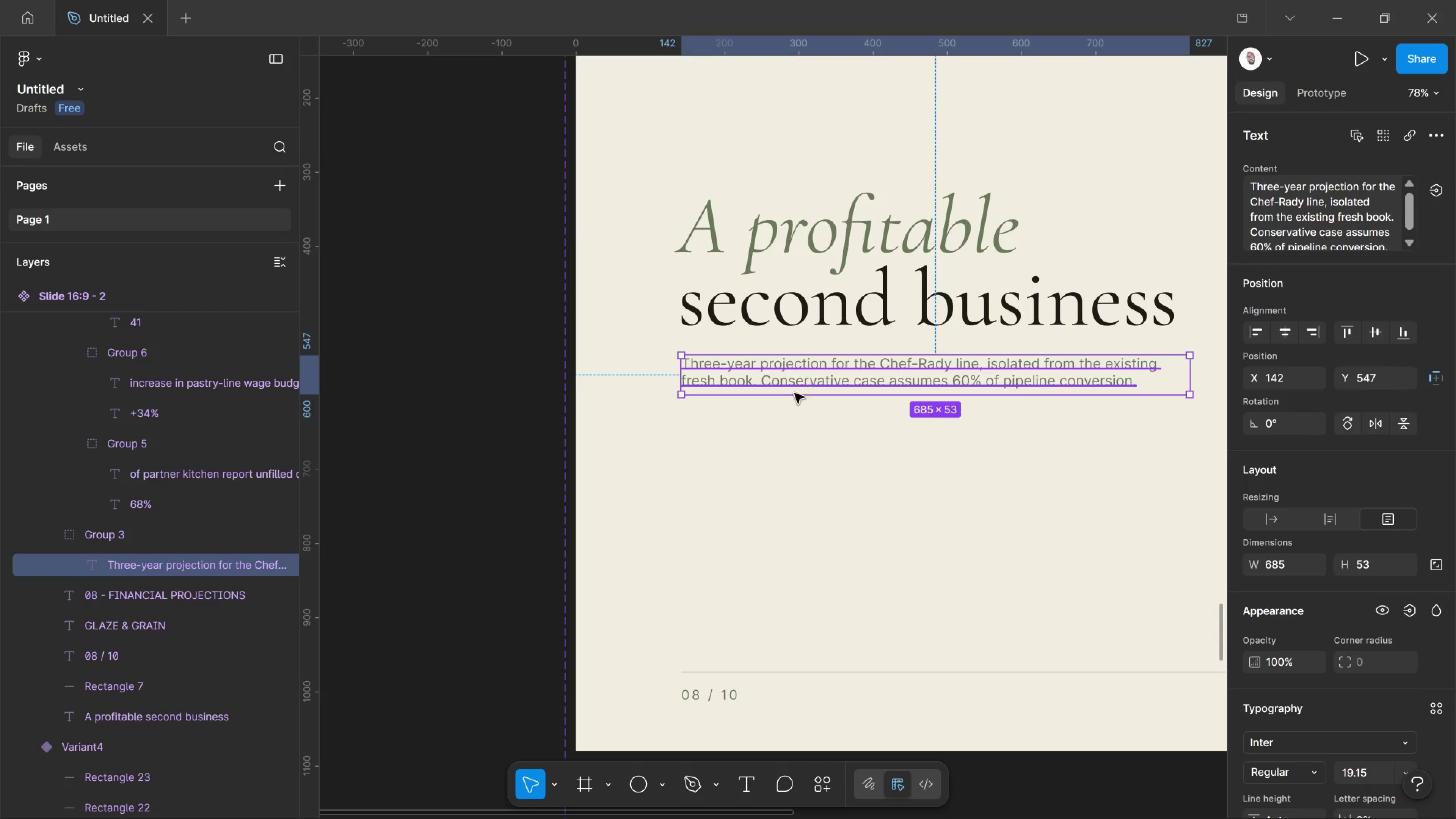 
left_click([820, 805])
 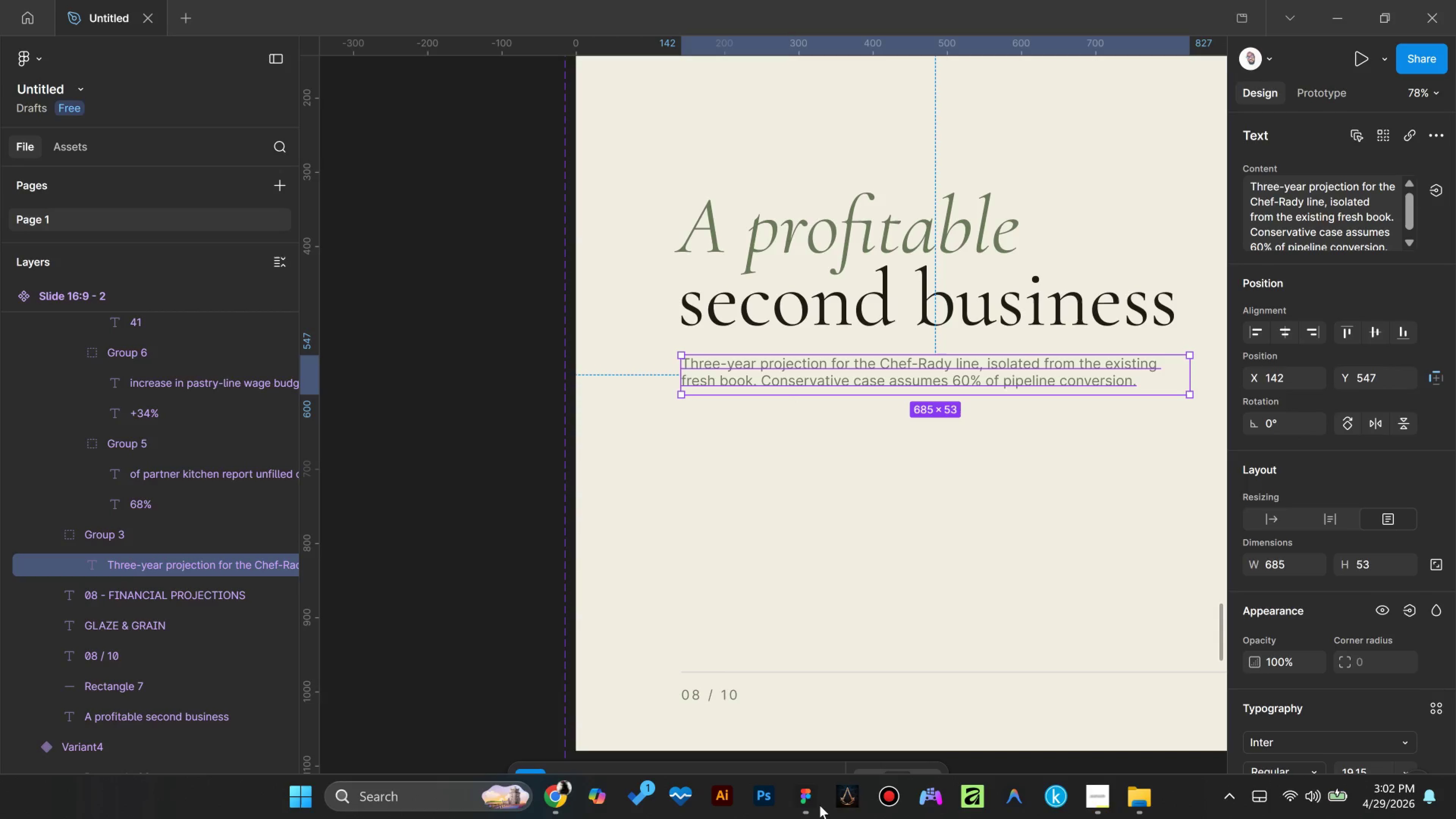 
left_click([820, 805])
 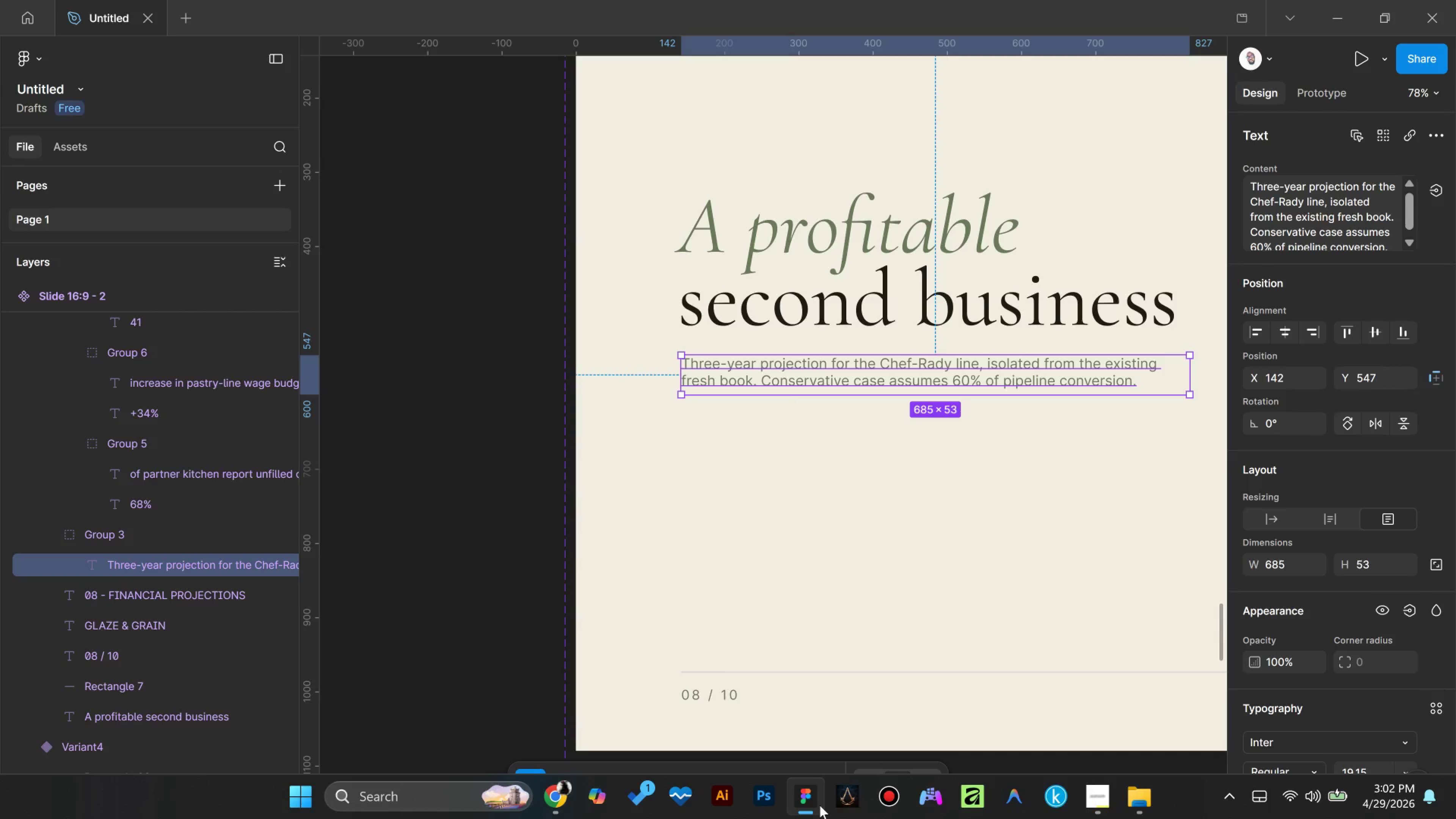 
left_click([820, 805])